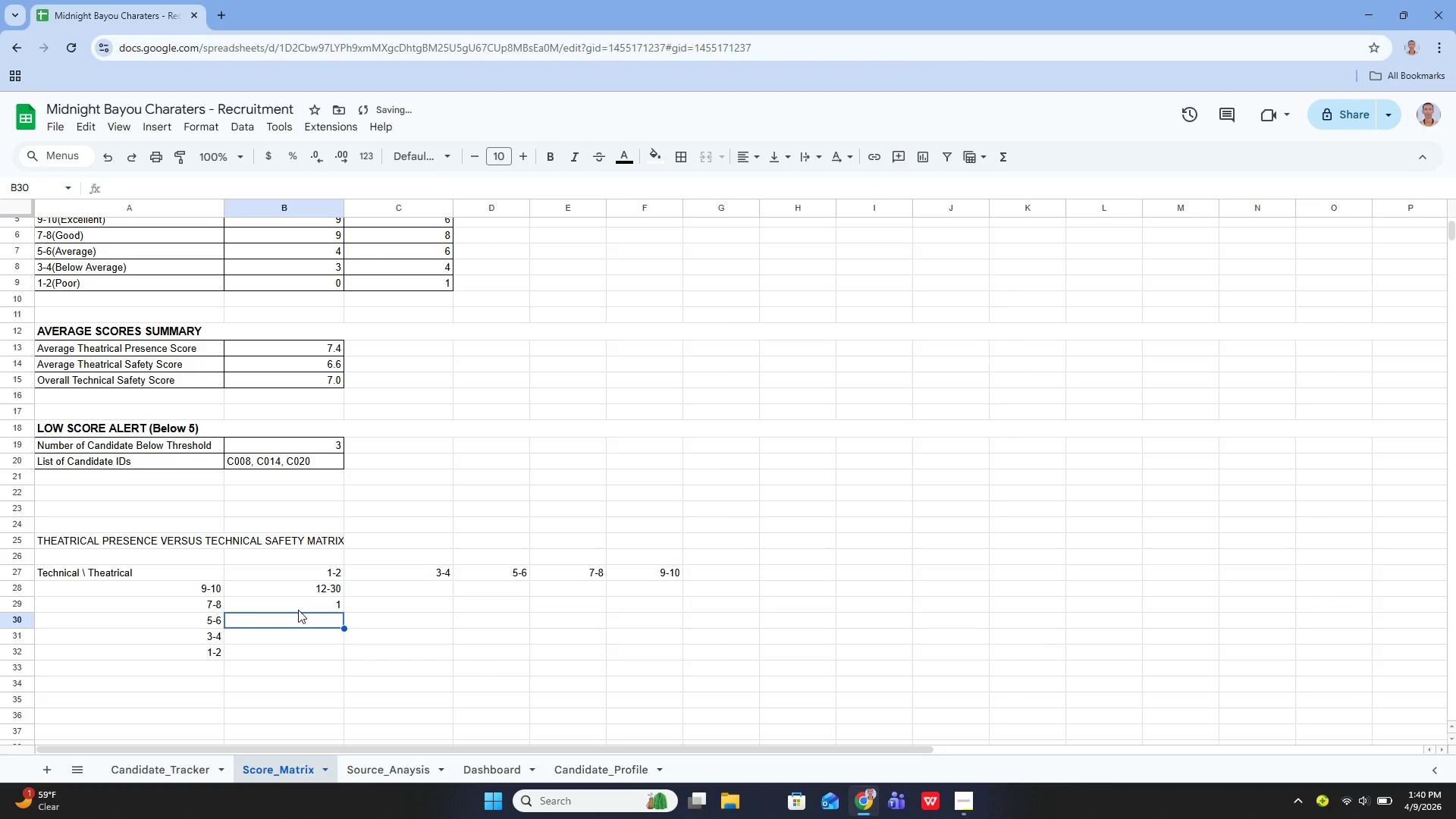 
left_click([288, 617])
 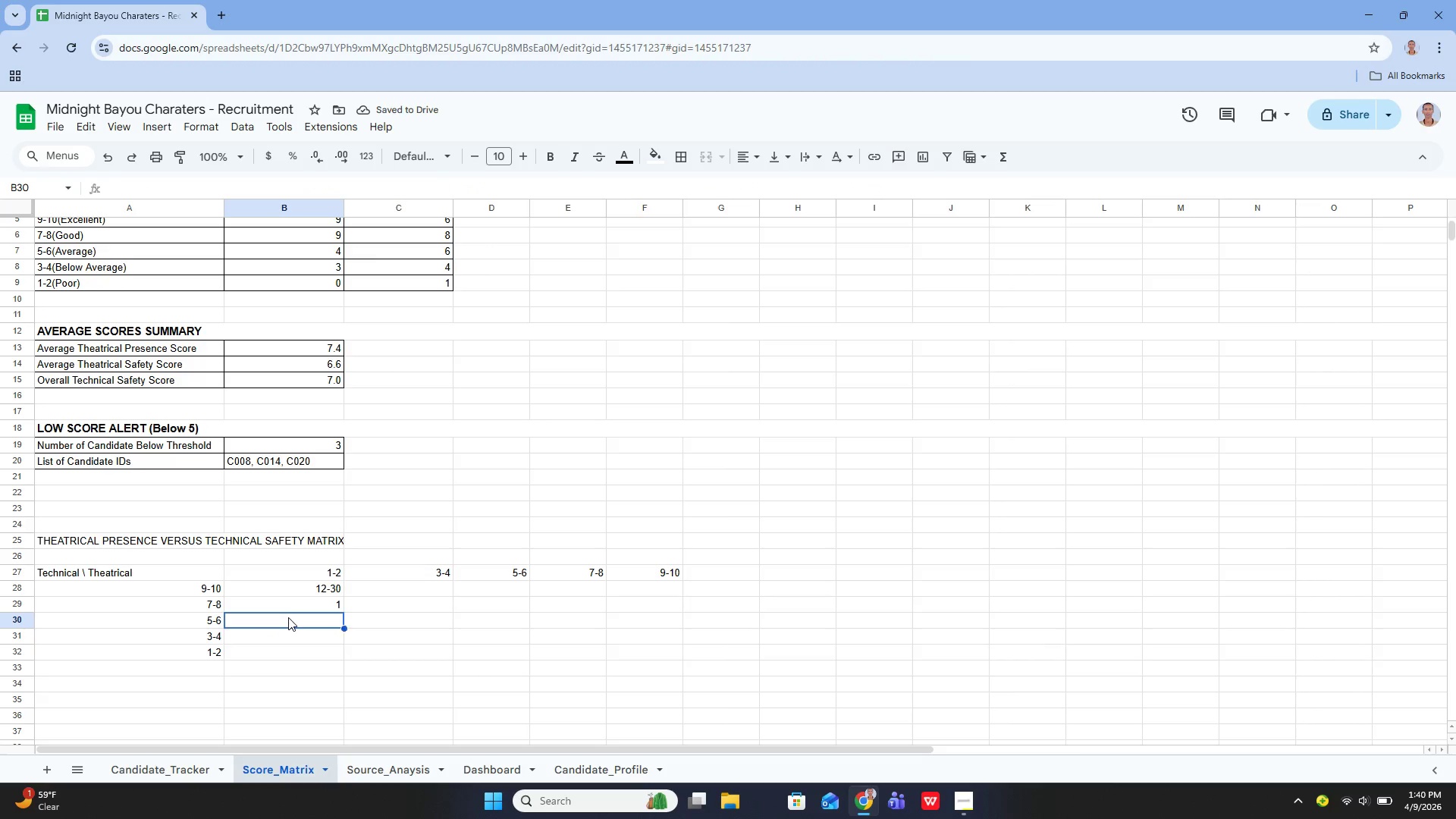 
key(Enter)
 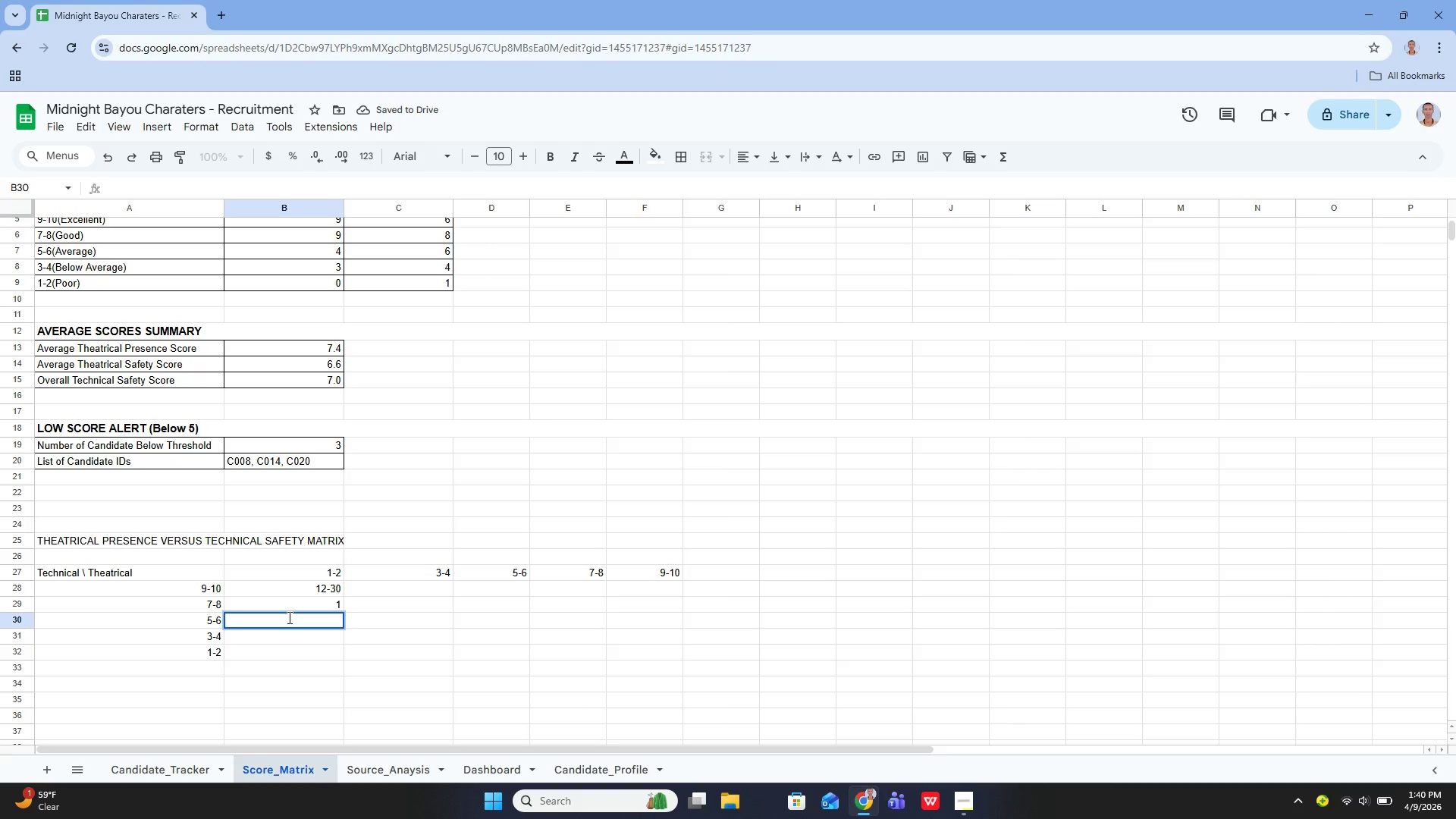 
type(=COUNTIFS())
 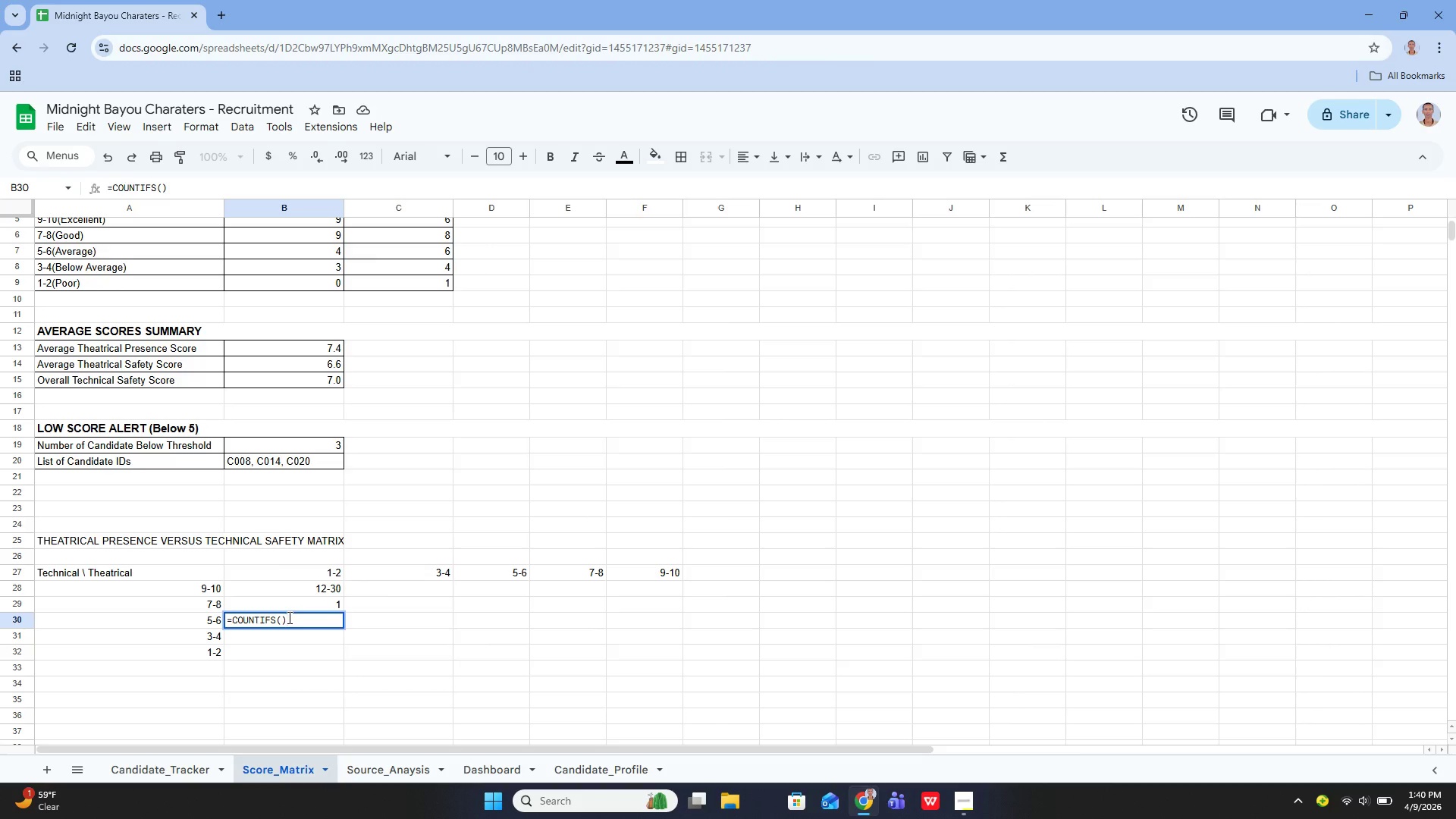 
key(ArrowLeft)
 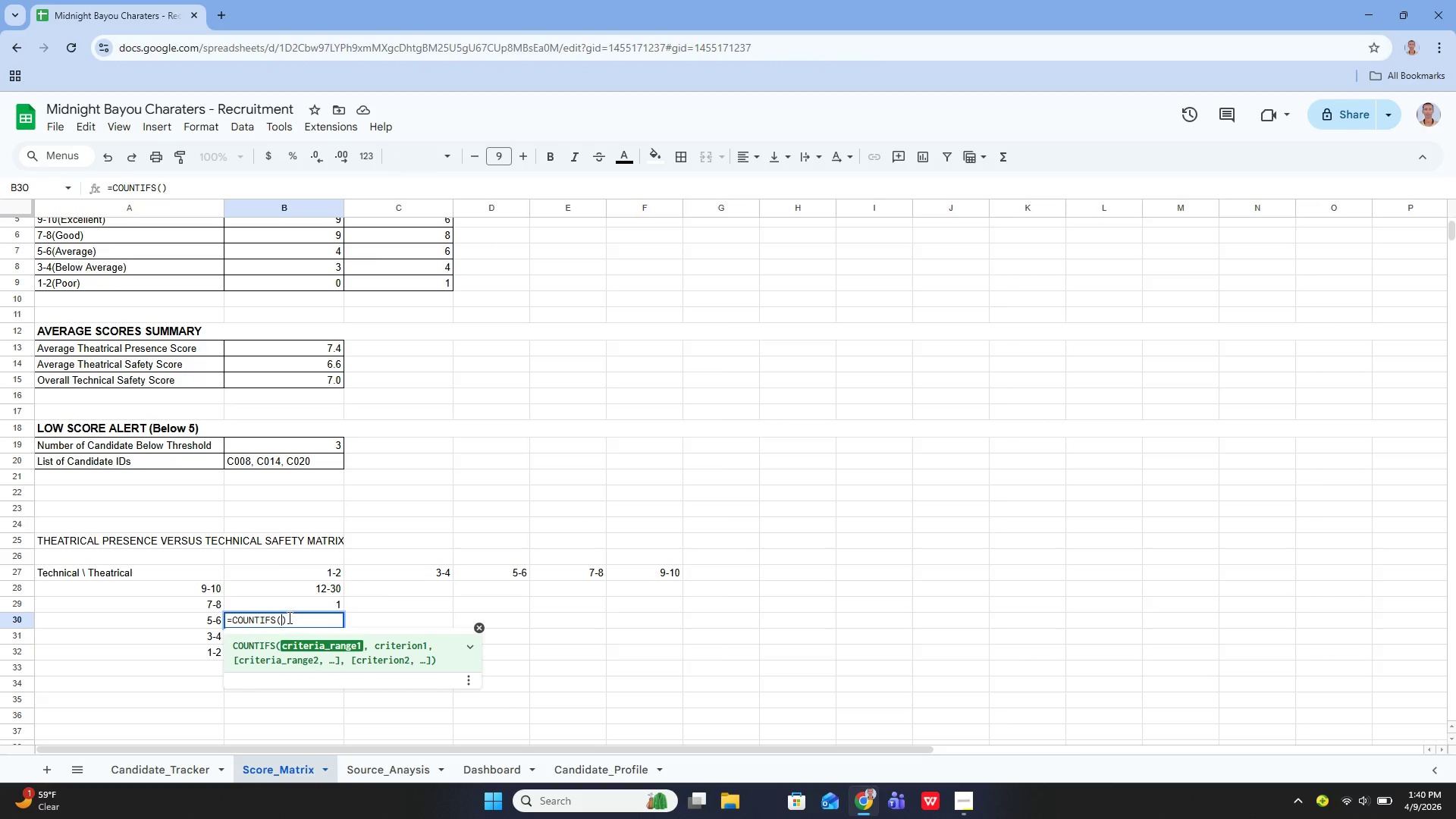 
key(ArrowRight)
 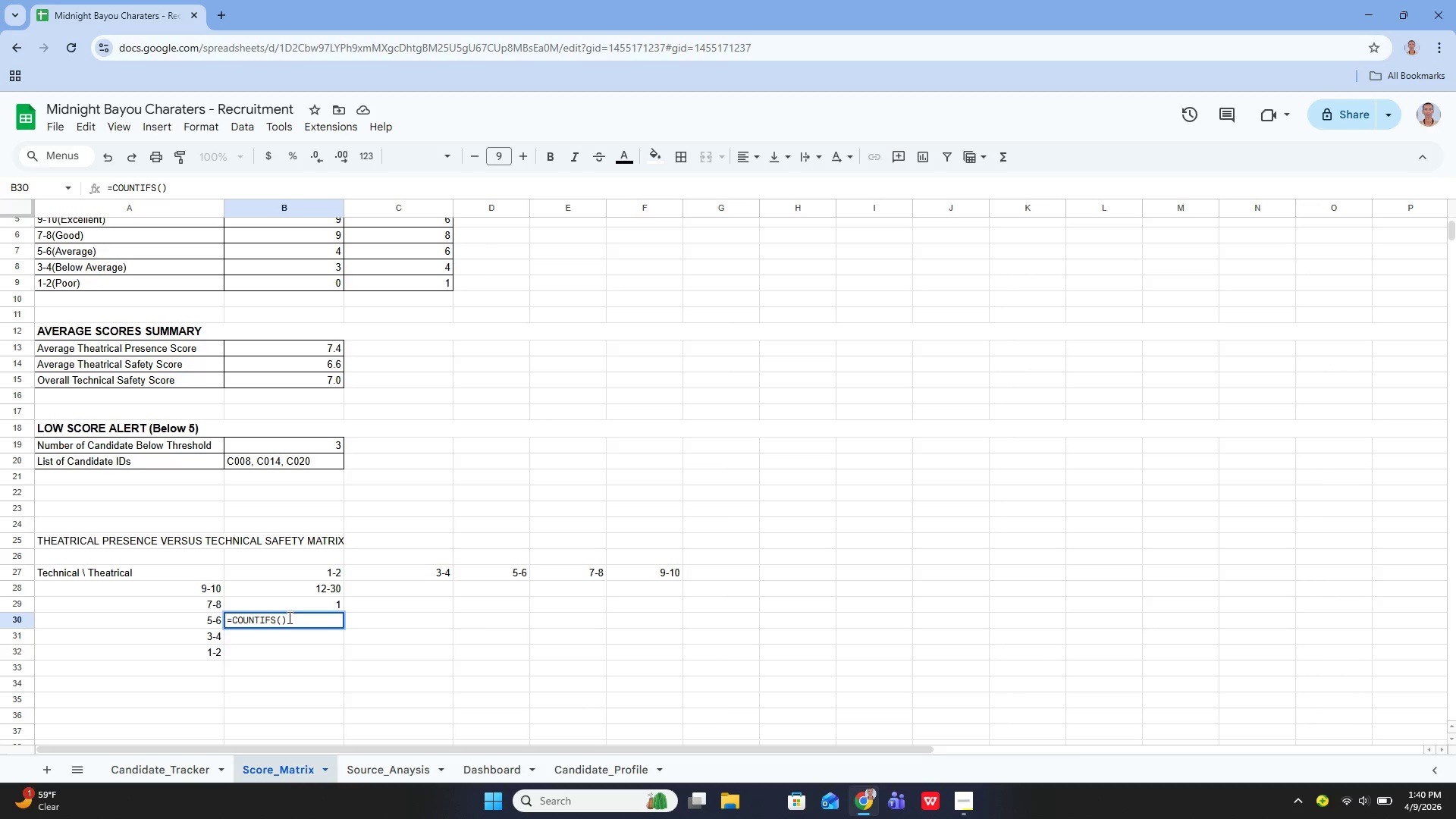 
key(ArrowLeft)
 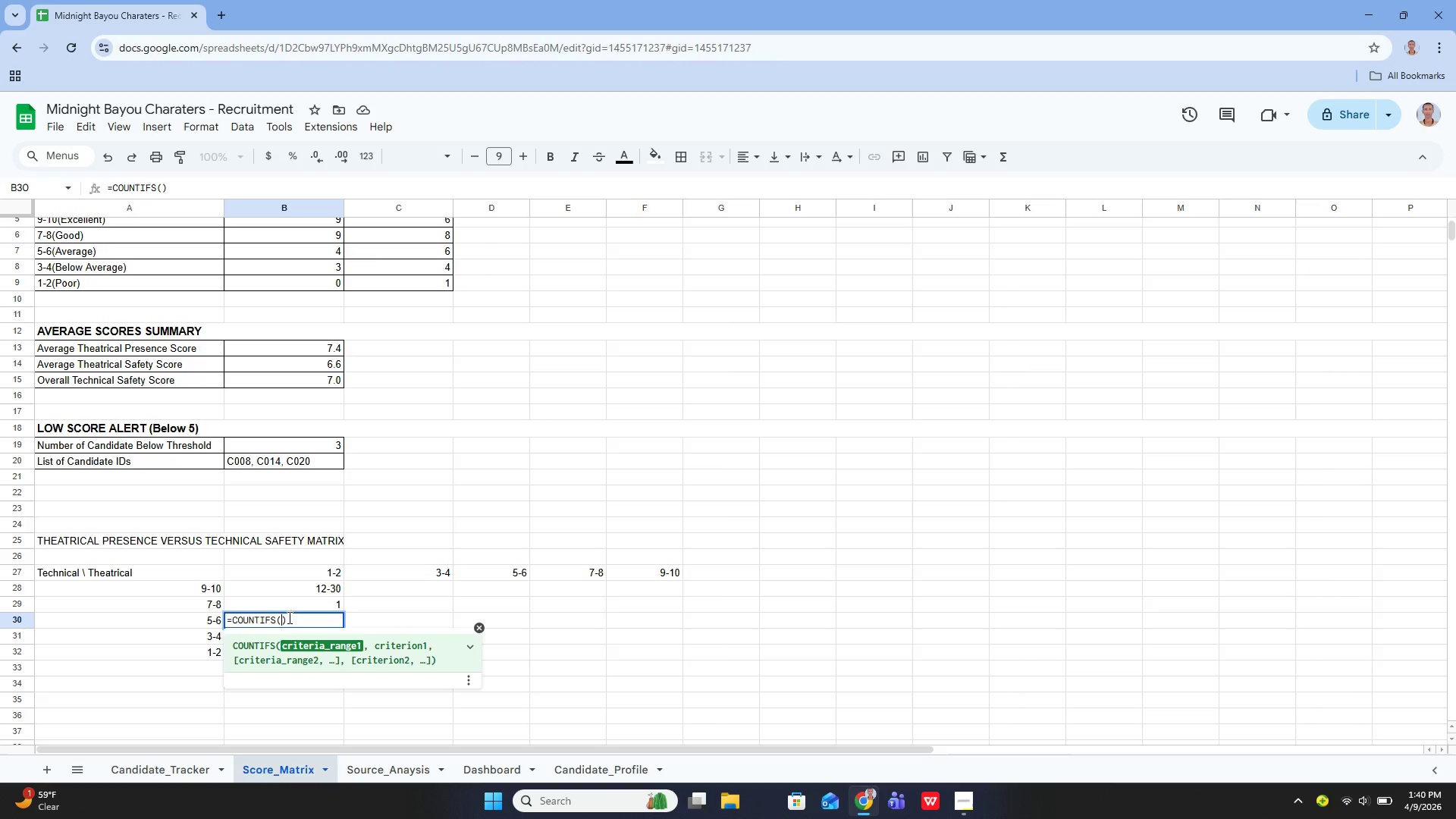 
key(Quote)
 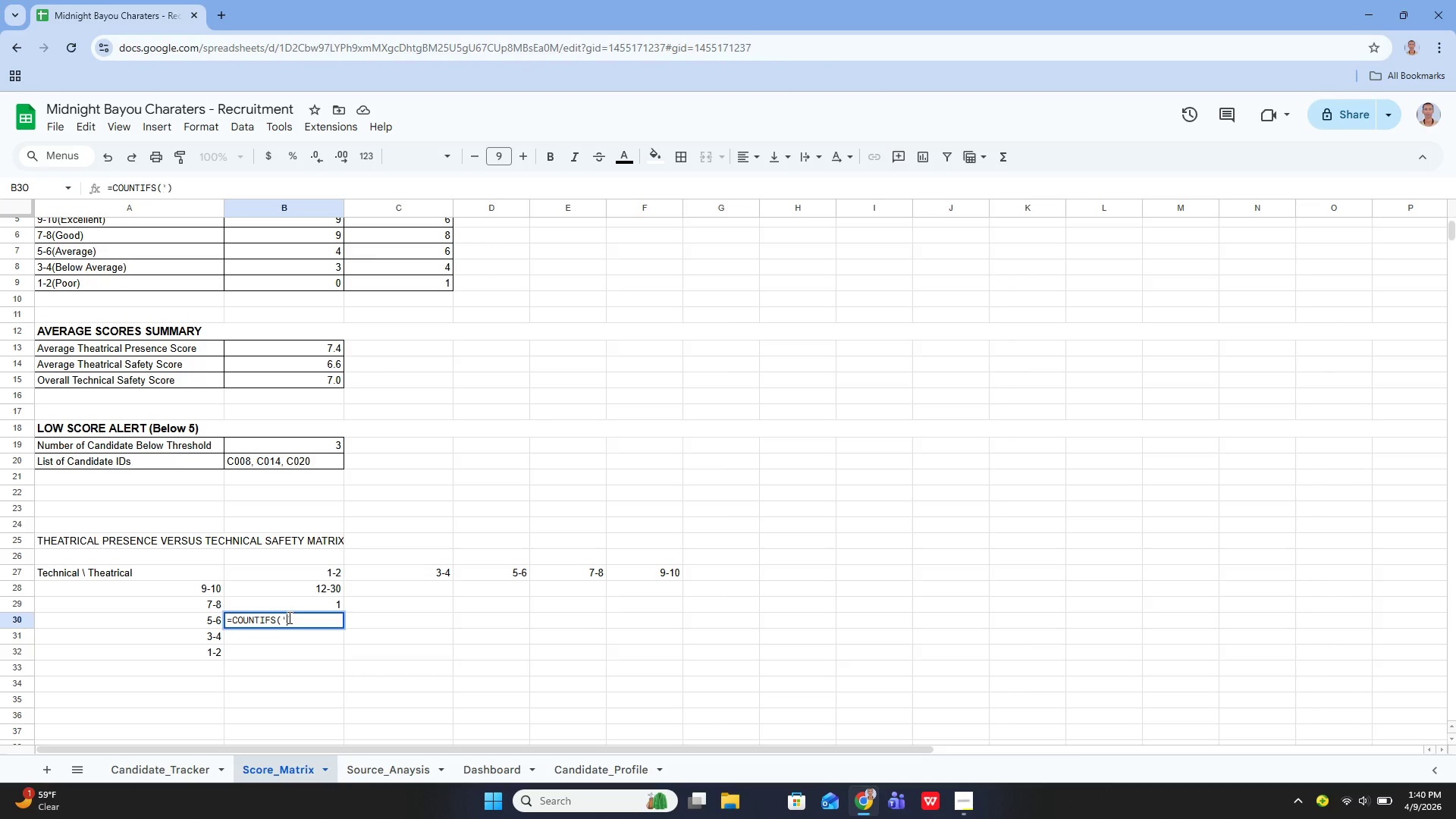 
key(Quote)
 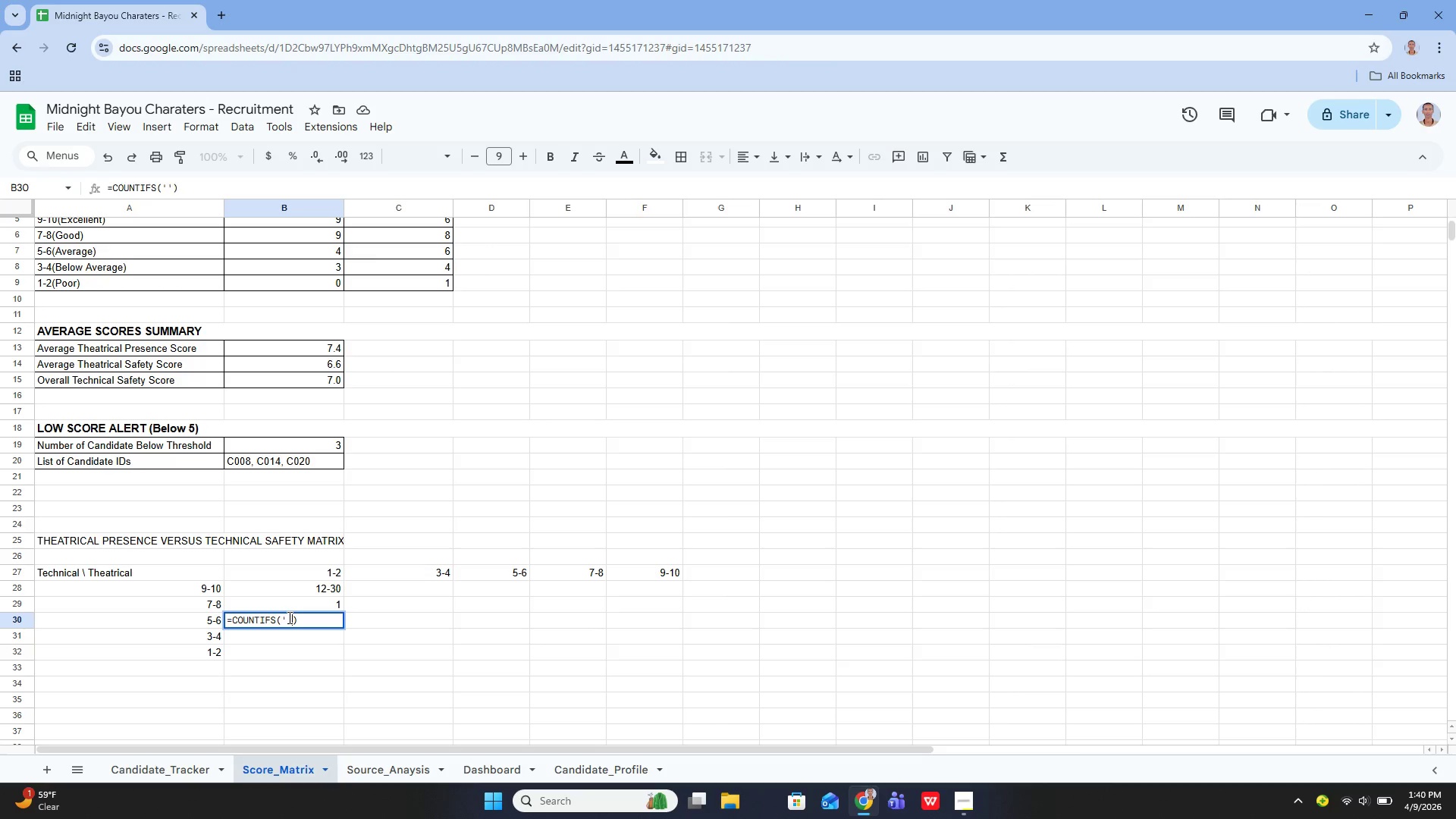 
key(ArrowLeft)
 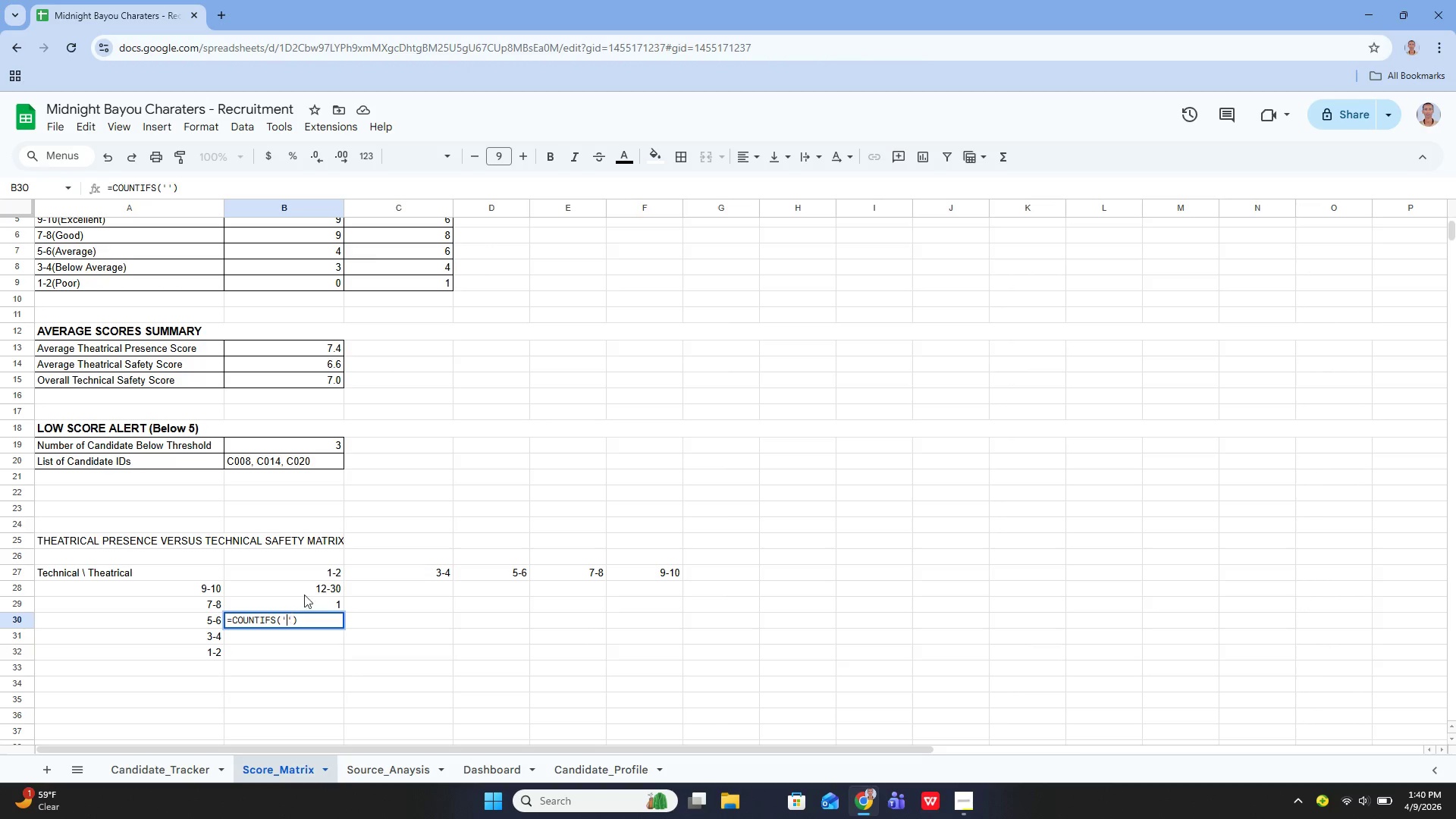 
type(Candidae)
key(Backspace)
type(te_Tracker)
 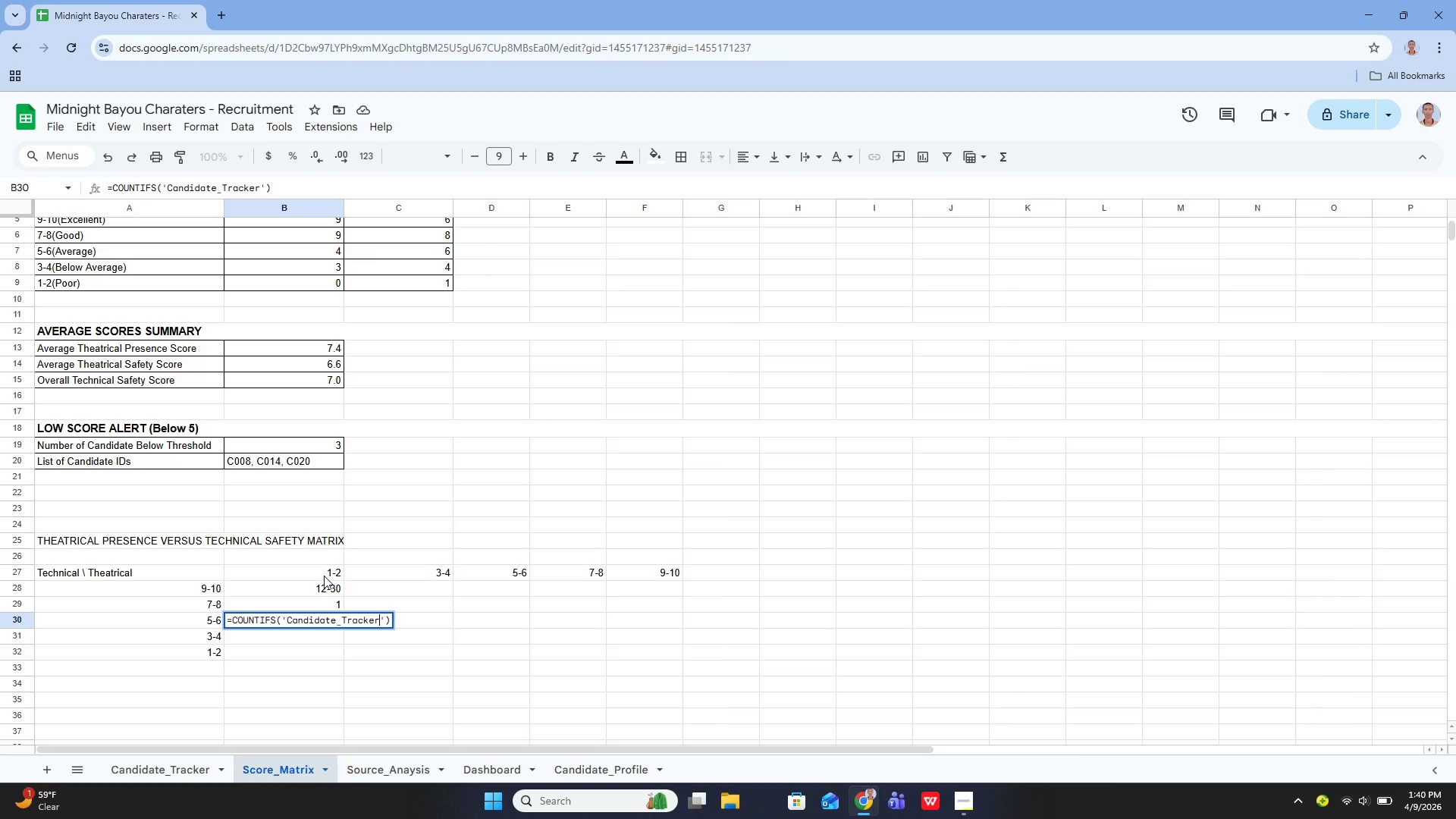 
key(ArrowRight)
 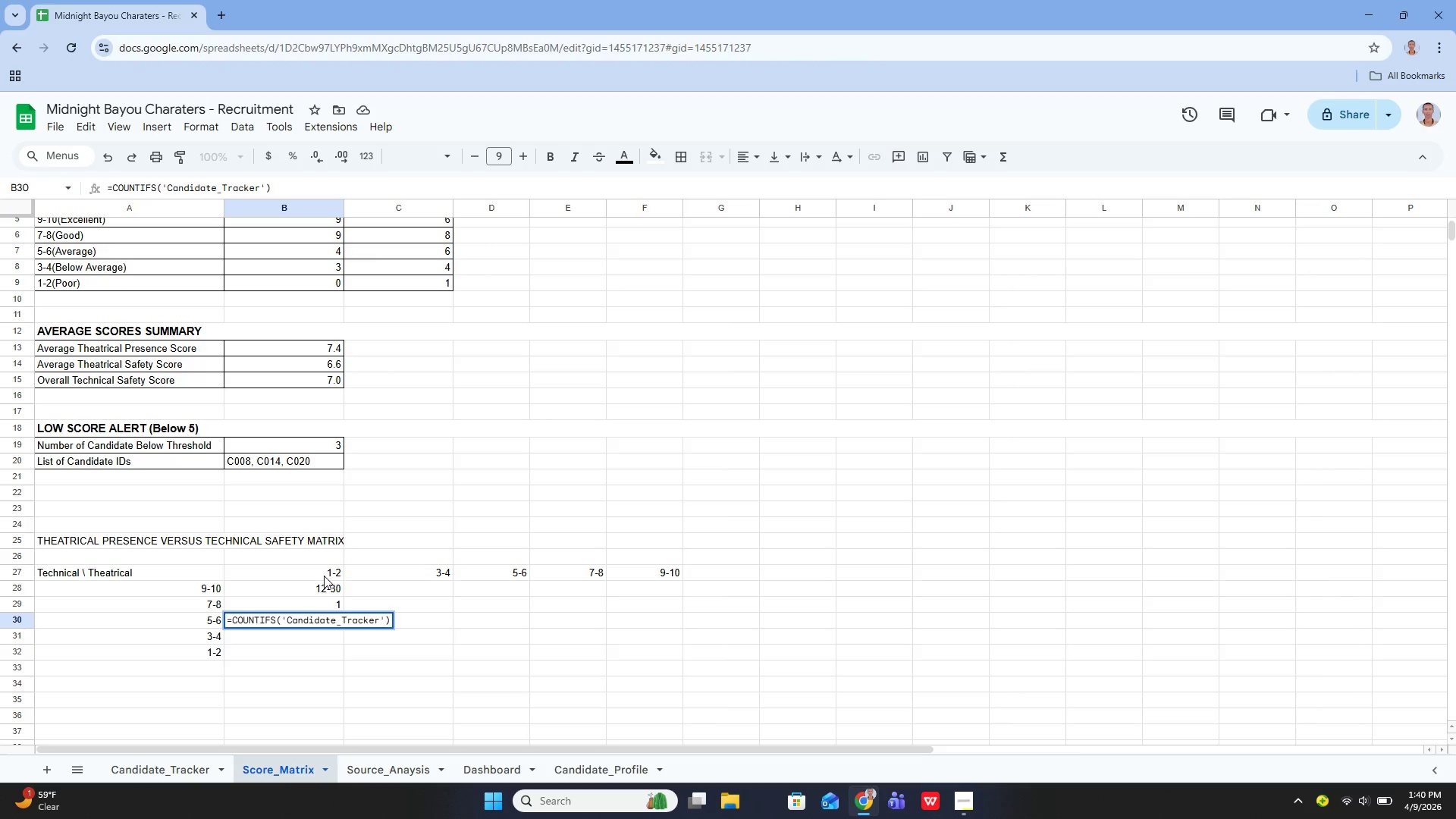 
type(!E5:E29, '')
key(Backspace)
key(Backspace)
type("")
 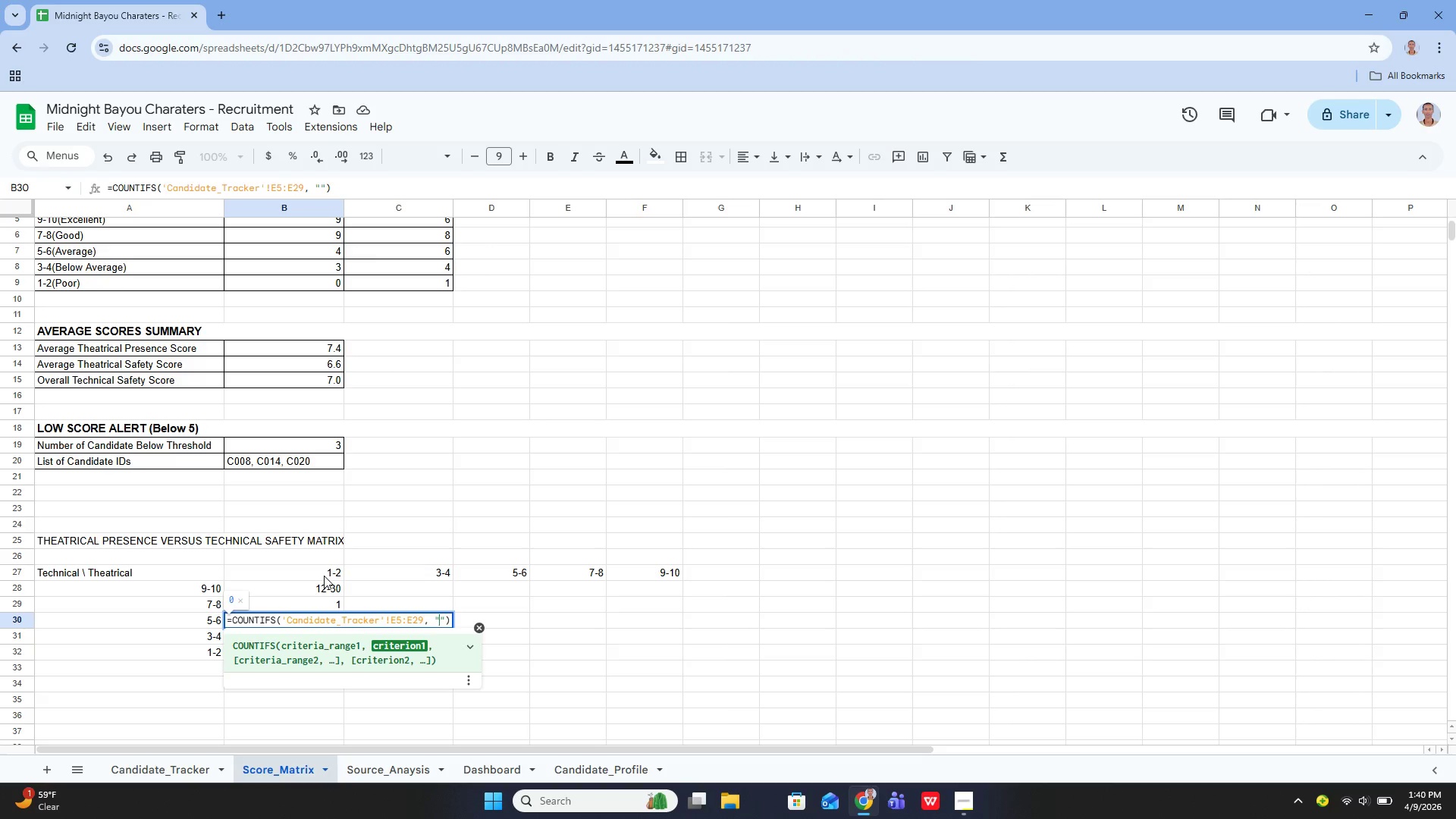 
 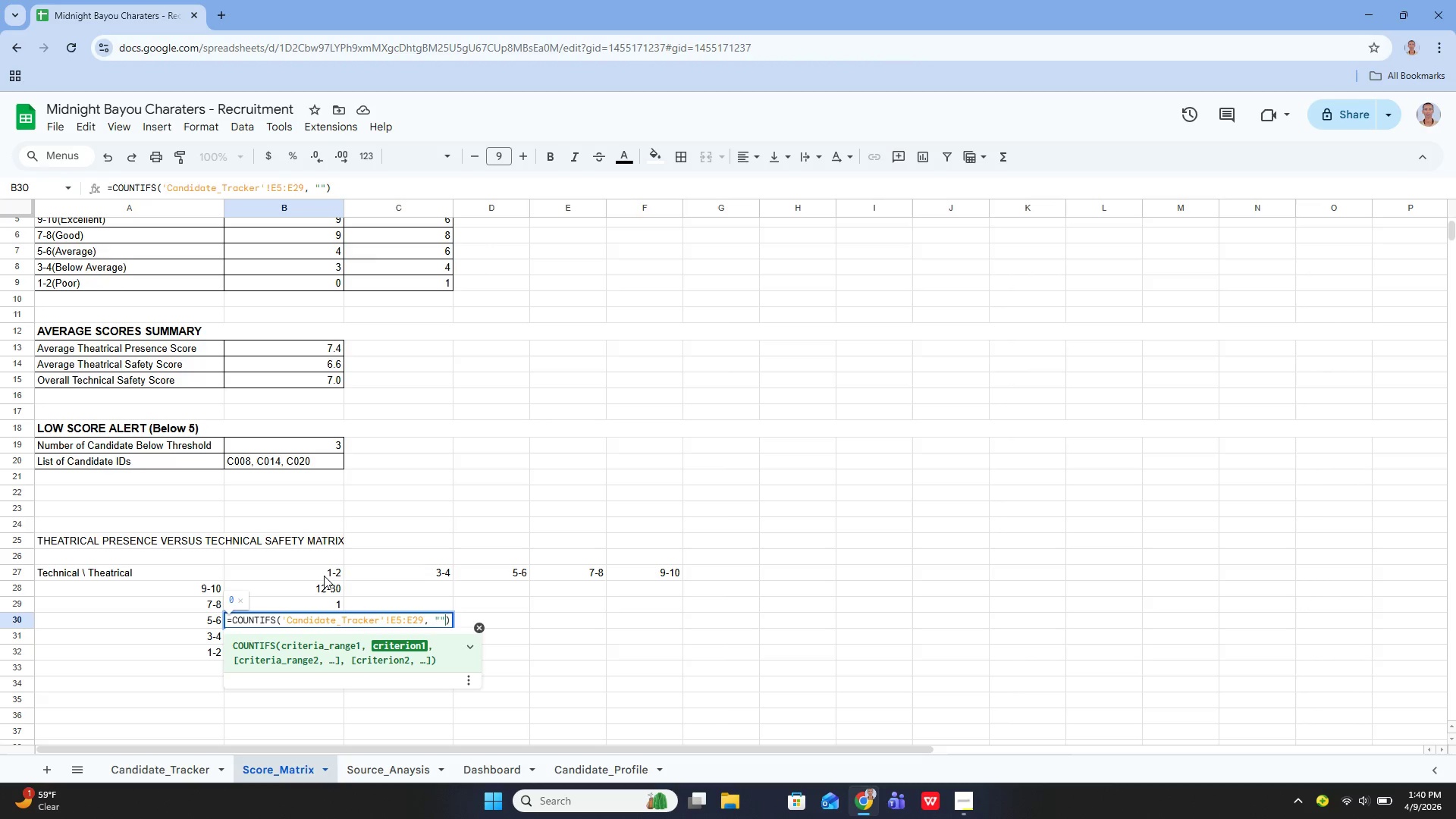 
key(ArrowLeft)
 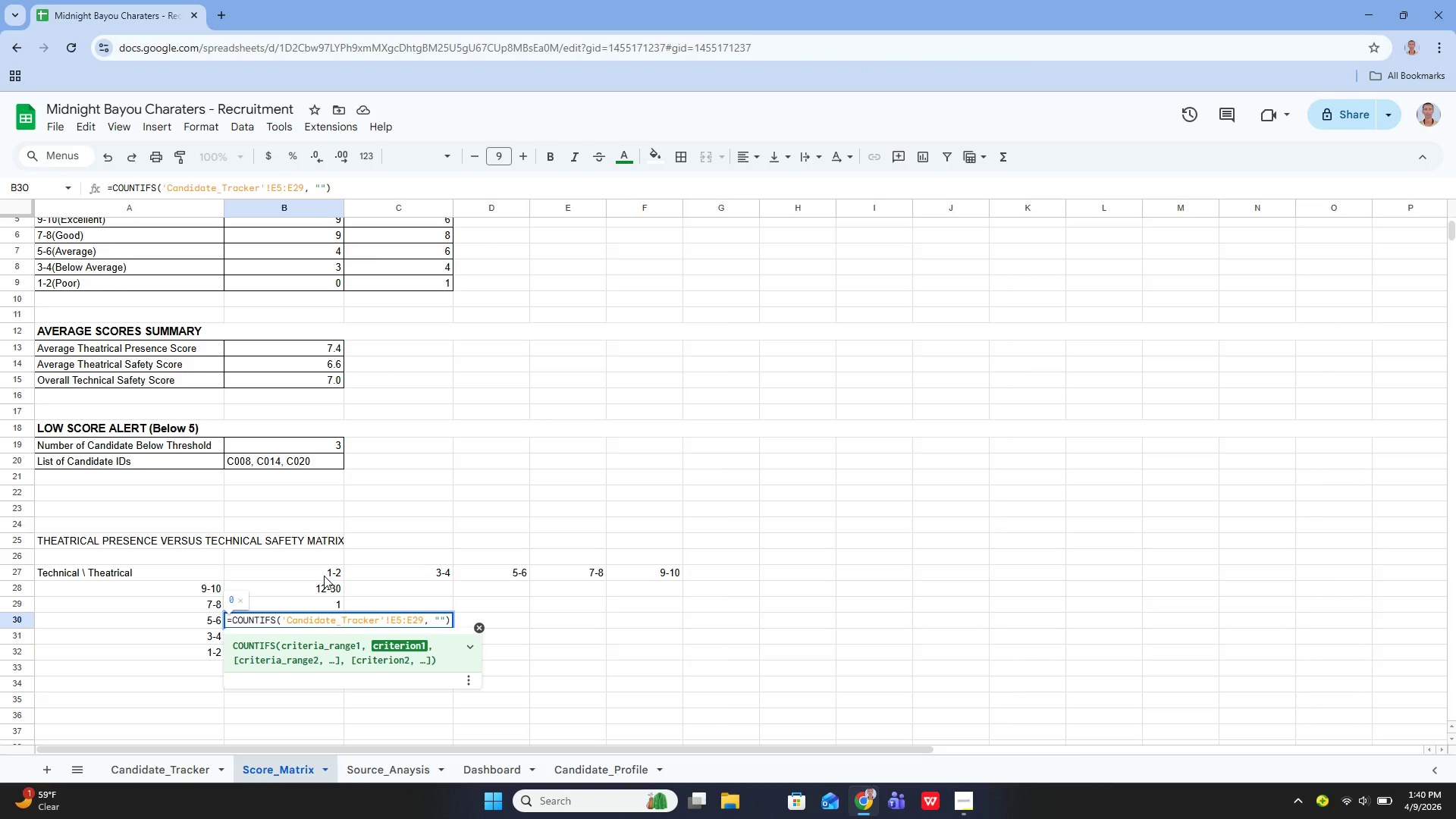 
key(Shift+Period)
 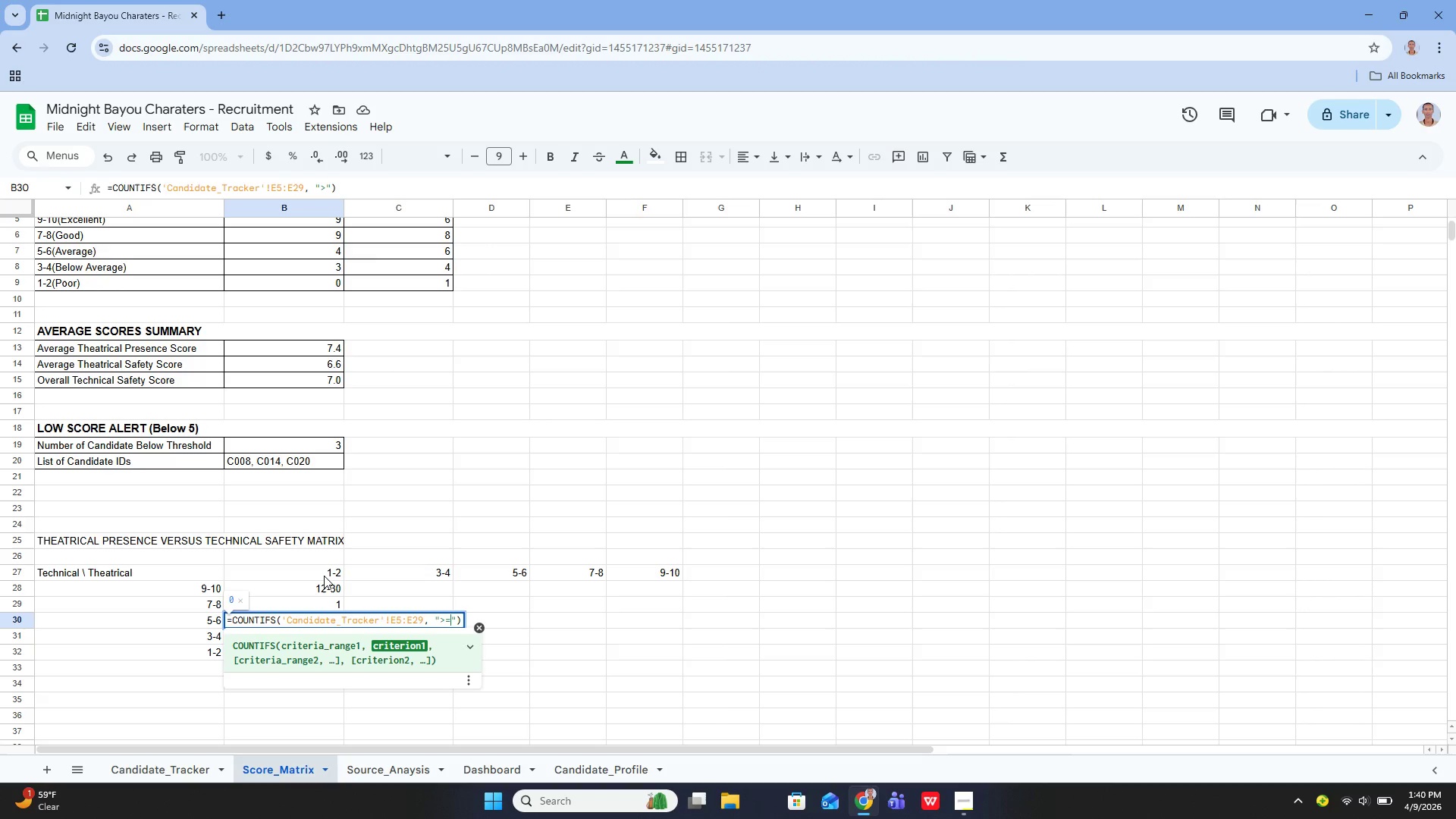 
key(Equal)
 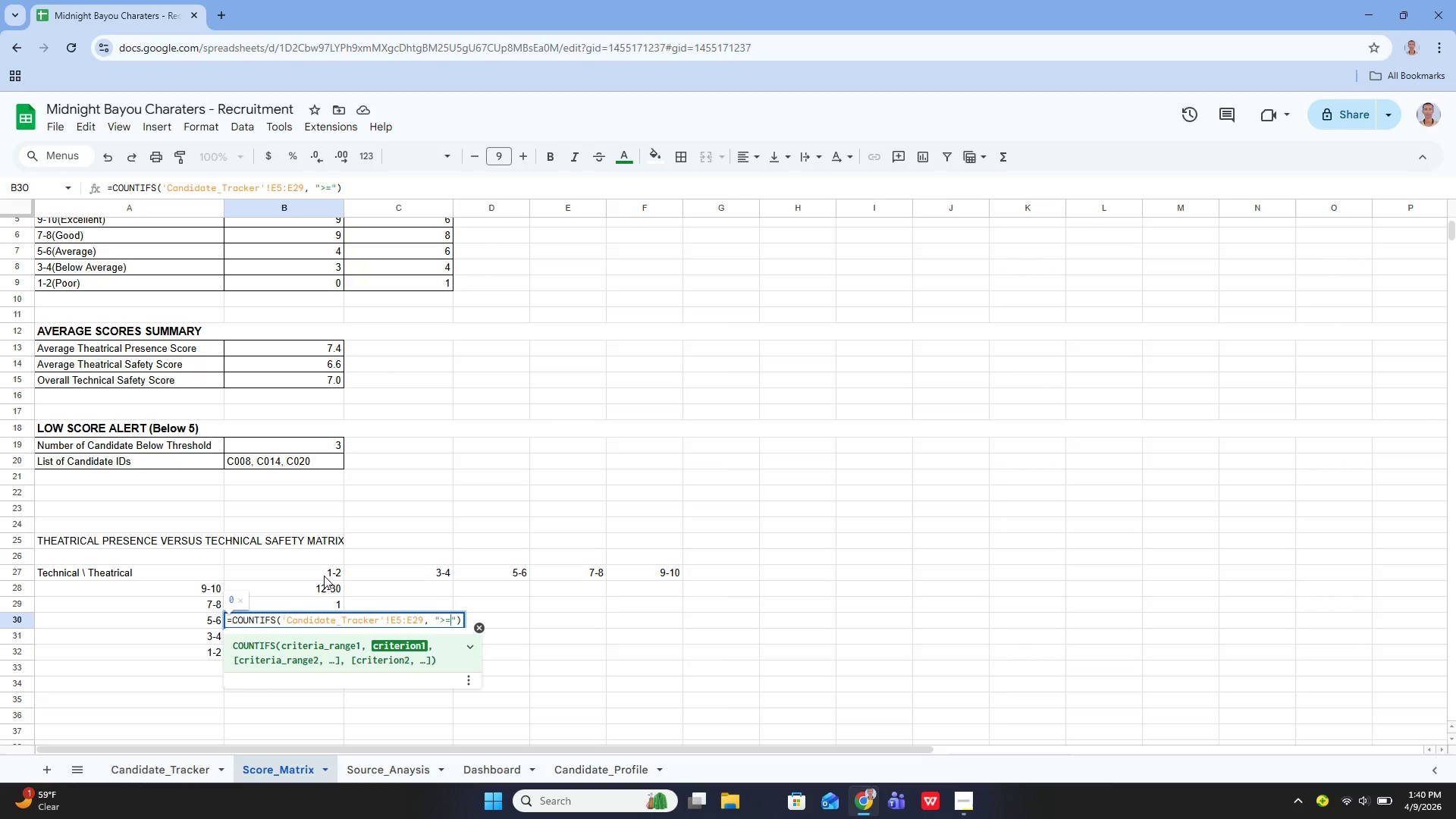 
key(5)
 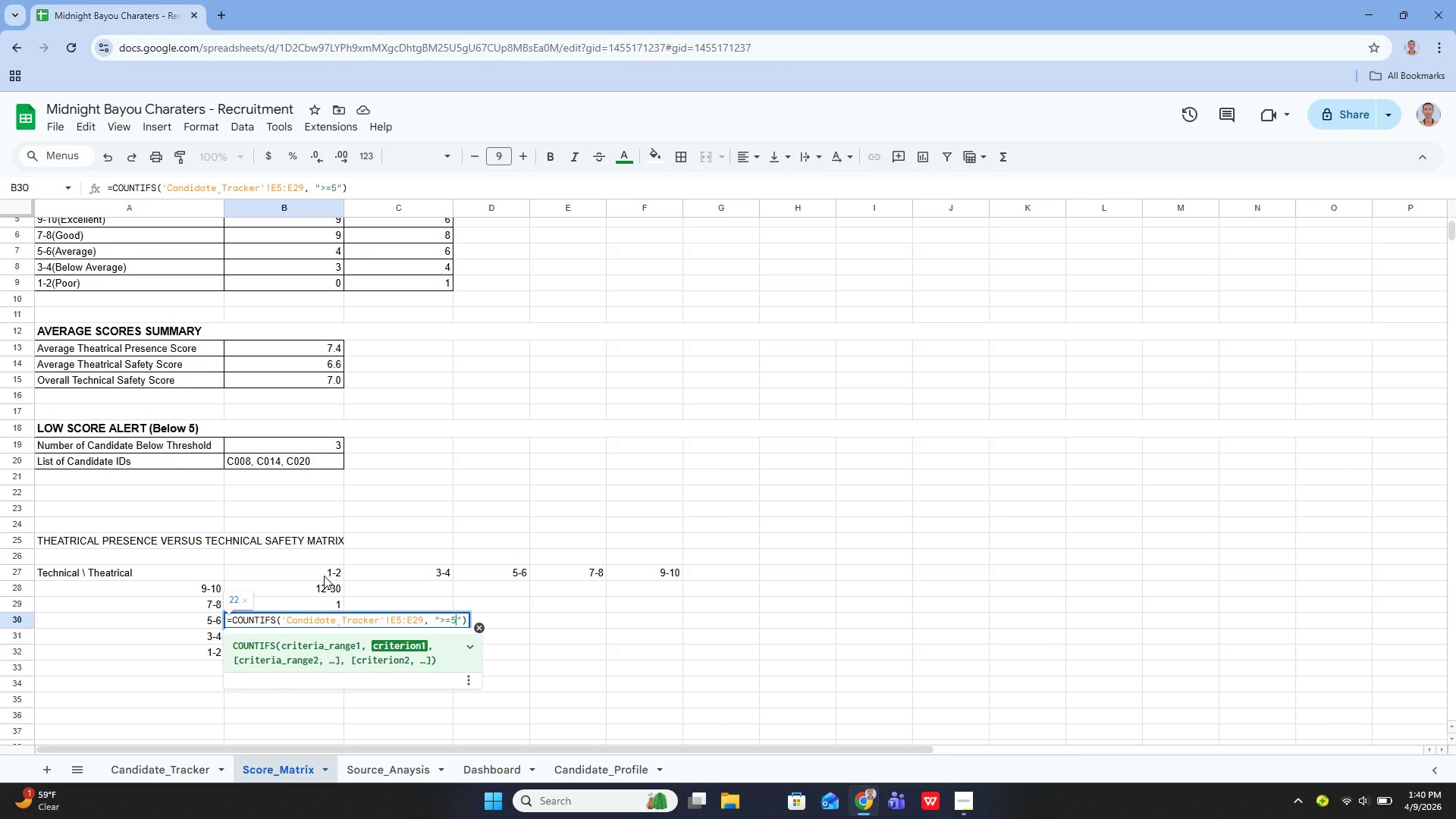 
key(ArrowRight)
 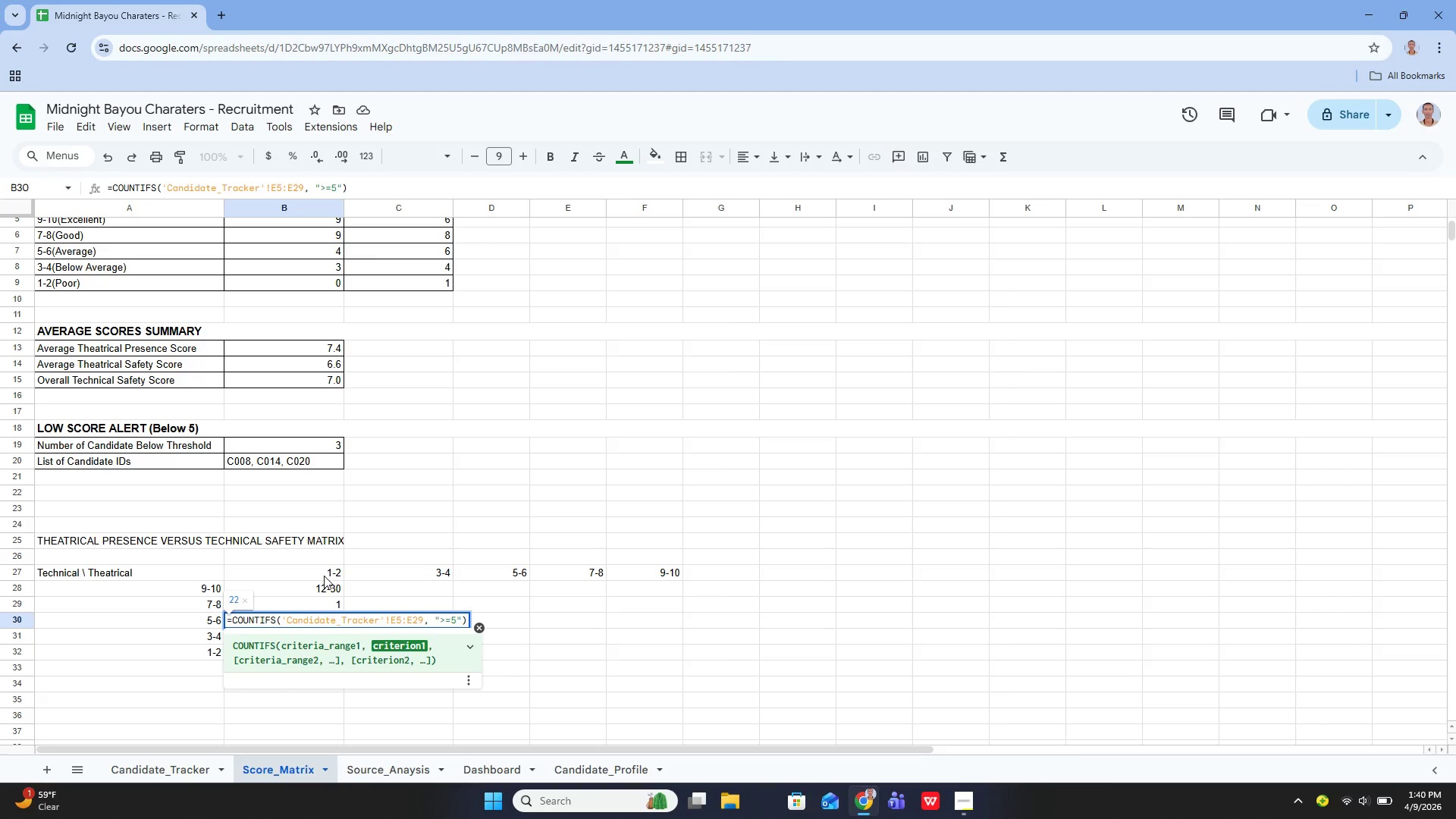 
key(Comma)
 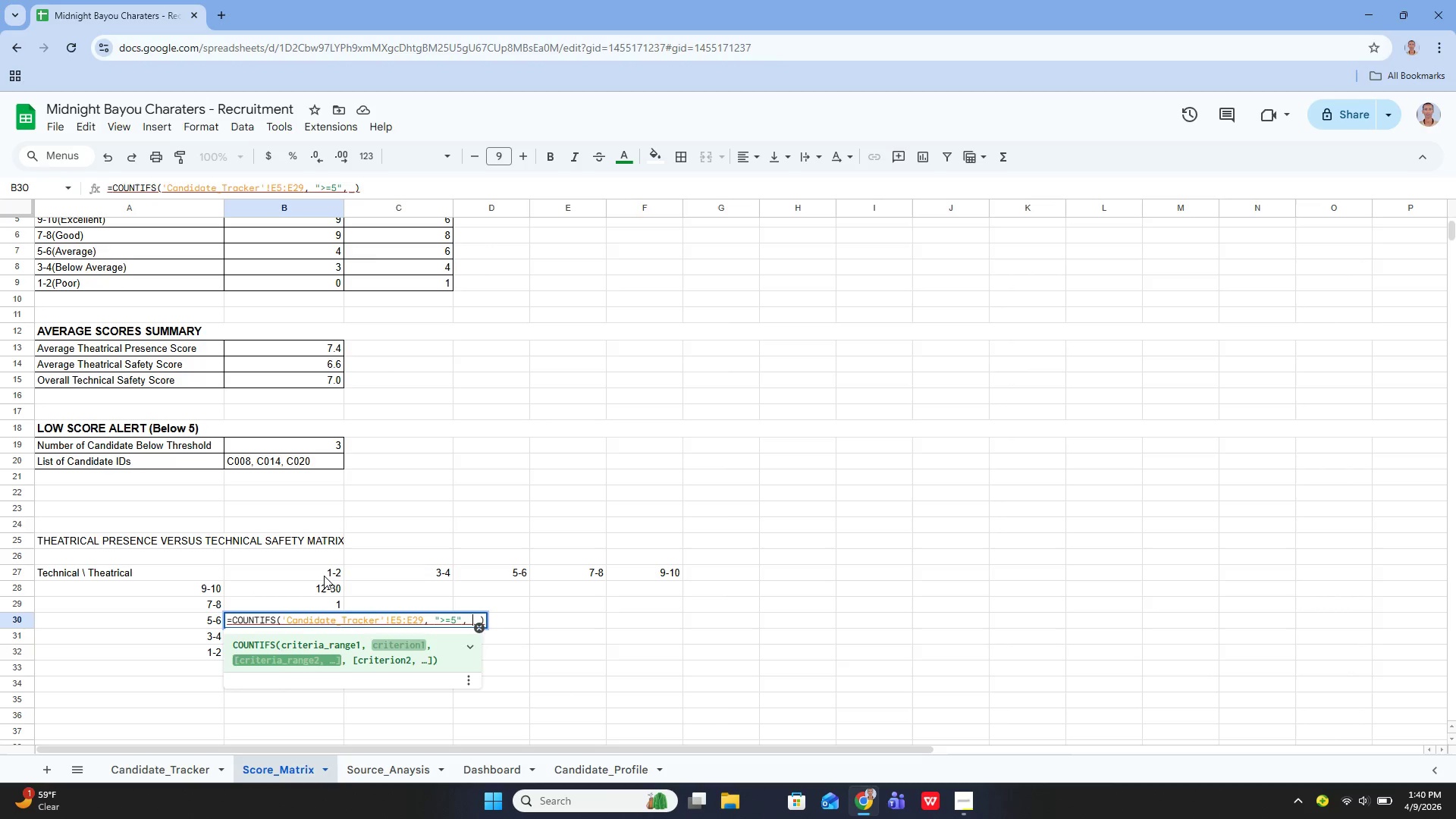 
key(Space)
 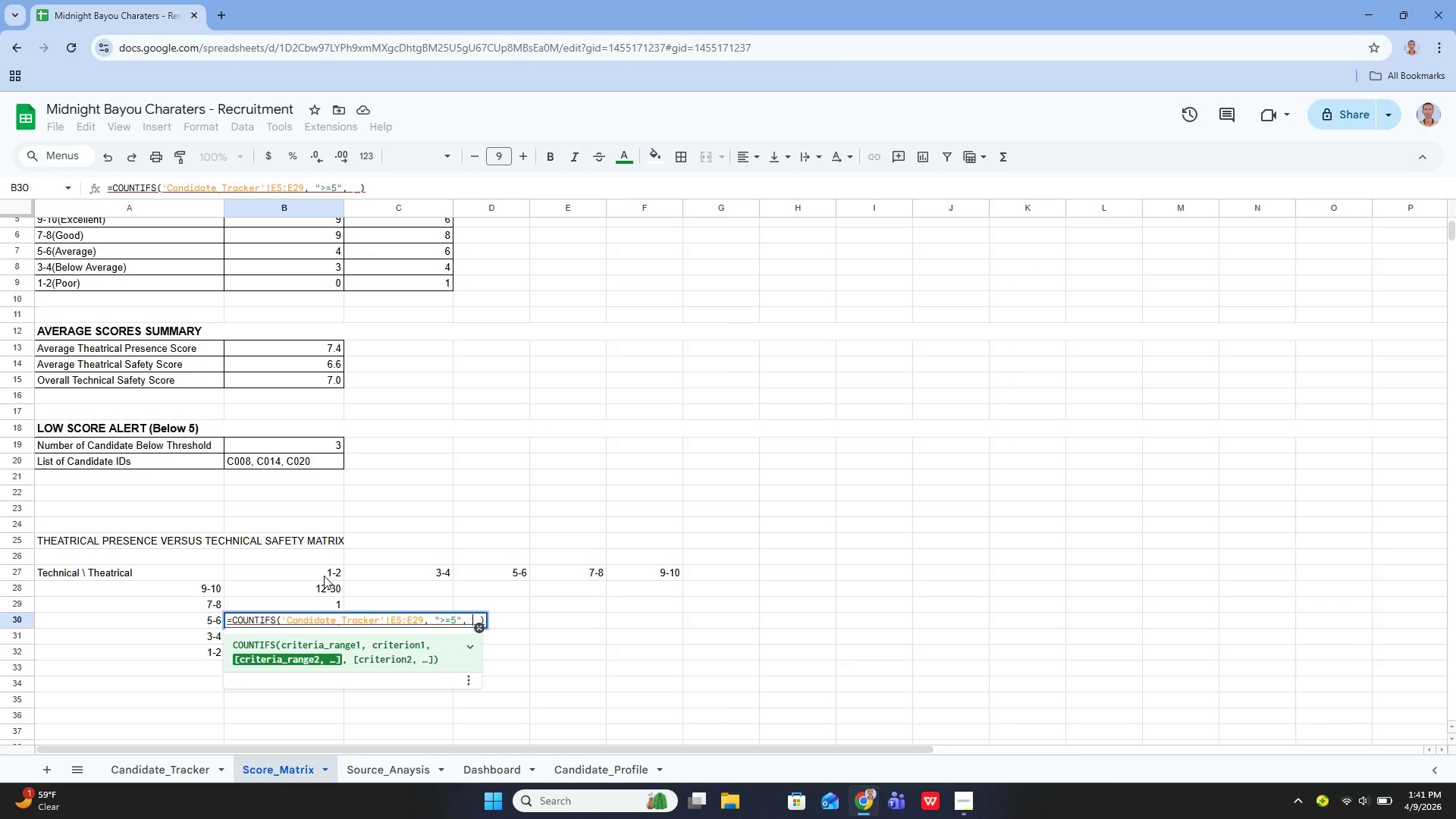 
key(Quote)
 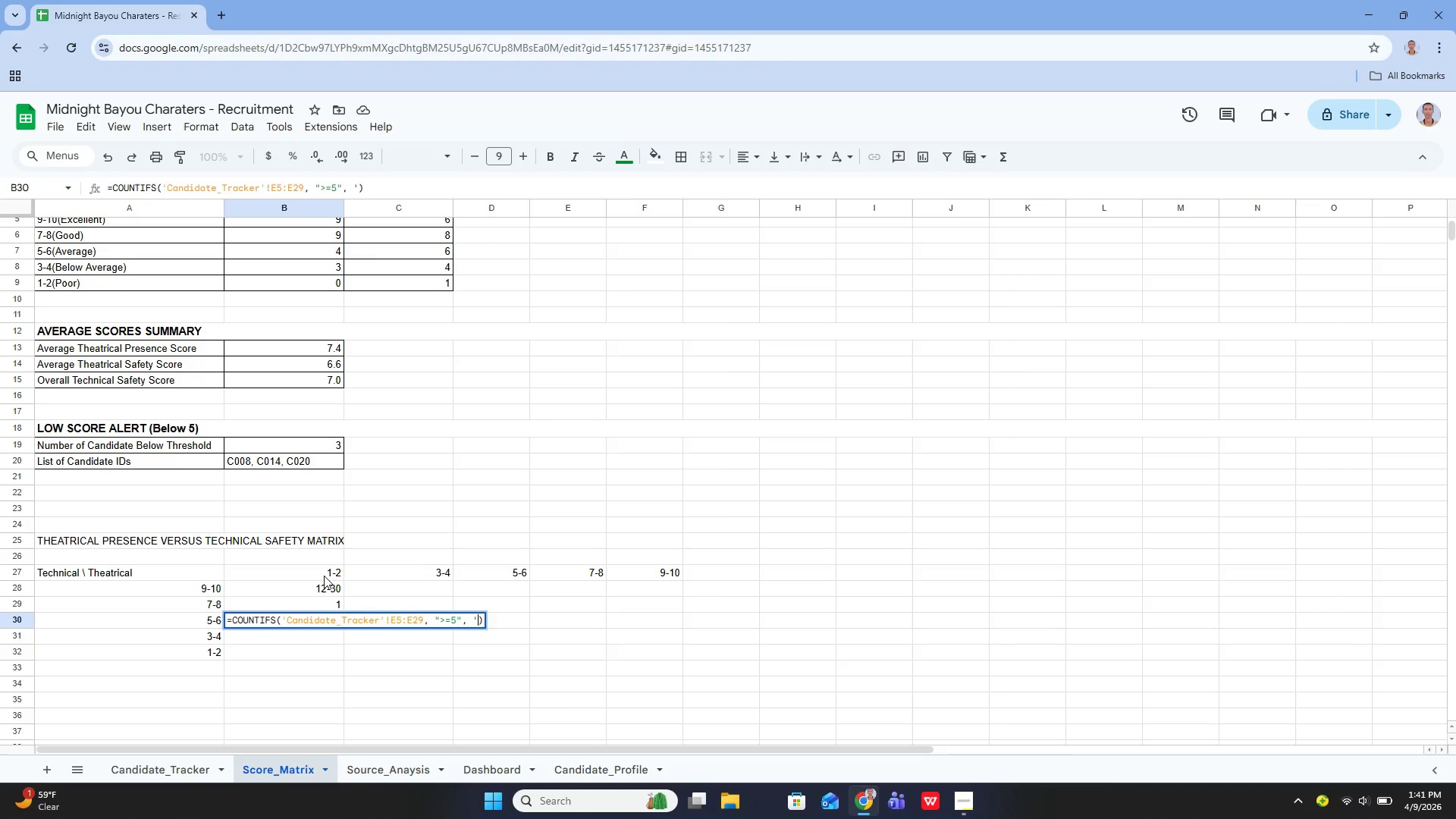 
key(Quote)
 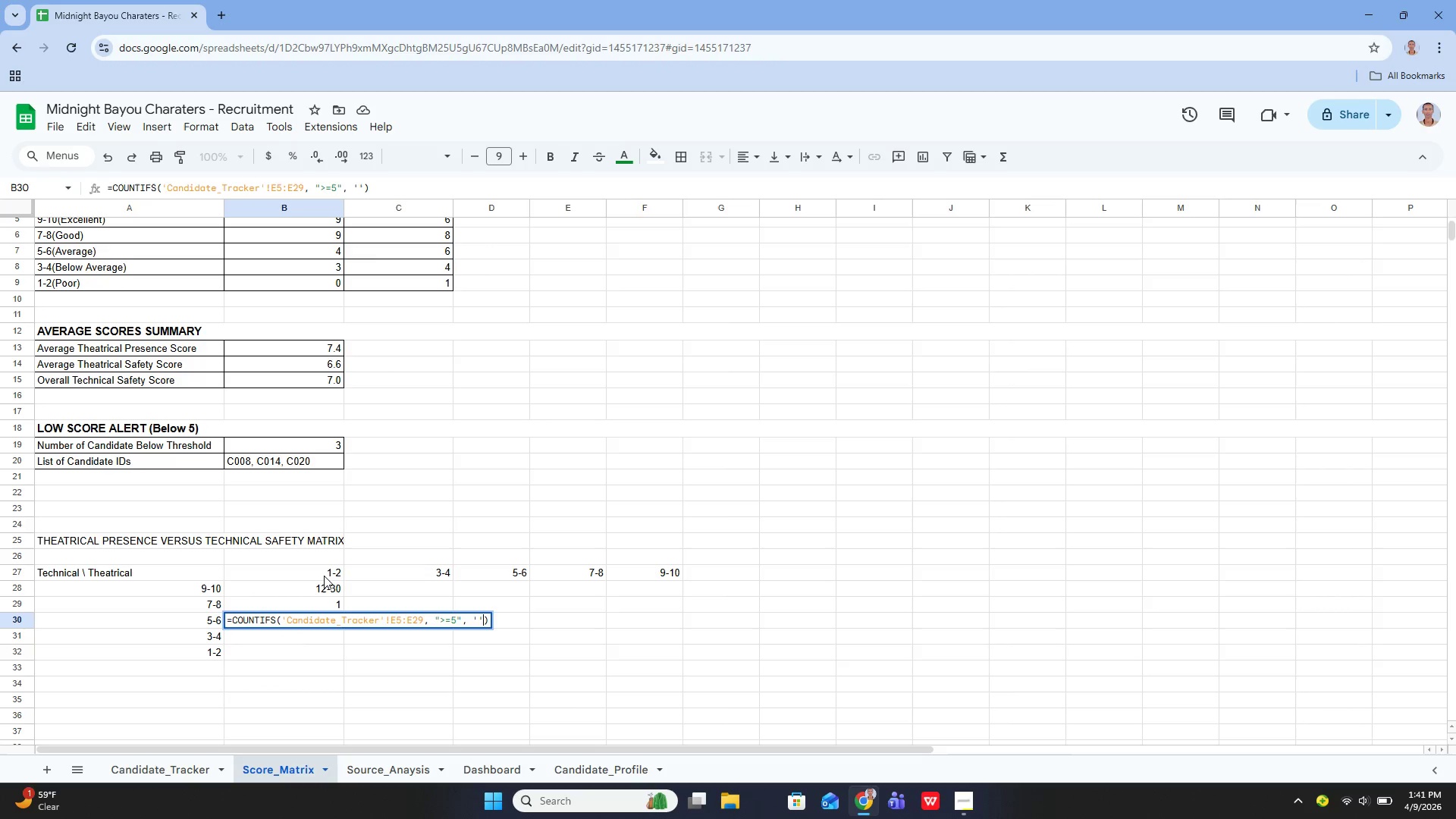 
key(ArrowLeft)
 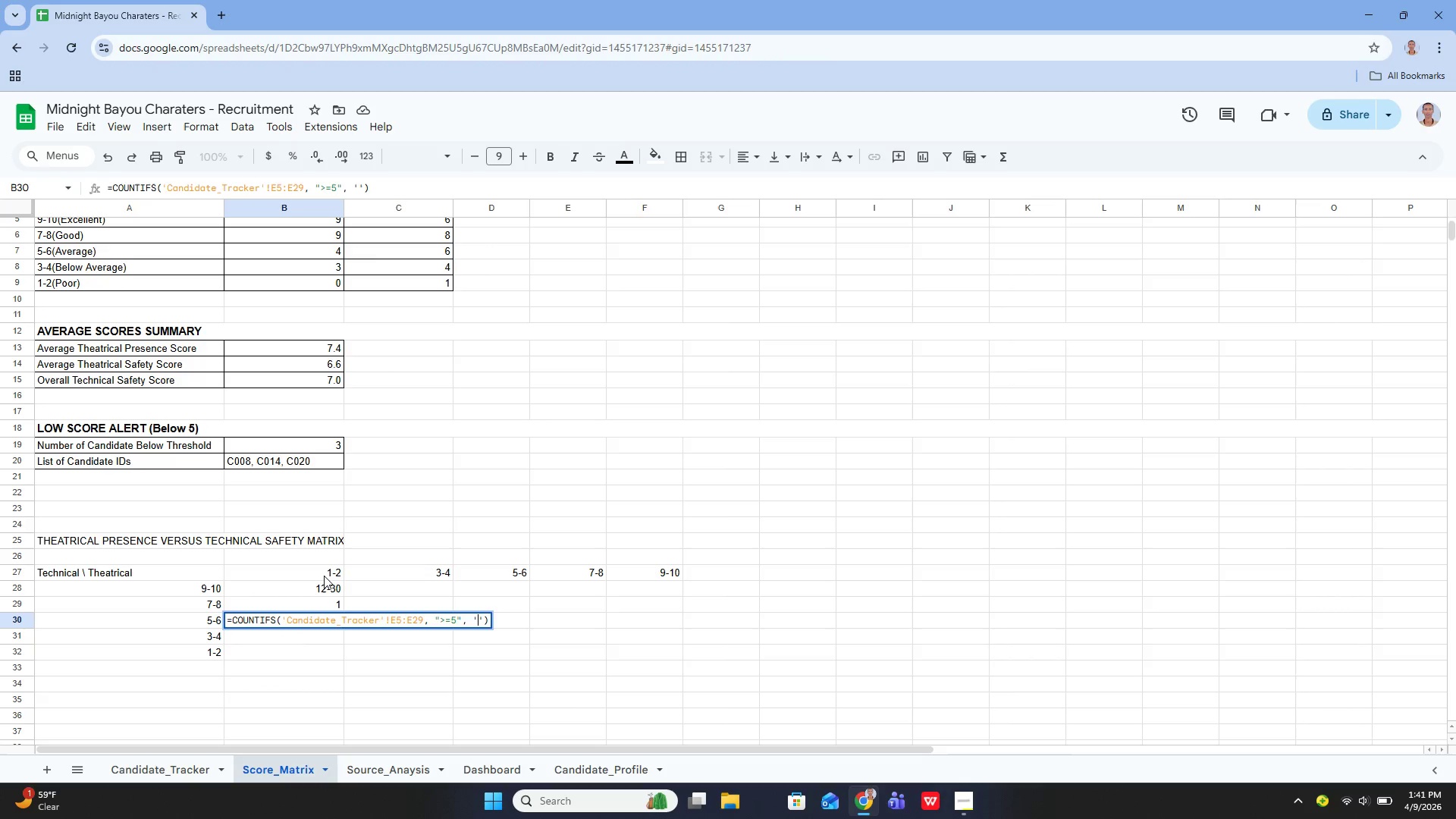 
type(CAan)
key(Backspace)
key(Backspace)
key(Backspace)
type(andidate_Tracker)
 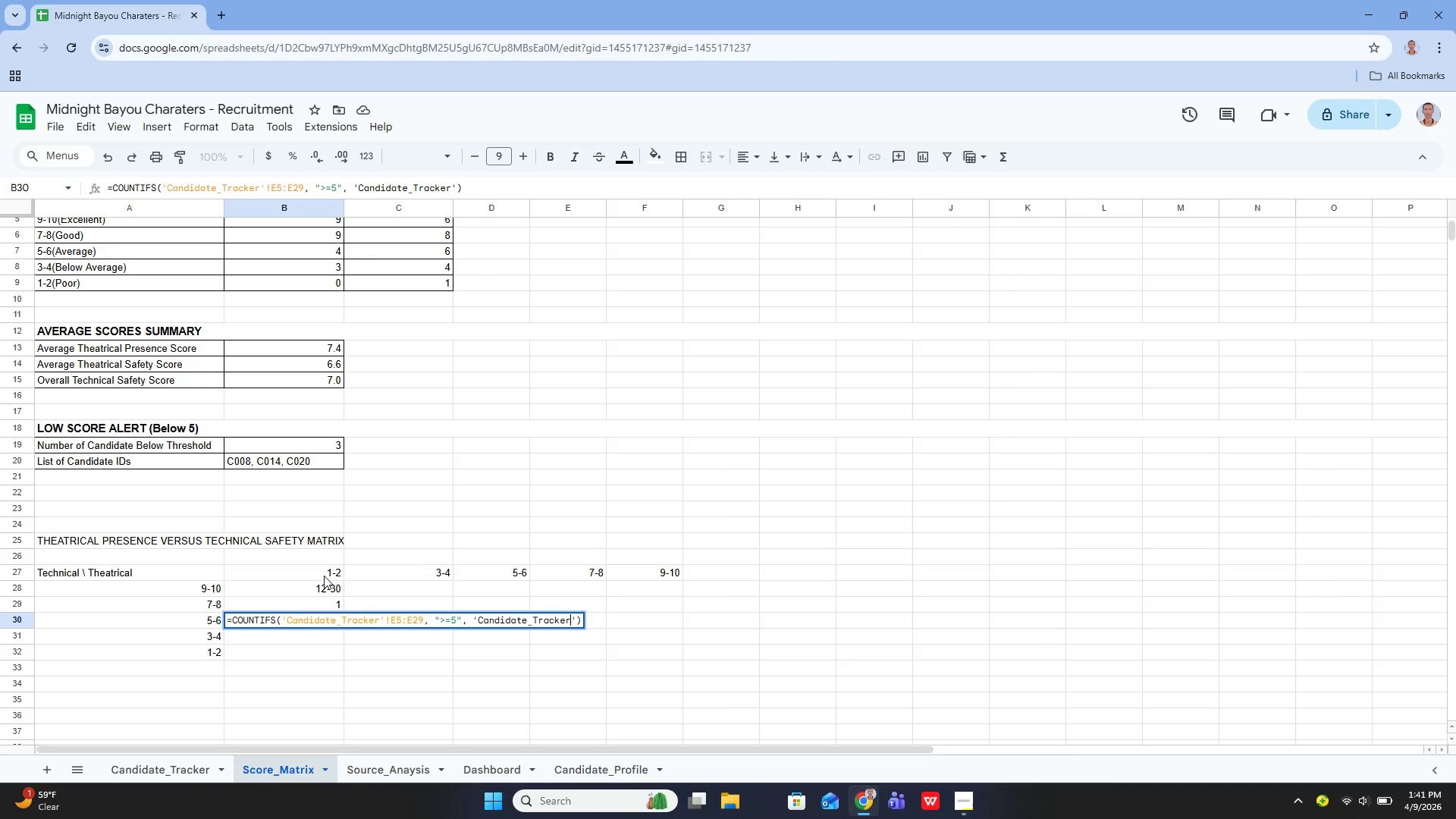 
key(ArrowRight)
 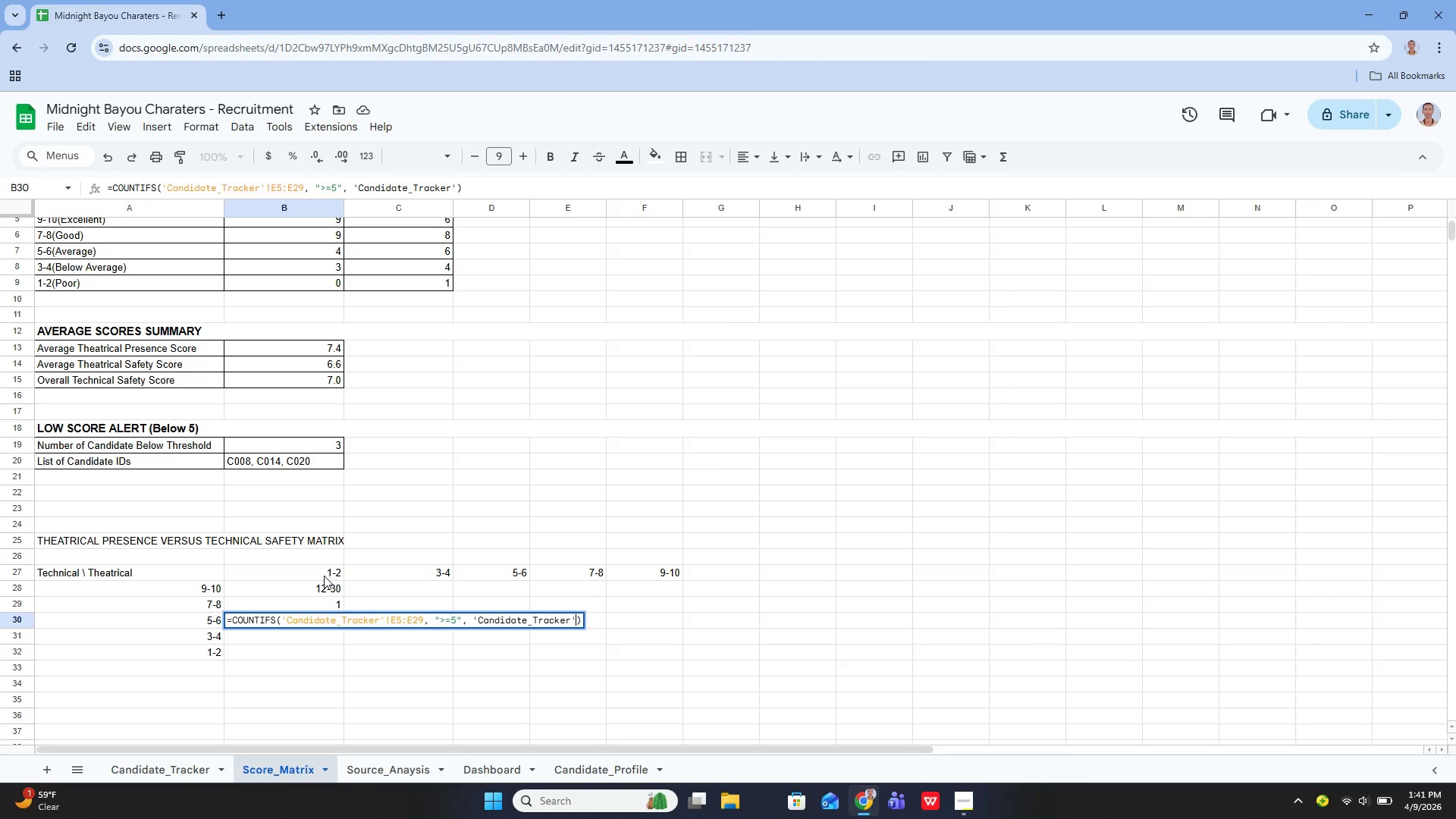 
key(Shift+1)
 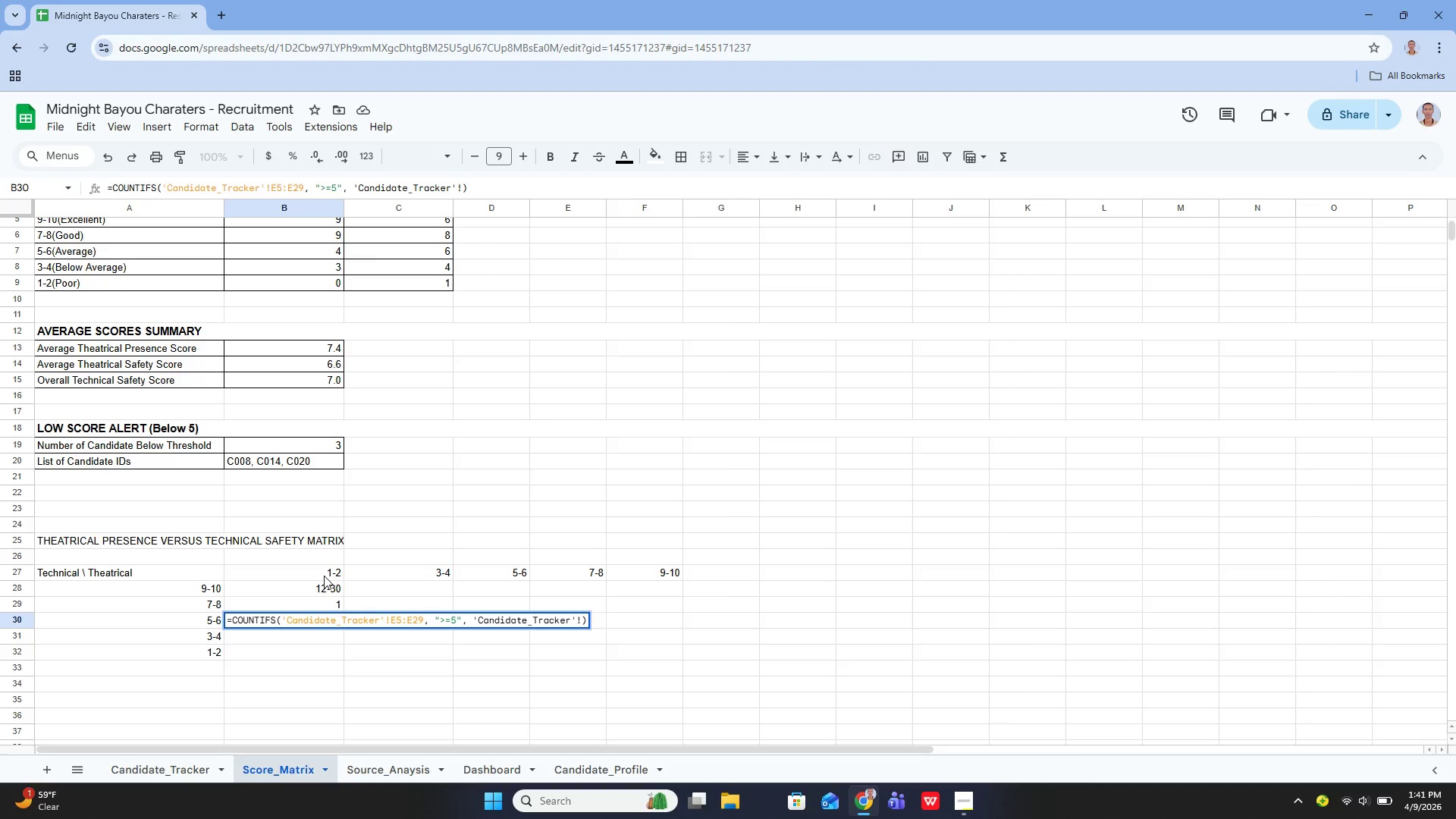 
type(E5:E29, "")
 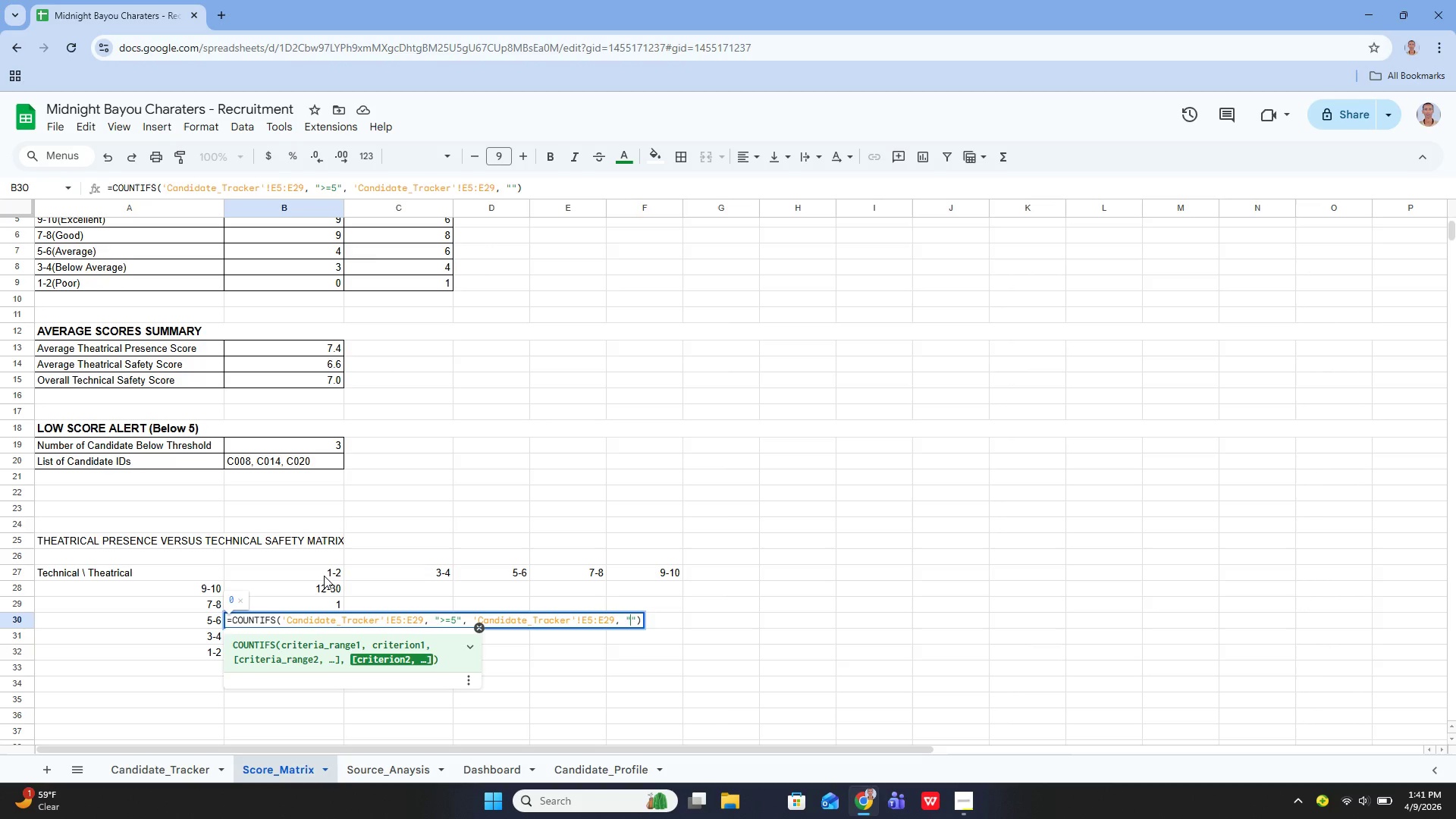 
 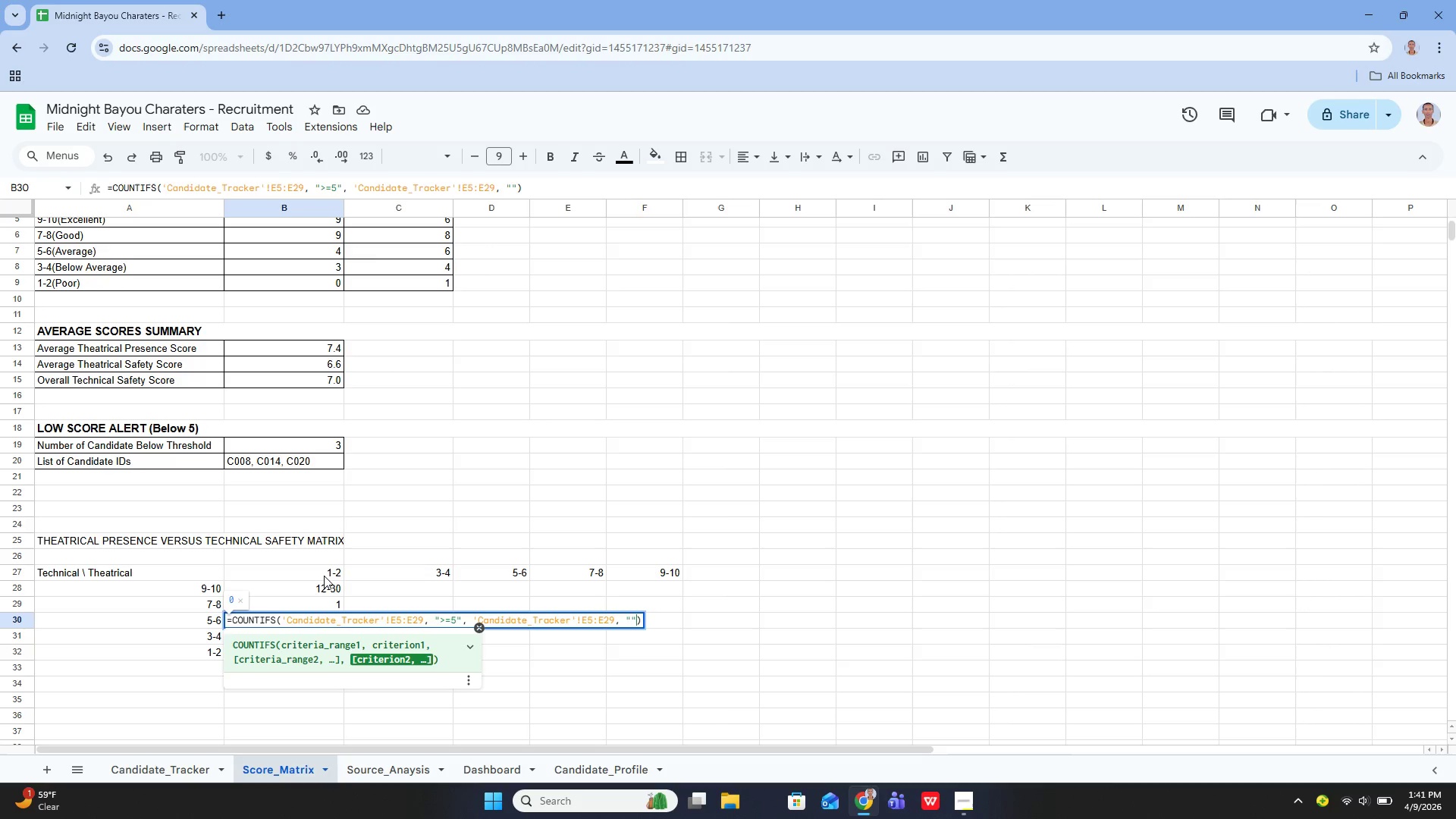 
key(ArrowLeft)
 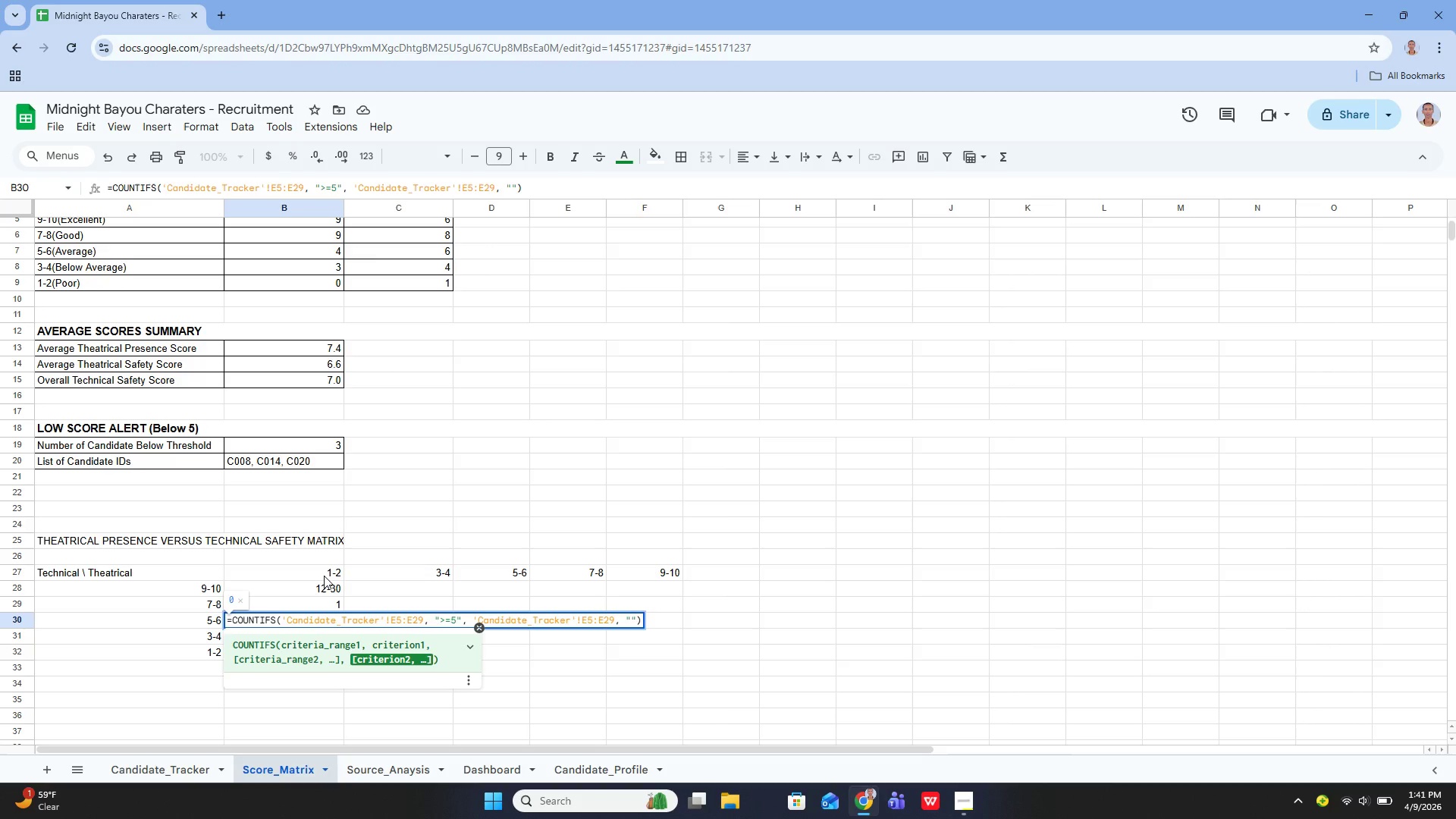 
key(Shift+Comma)
 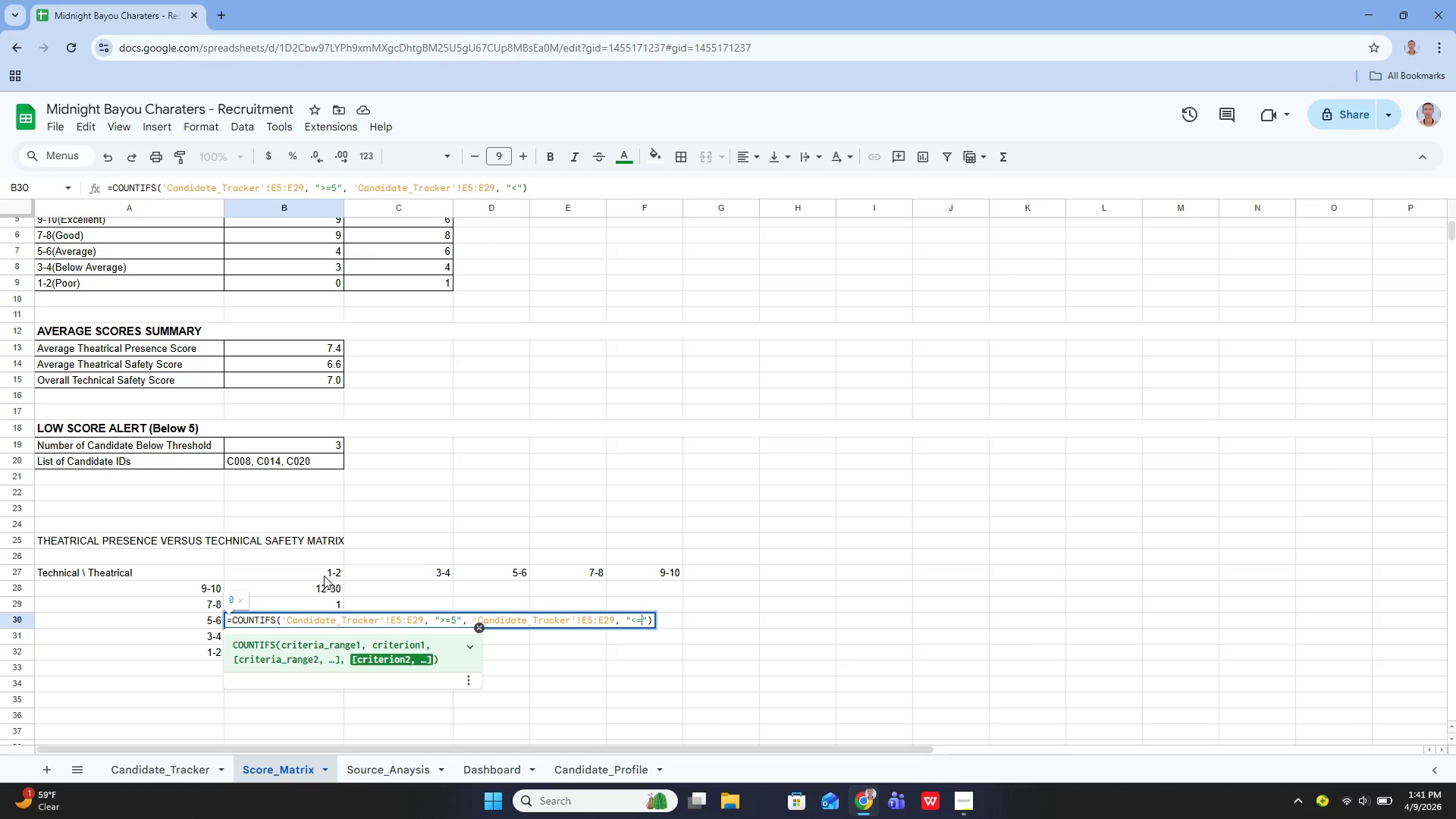 
key(Equal)
 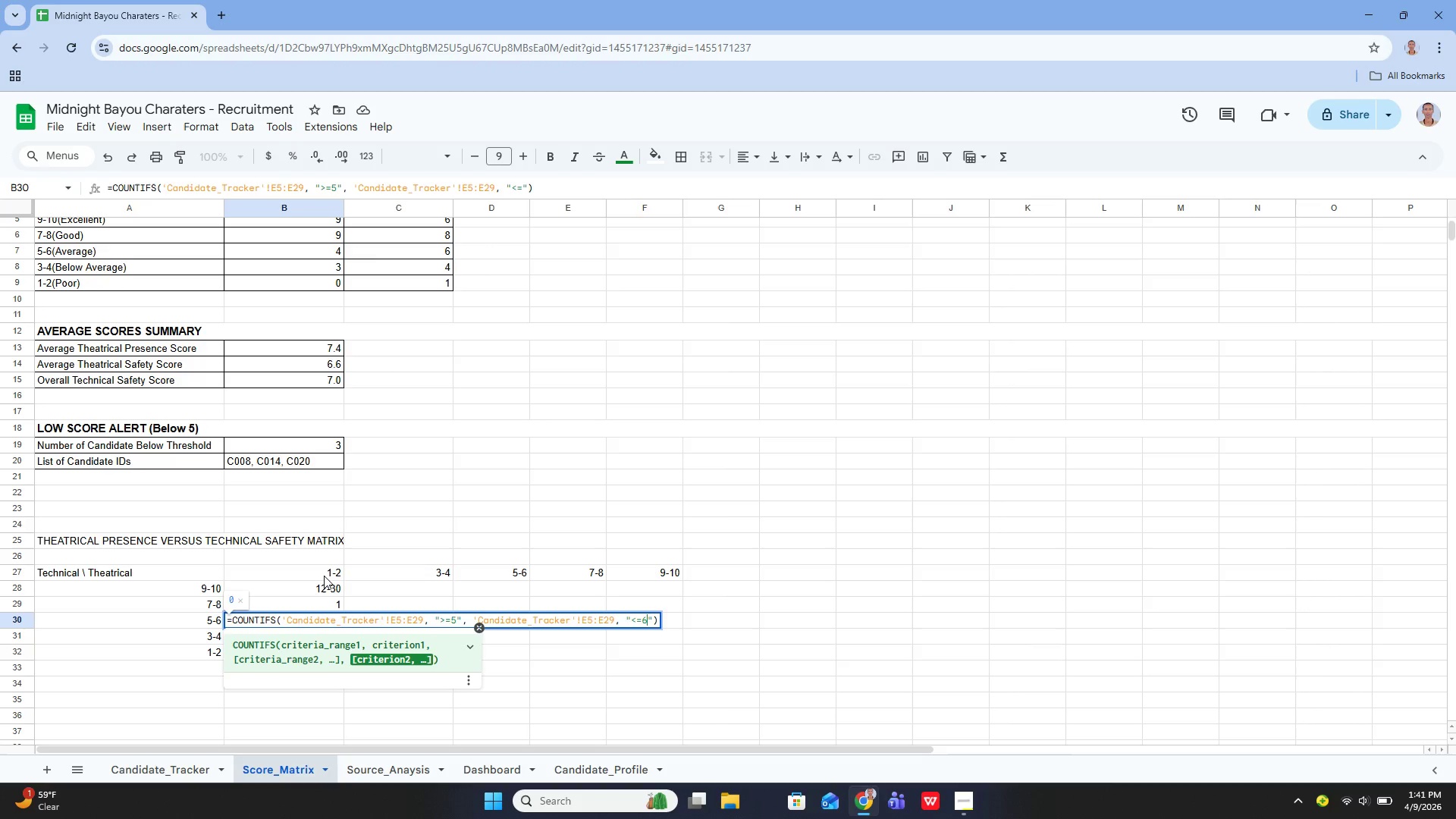 
key(6)
 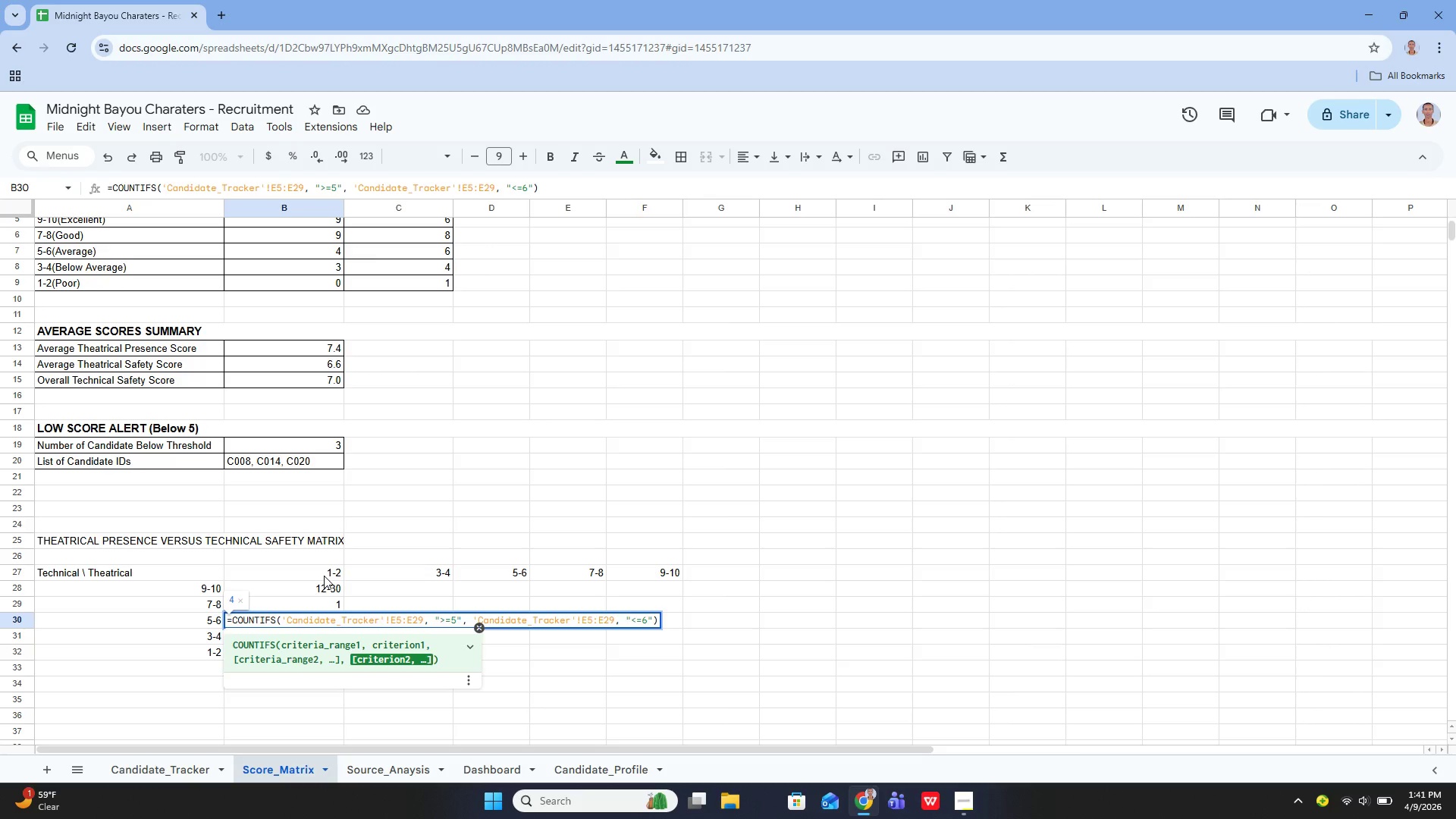 
key(ArrowRight)
 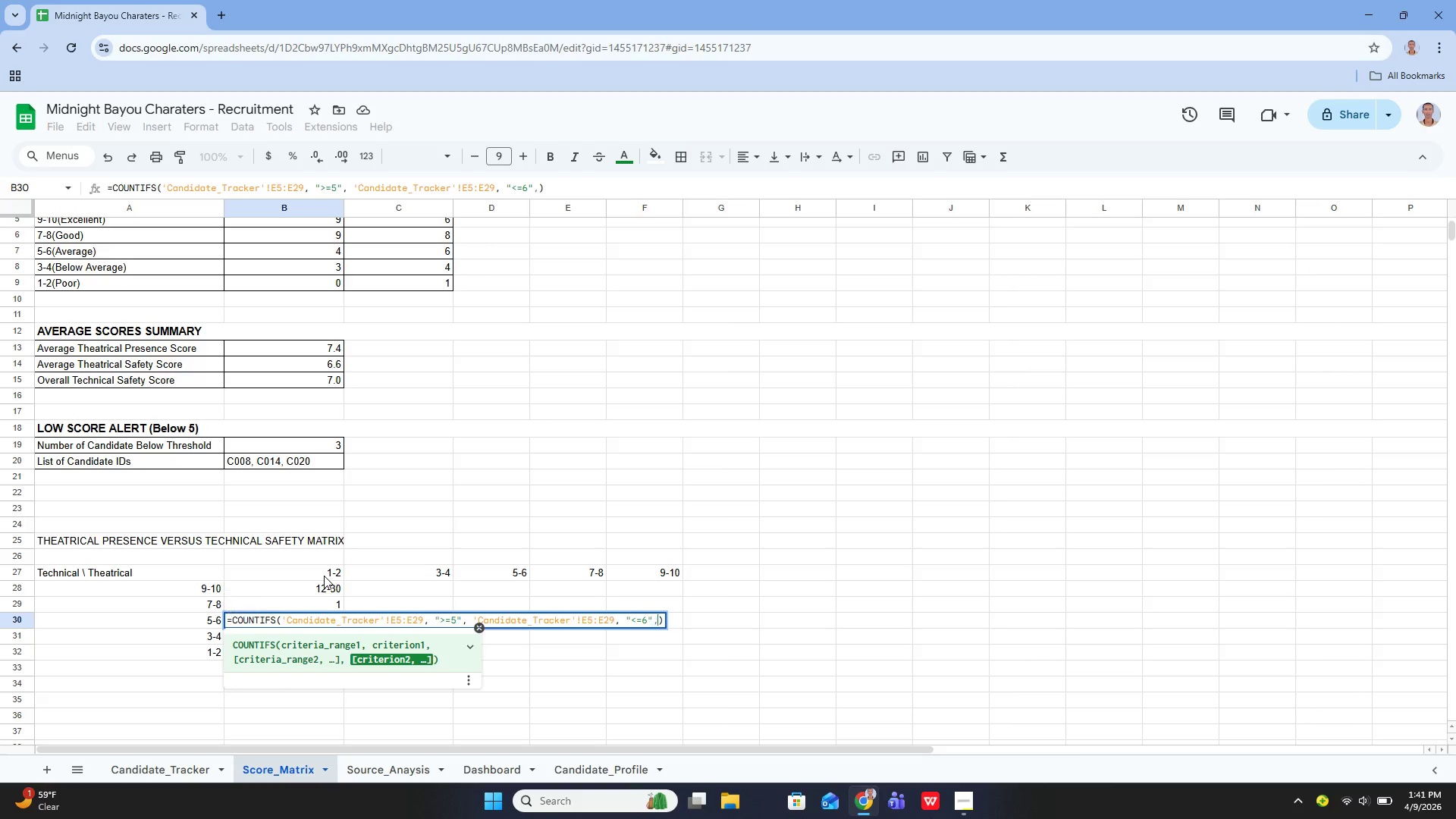 
key(Comma)
 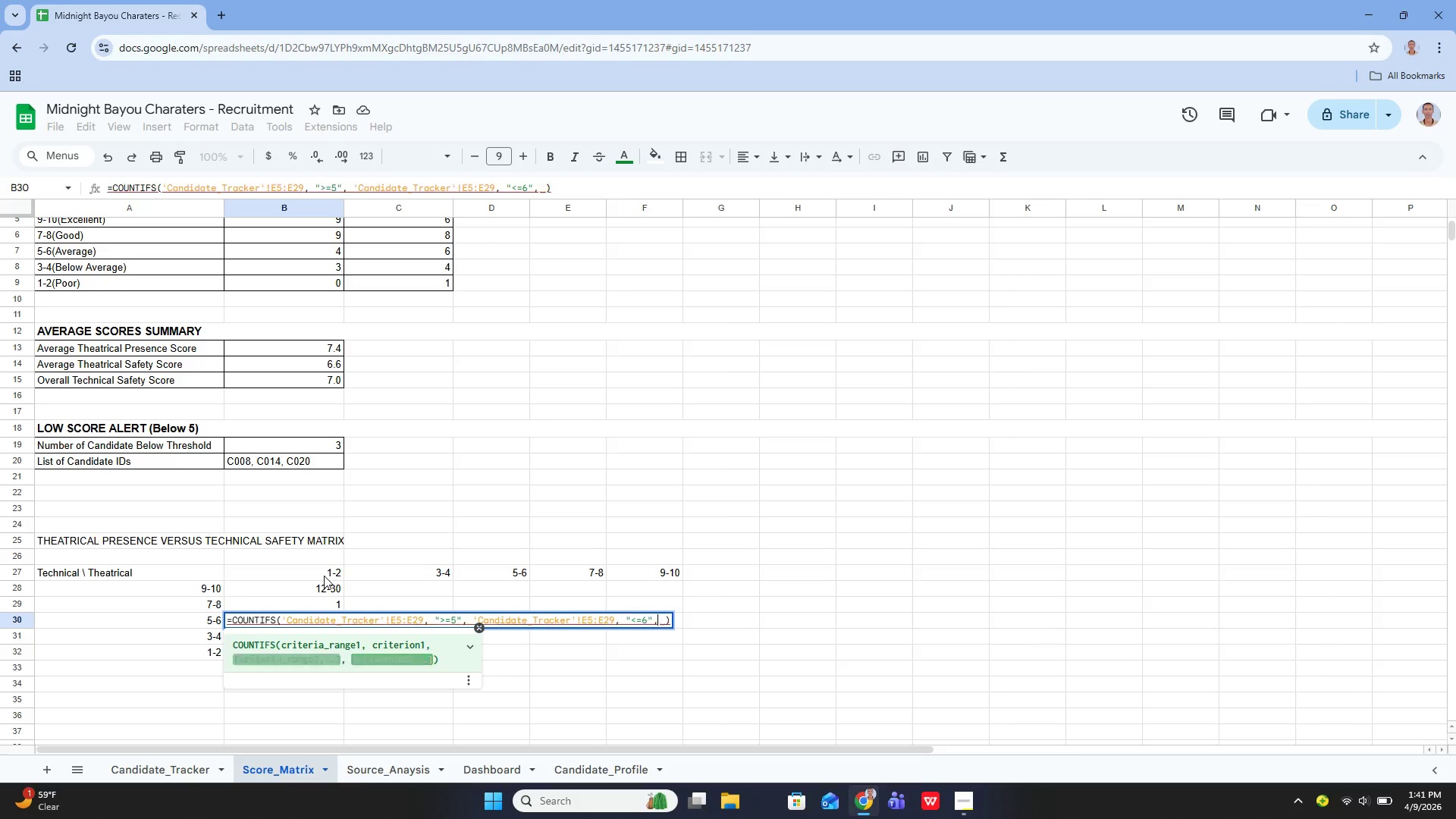 
key(Space)
 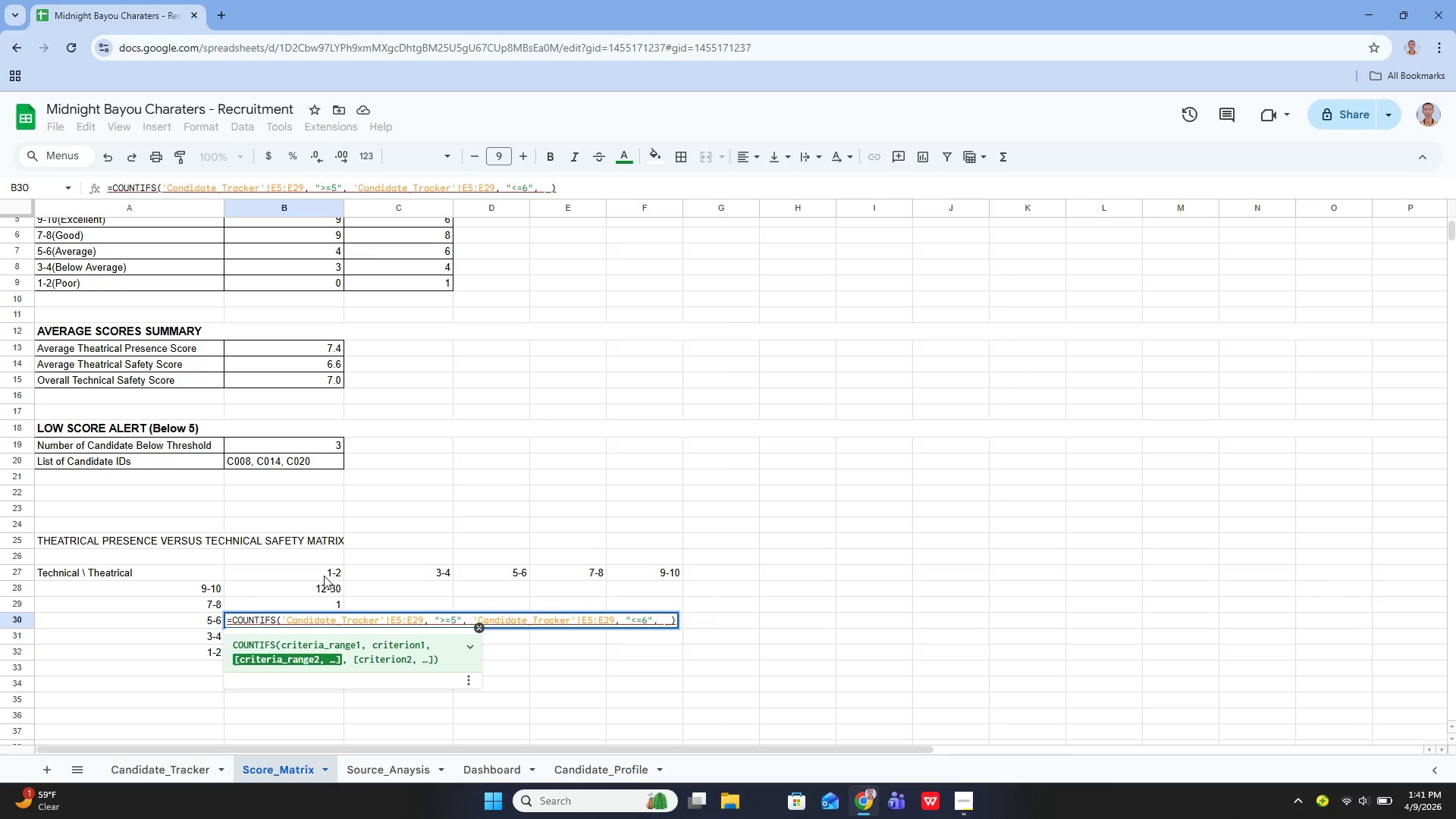 
key(Quote)
 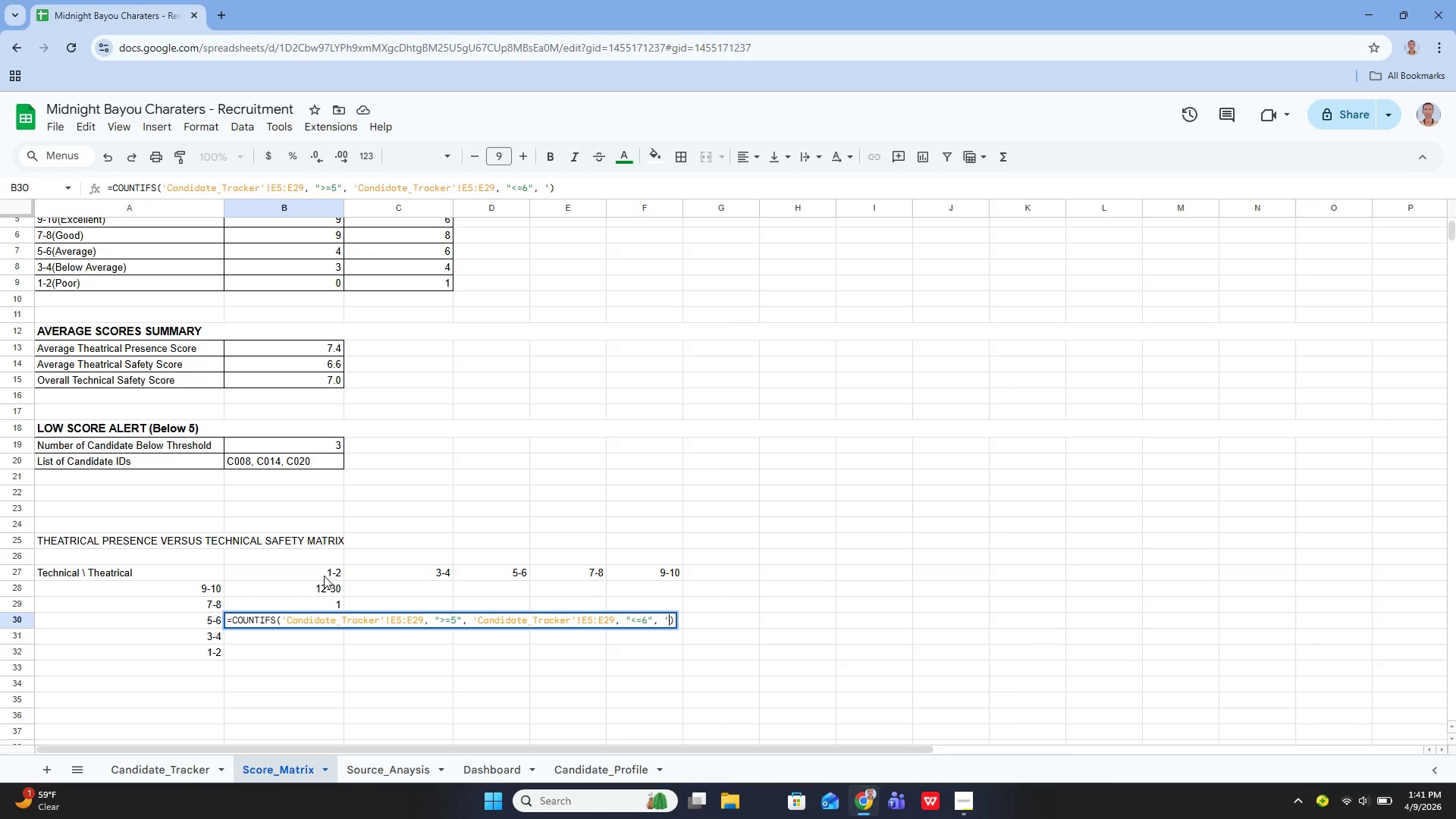 
key(Quote)
 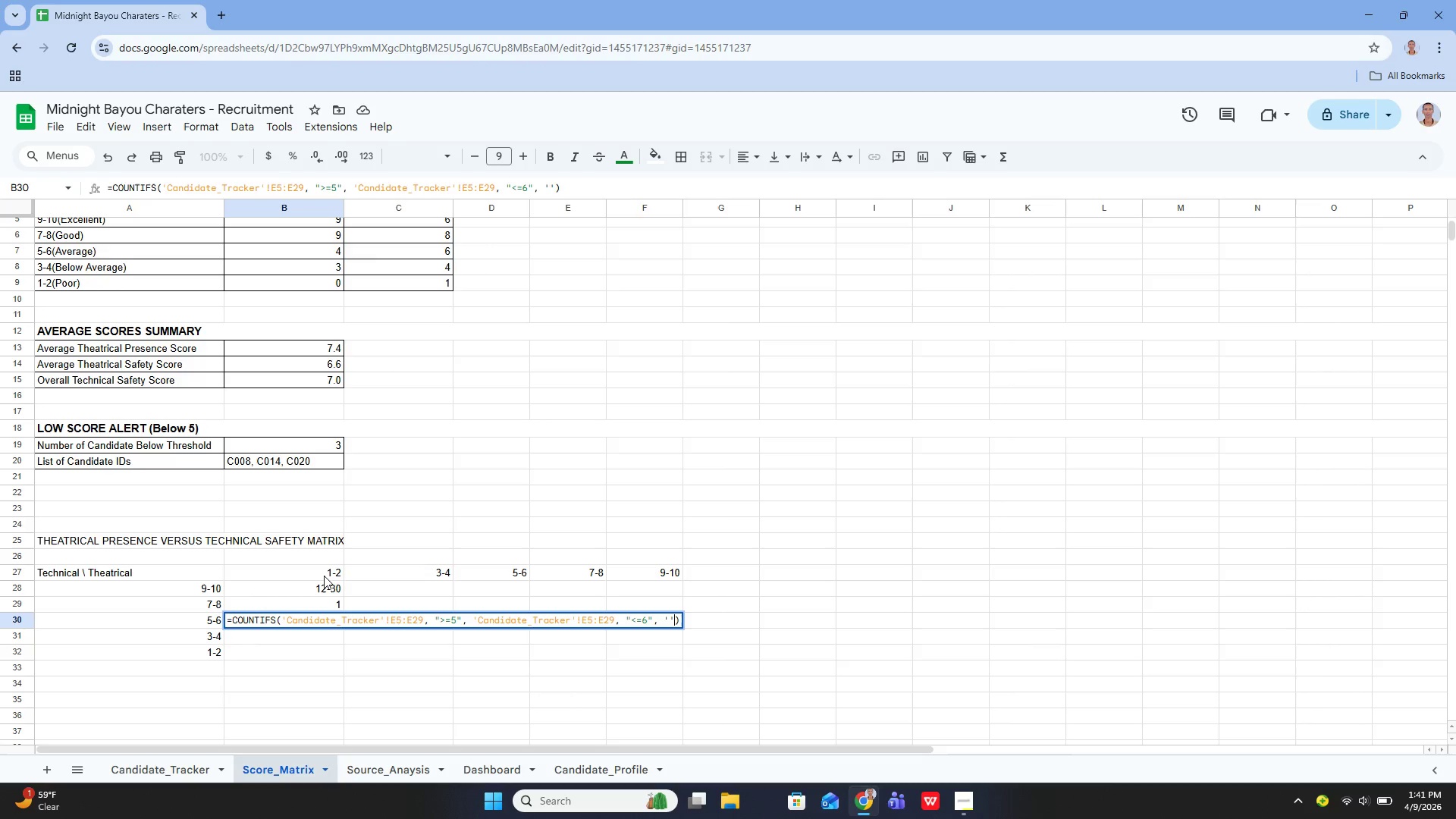 
key(ArrowLeft)
 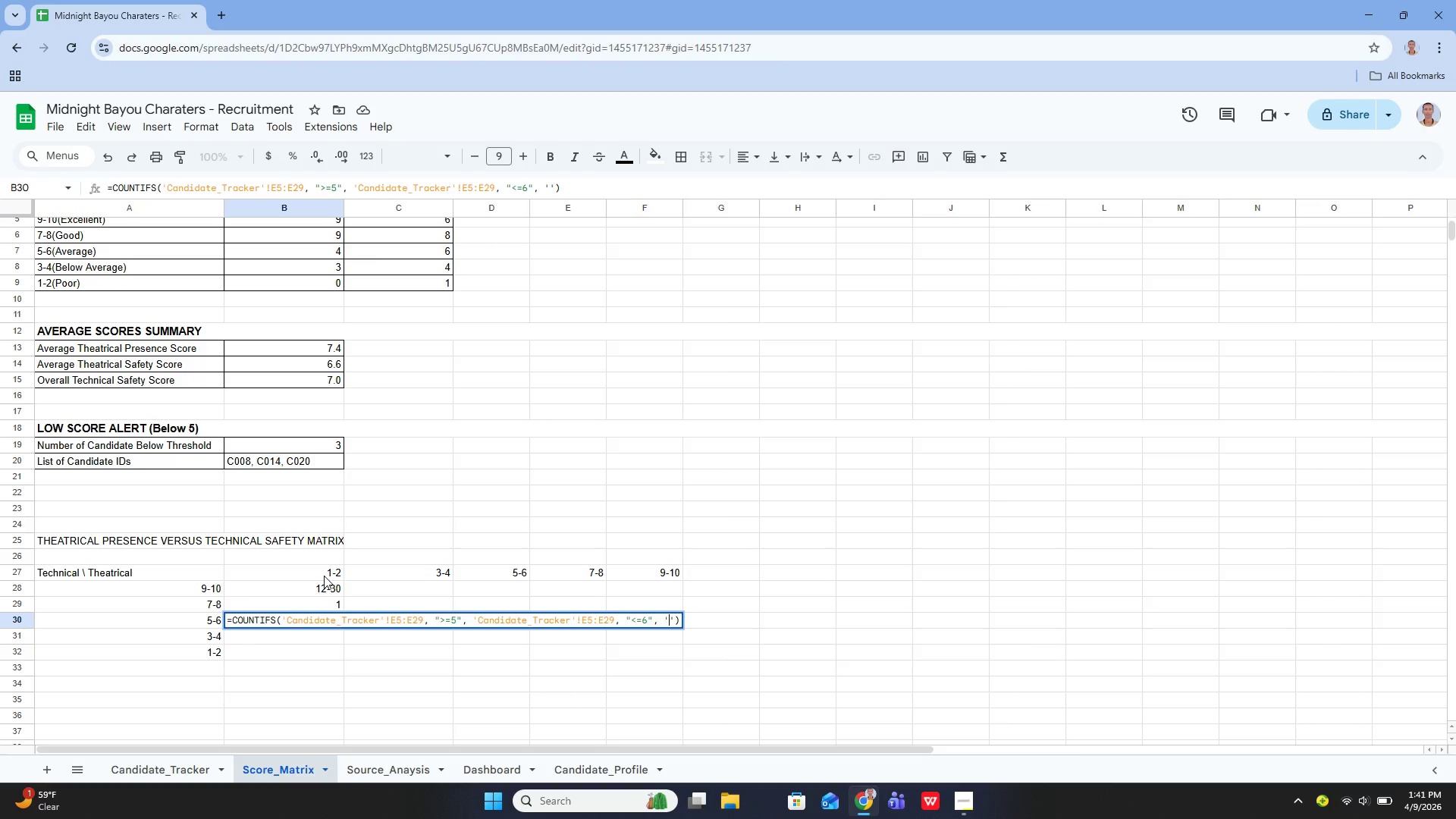 
type(CAan)
key(Backspace)
key(Backspace)
key(Backspace)
type(andidate_Tracker)
 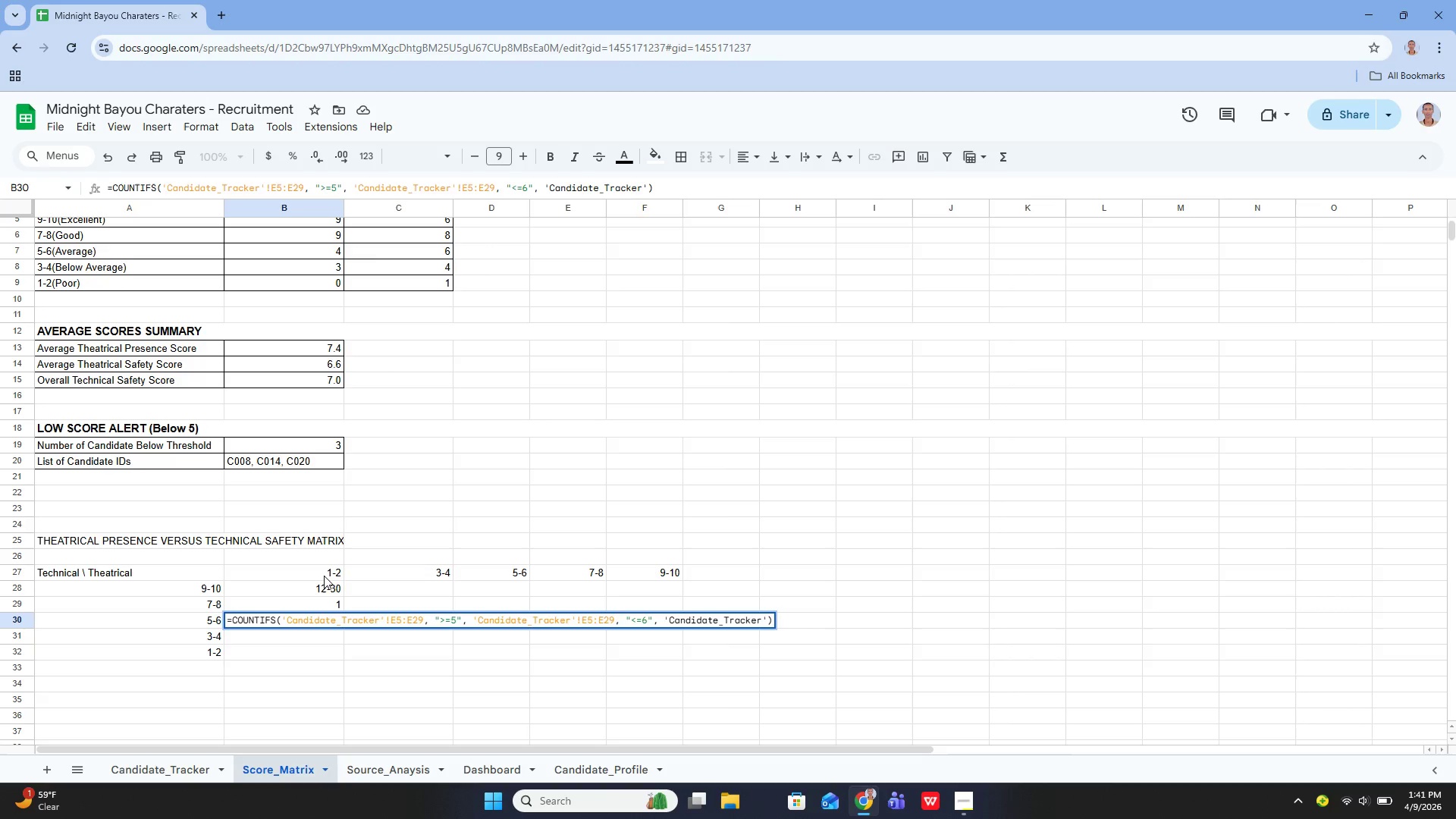 
key(ArrowRight)
 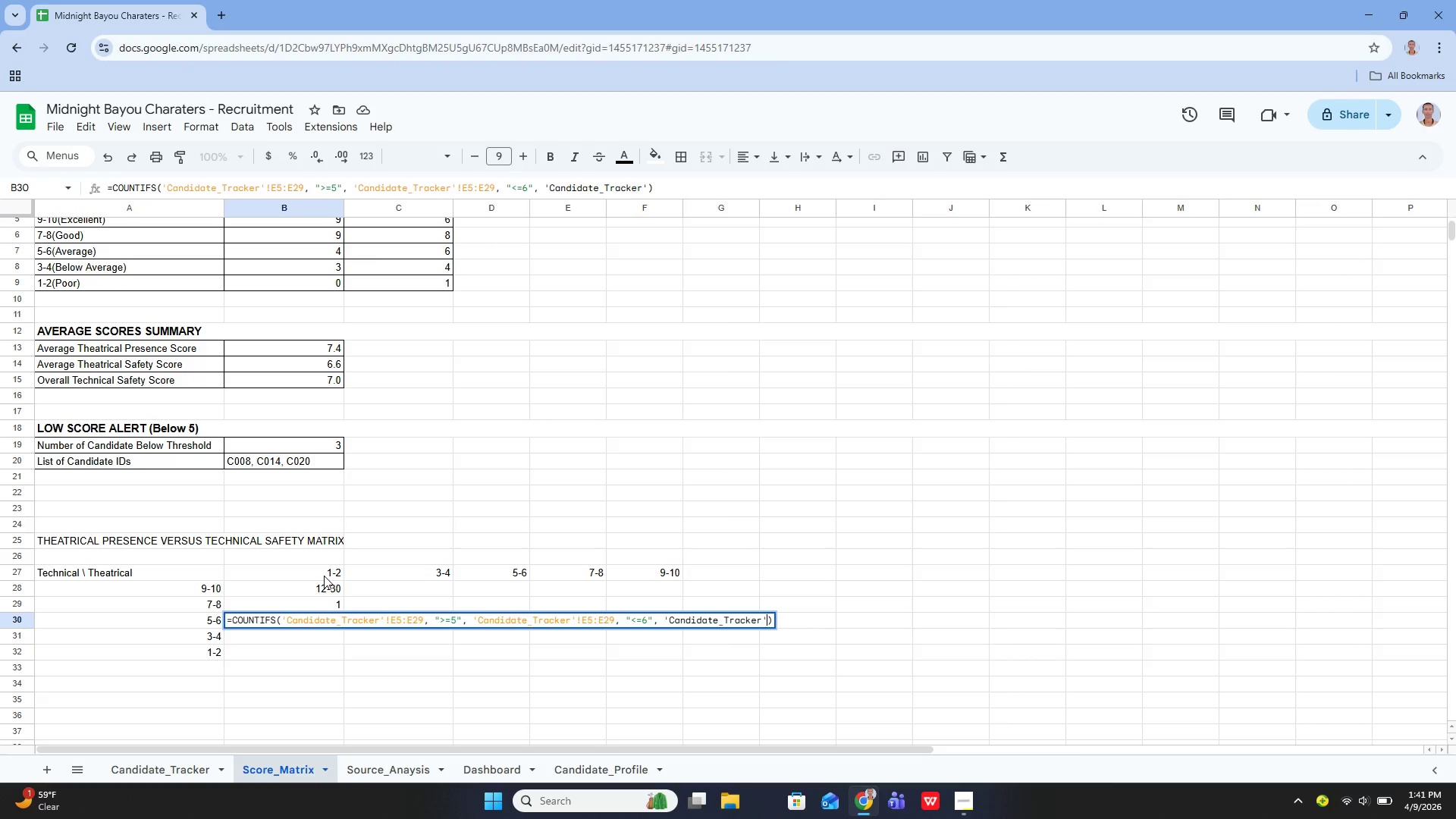 
key(Shift+1)
 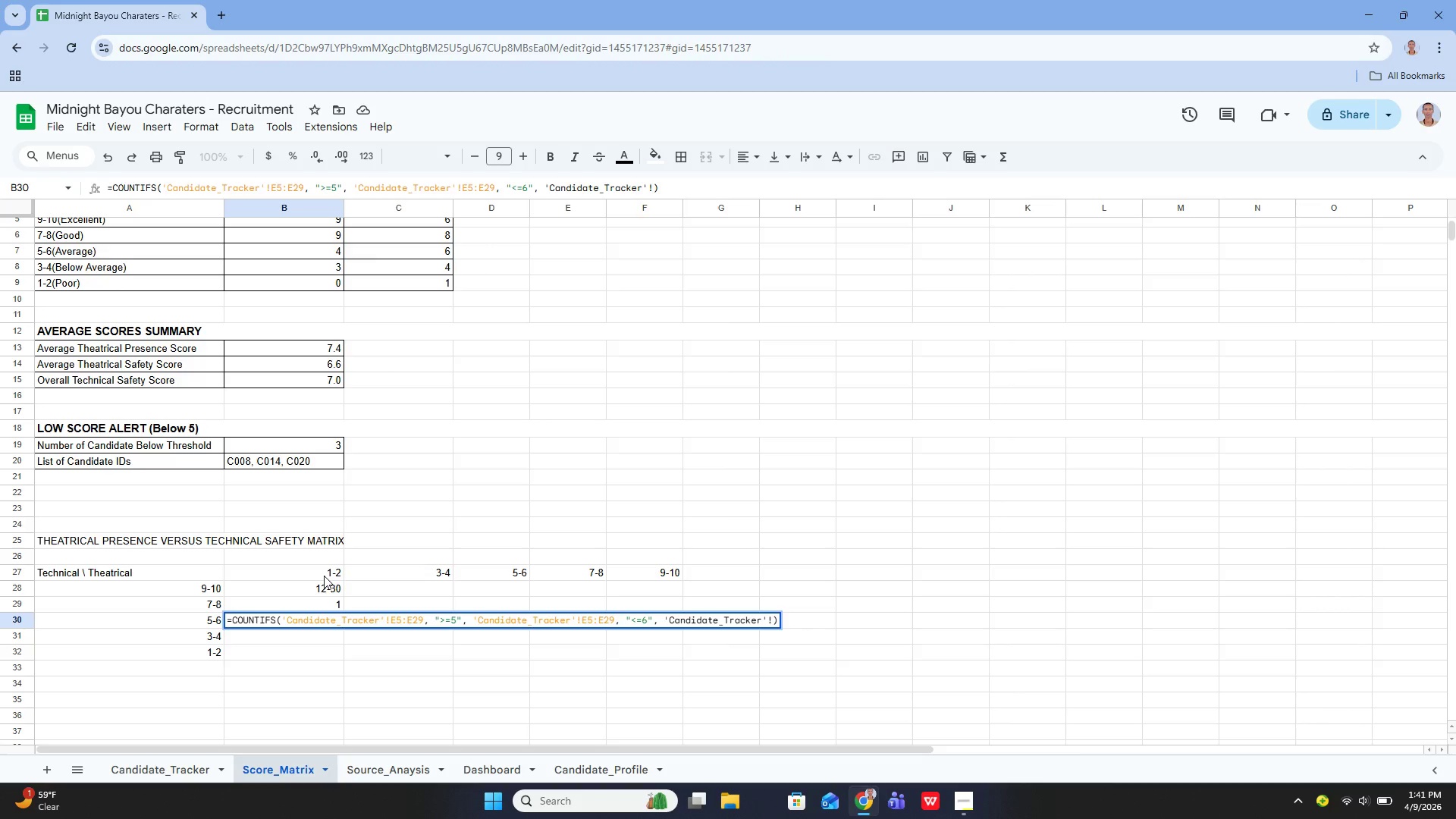 
type(F5:F29, "")
 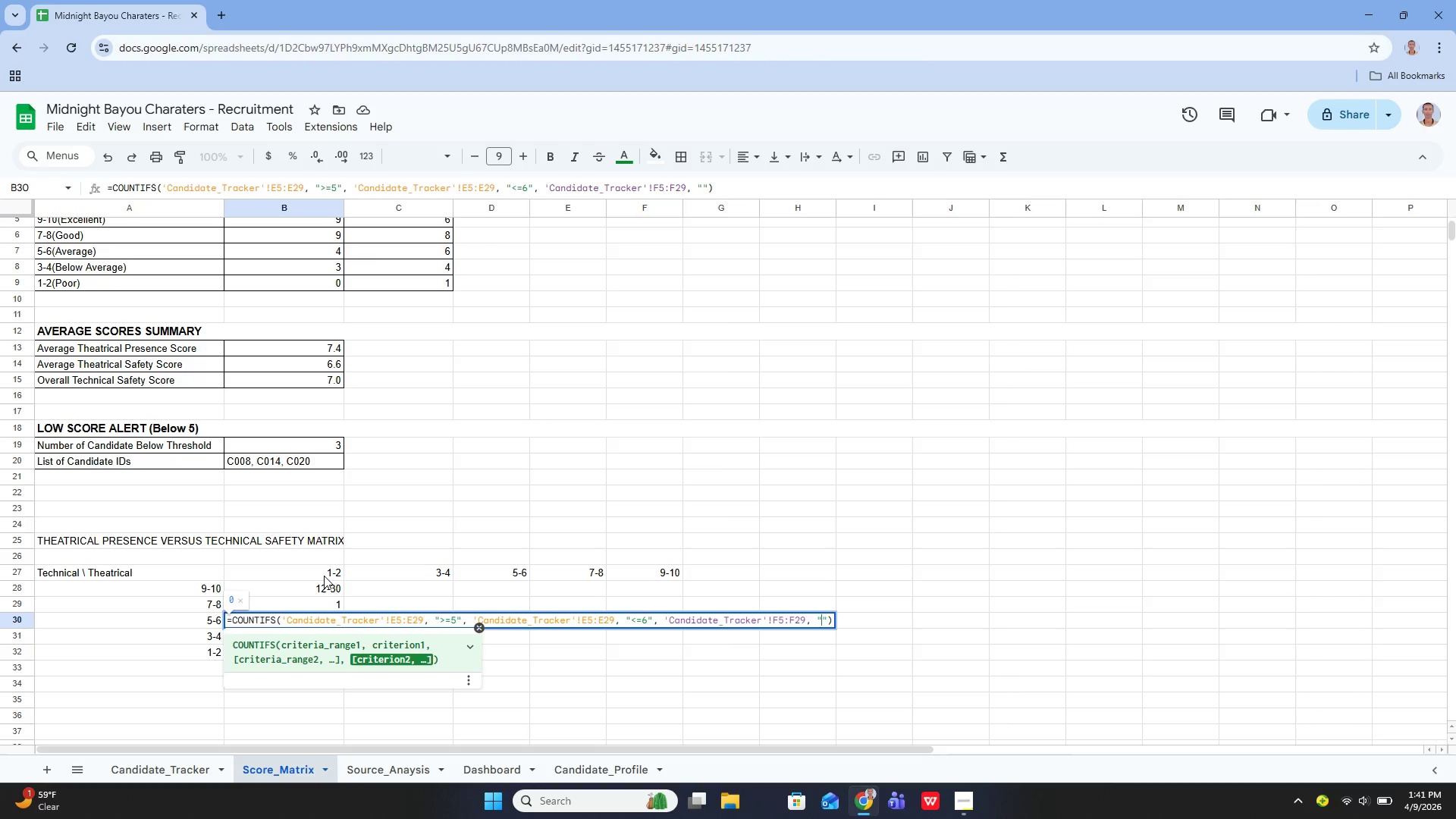 
 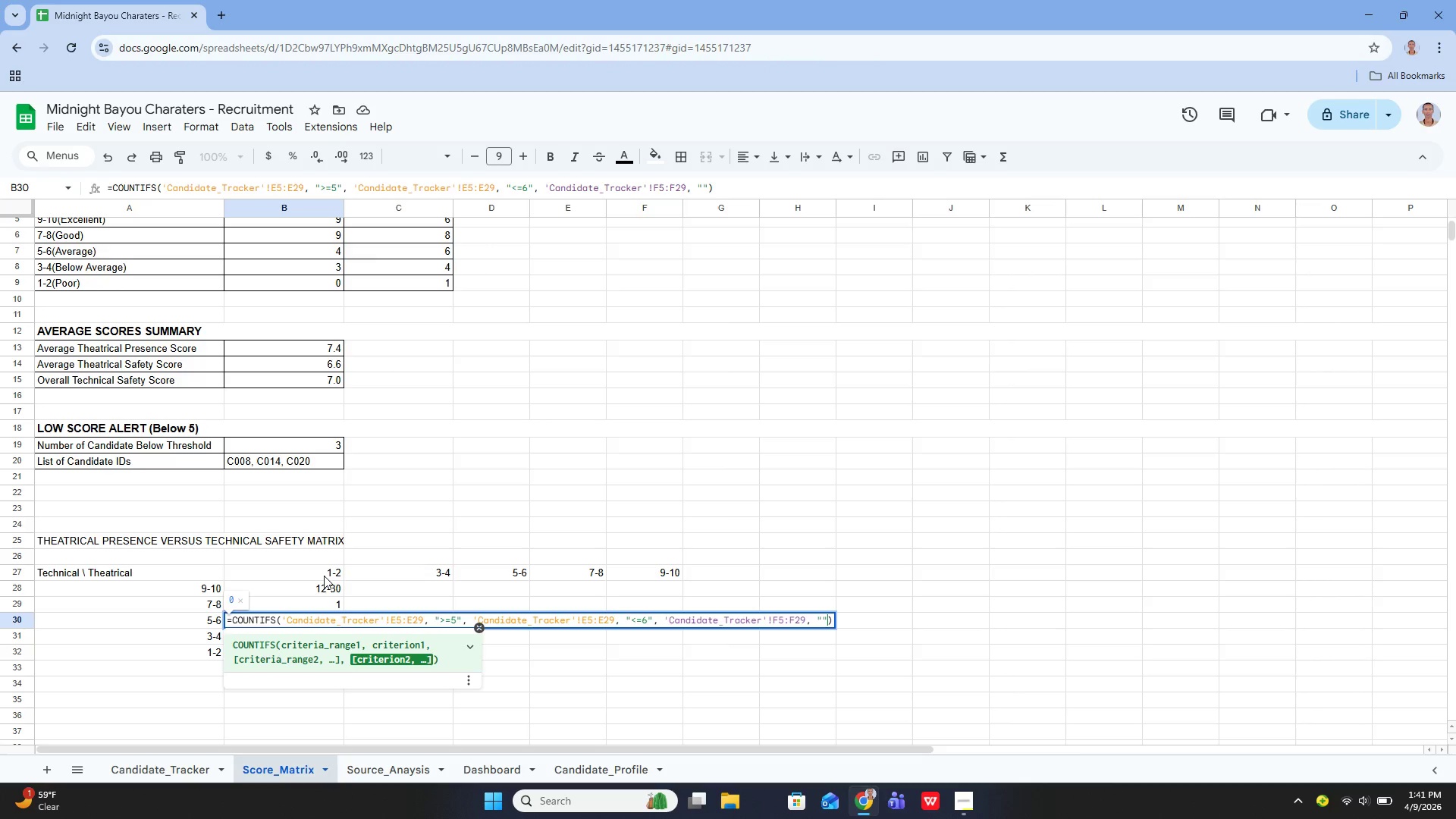 
key(ArrowLeft)
 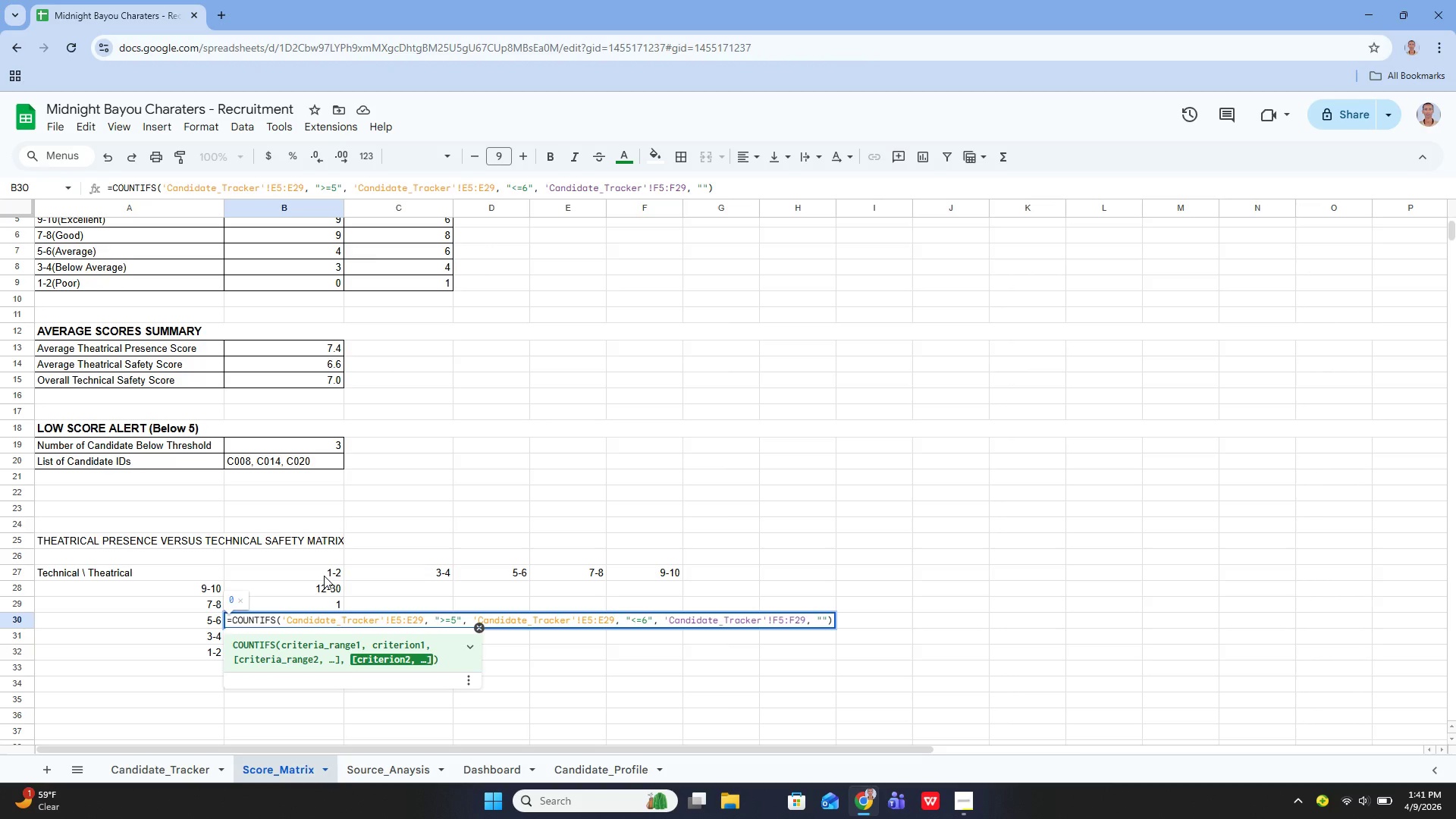 
key(Shift+Period)
 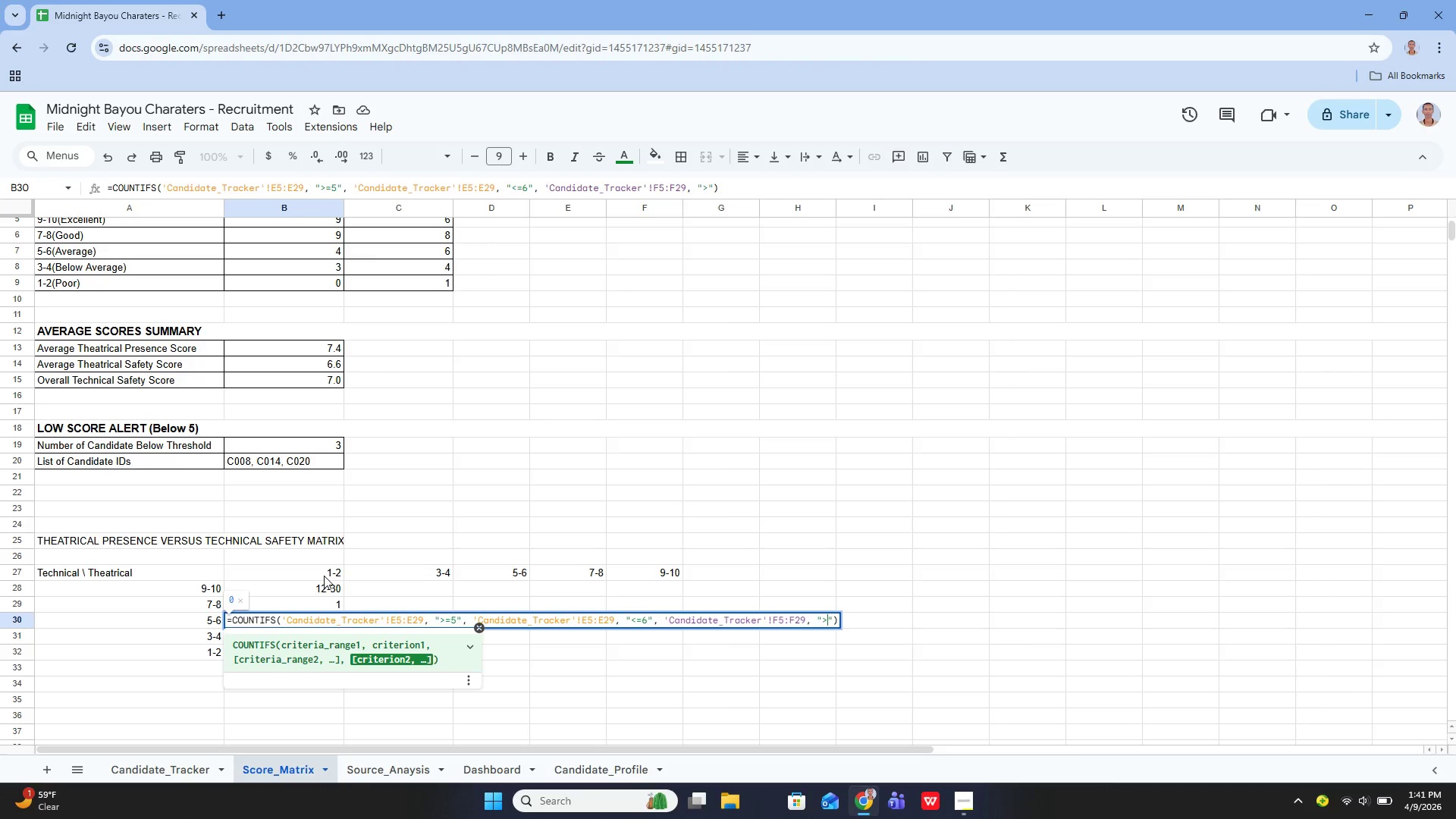 
key(Equal)
 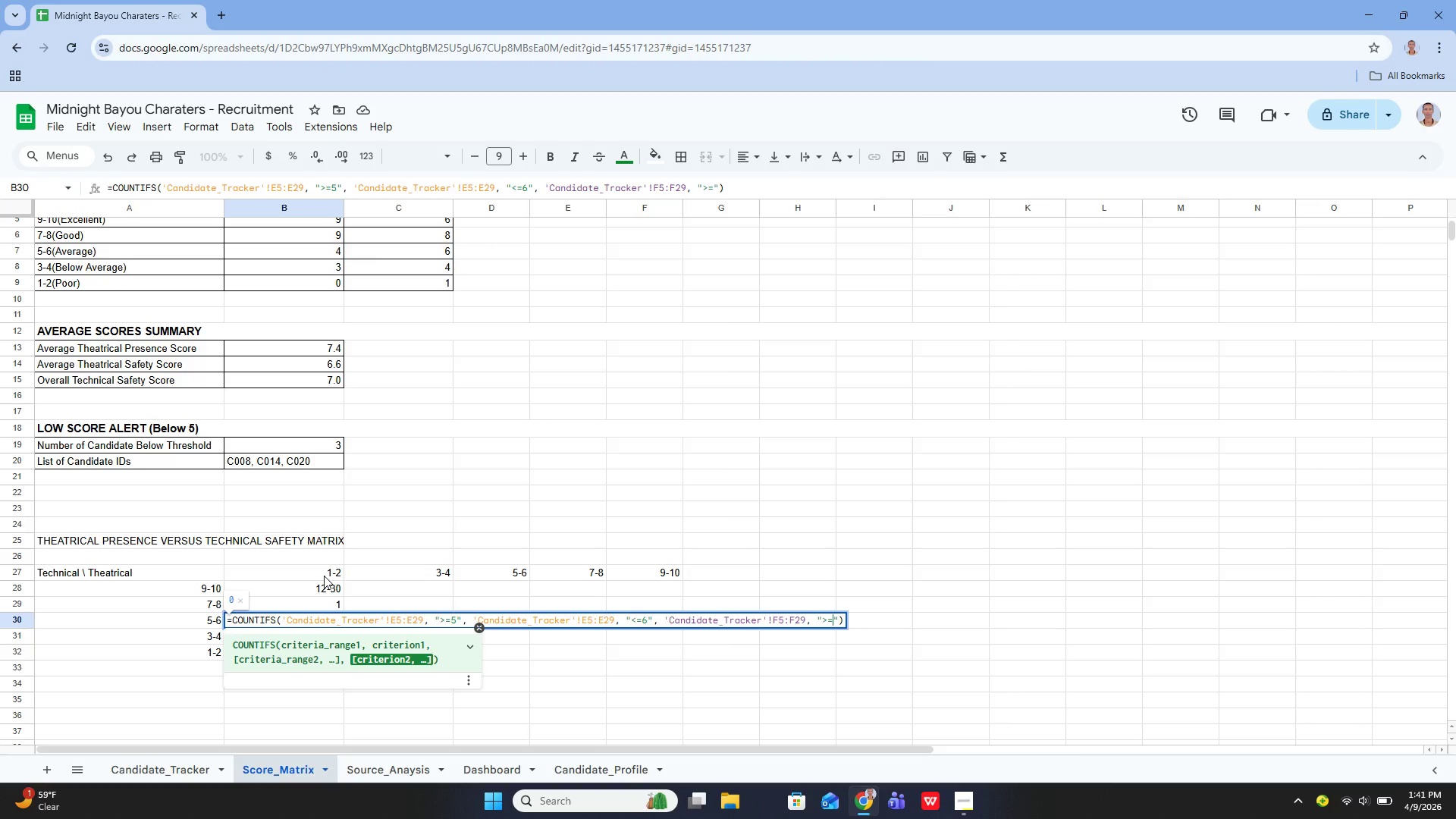 
key(9)
 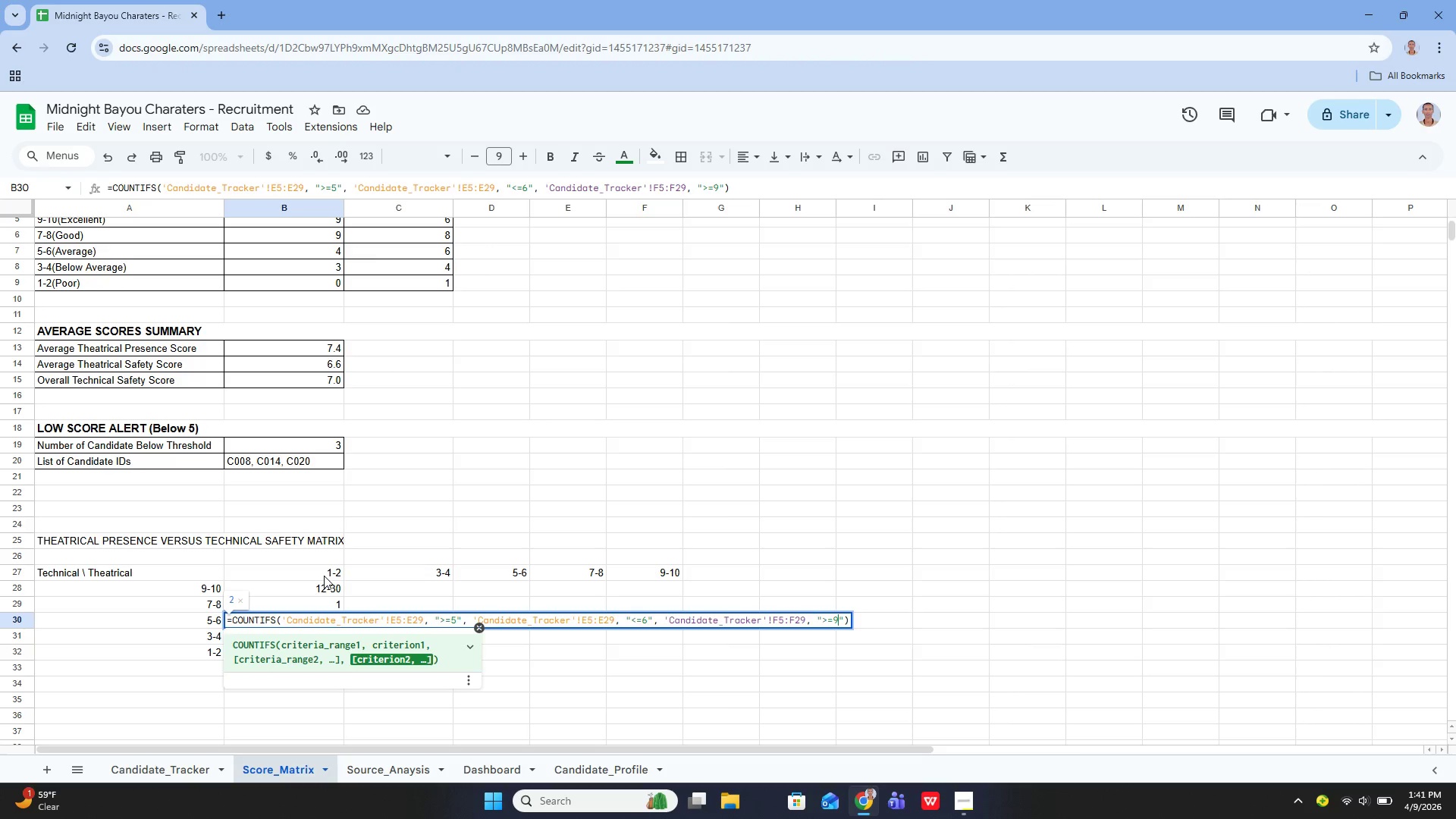 
key(ArrowRight)
 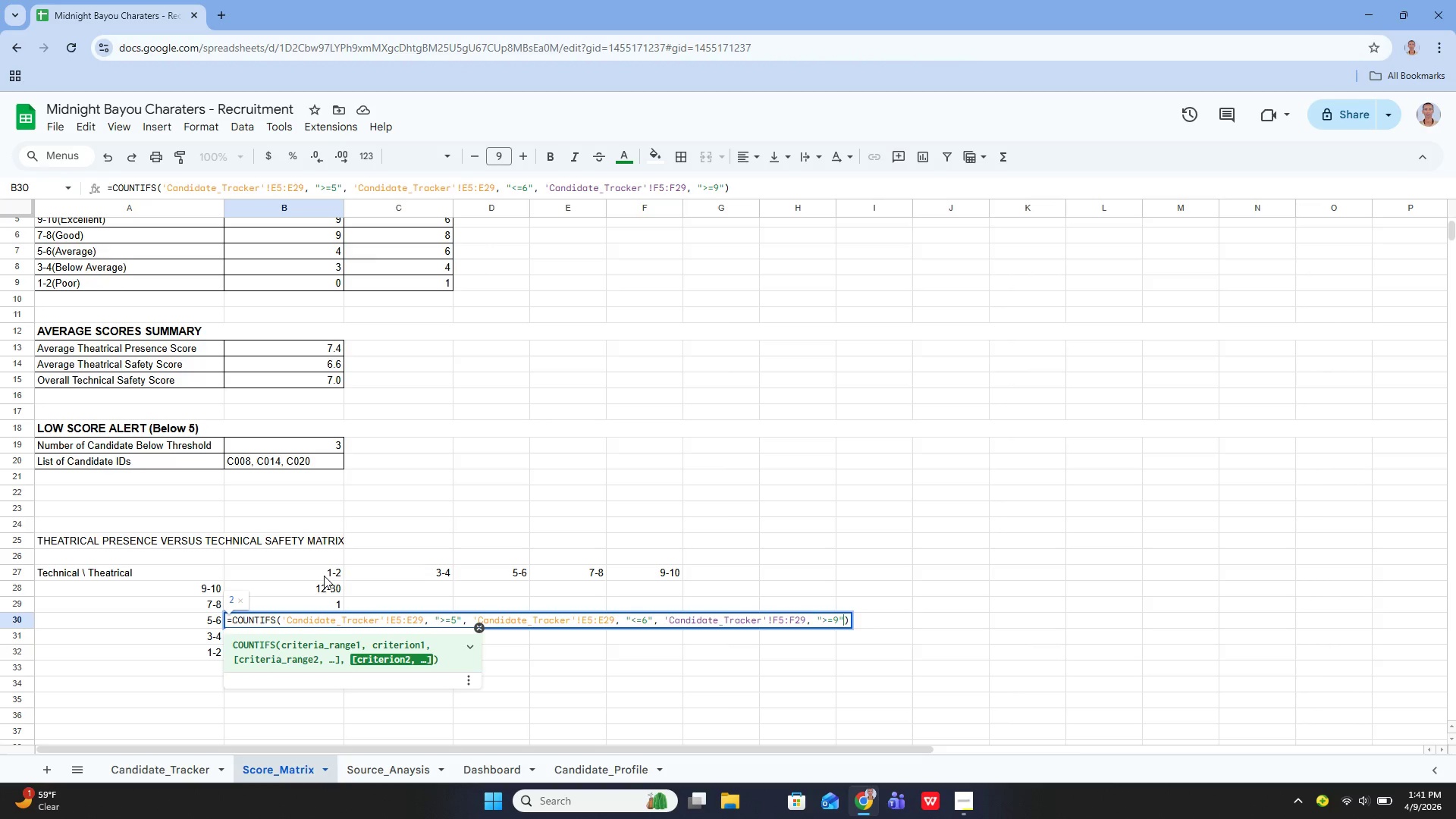 
key(Comma)
 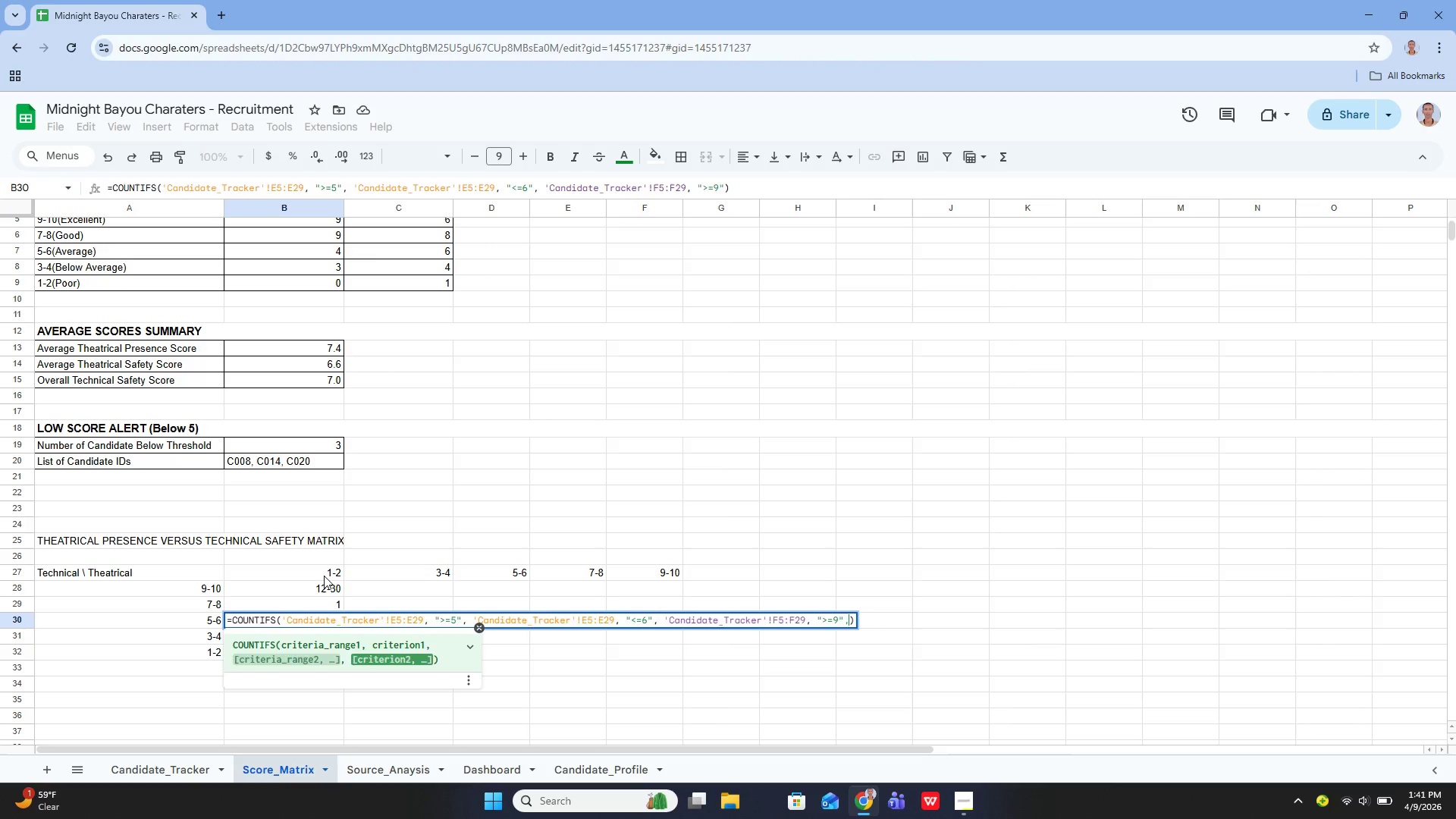 
key(Space)
 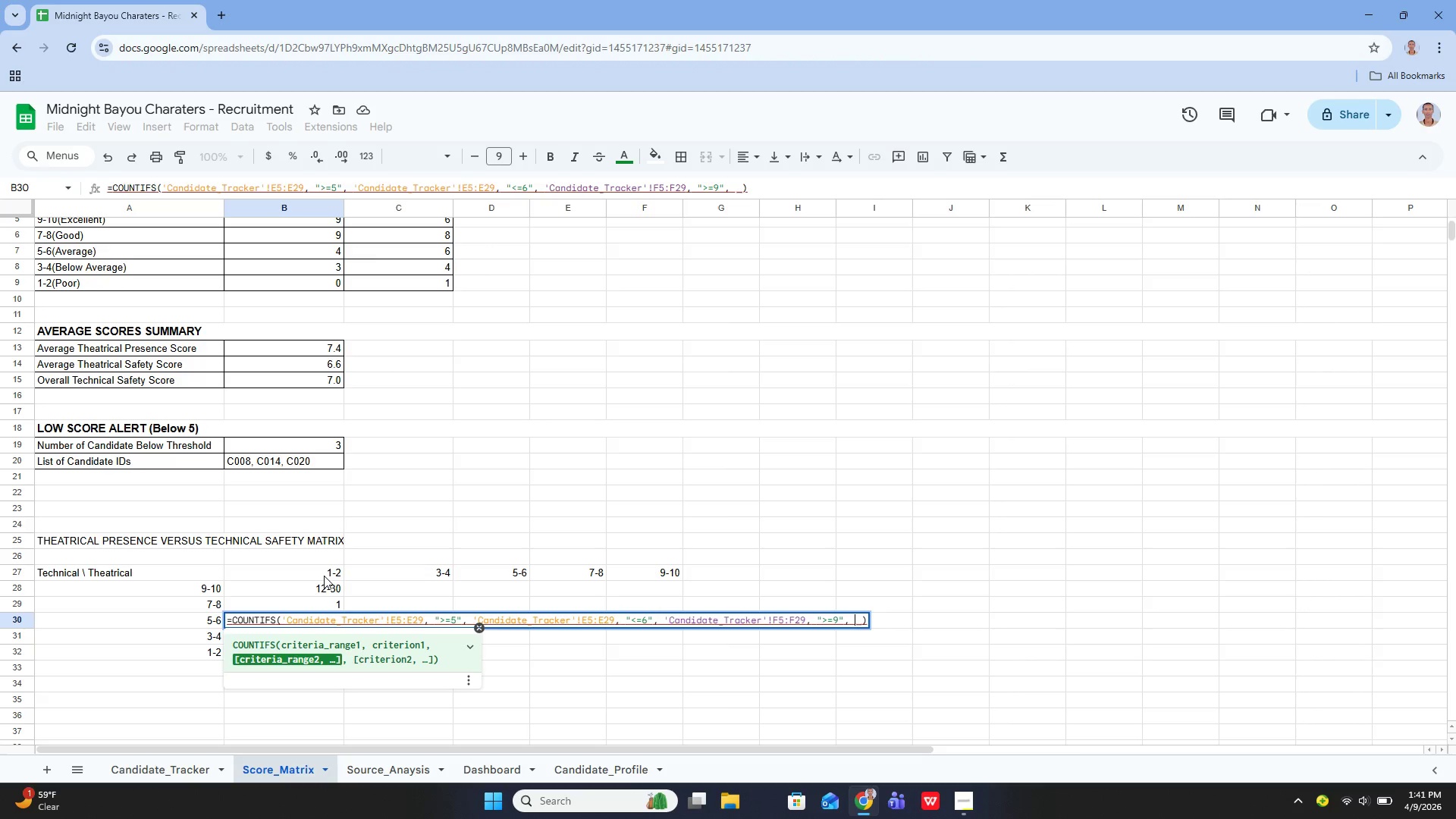 
key(Quote)
 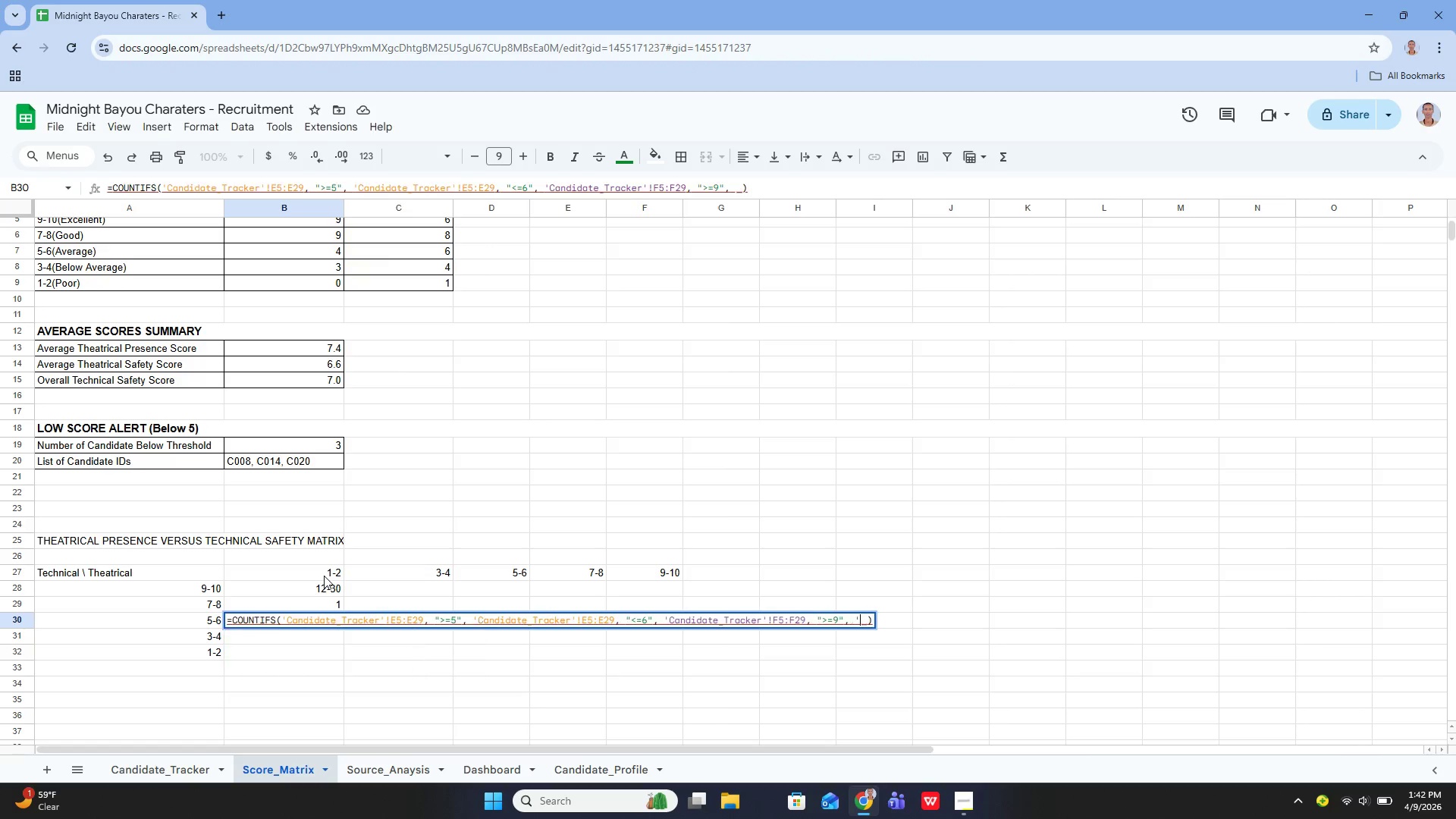 
key(Quote)
 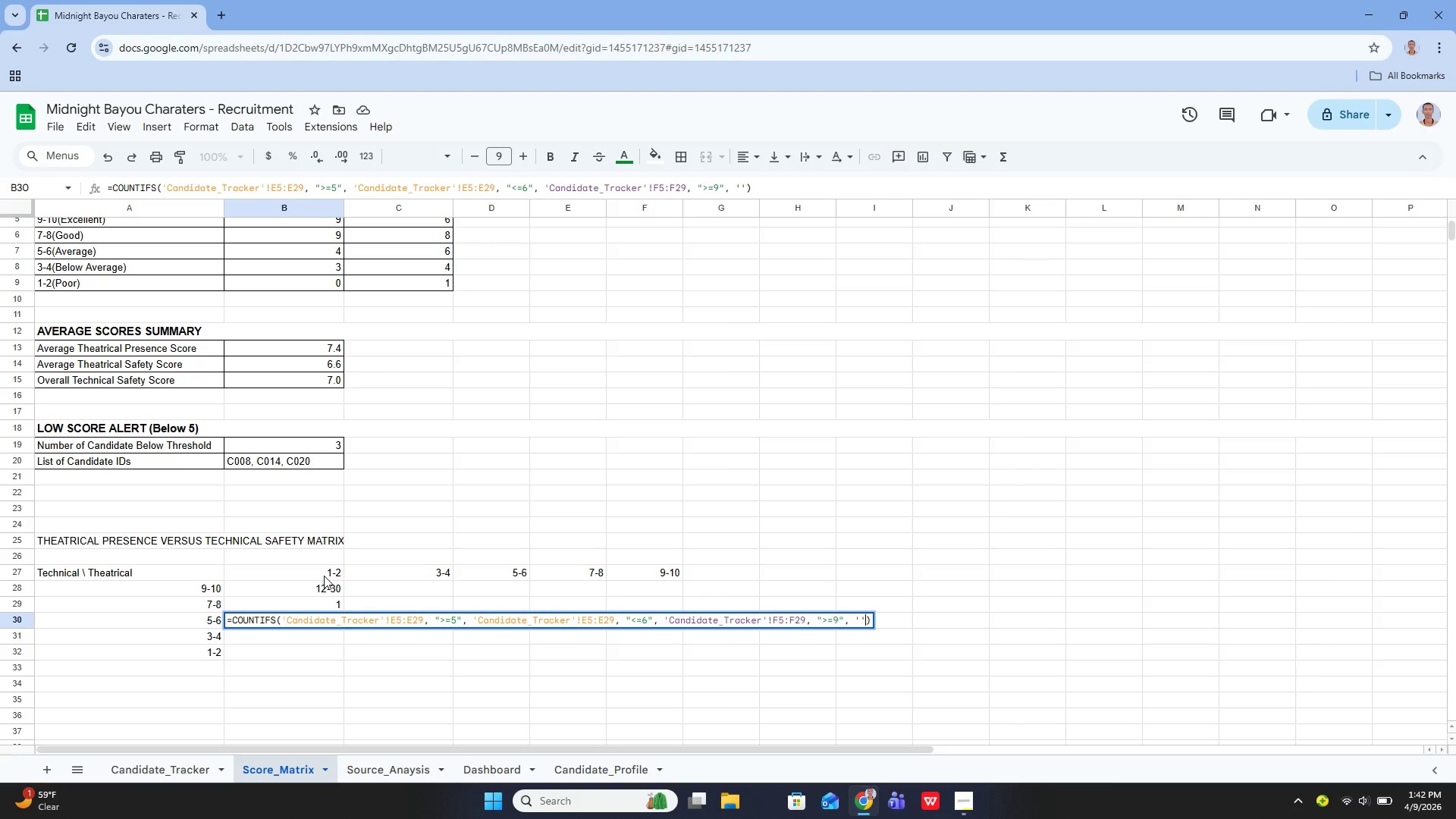 
key(ArrowLeft)
 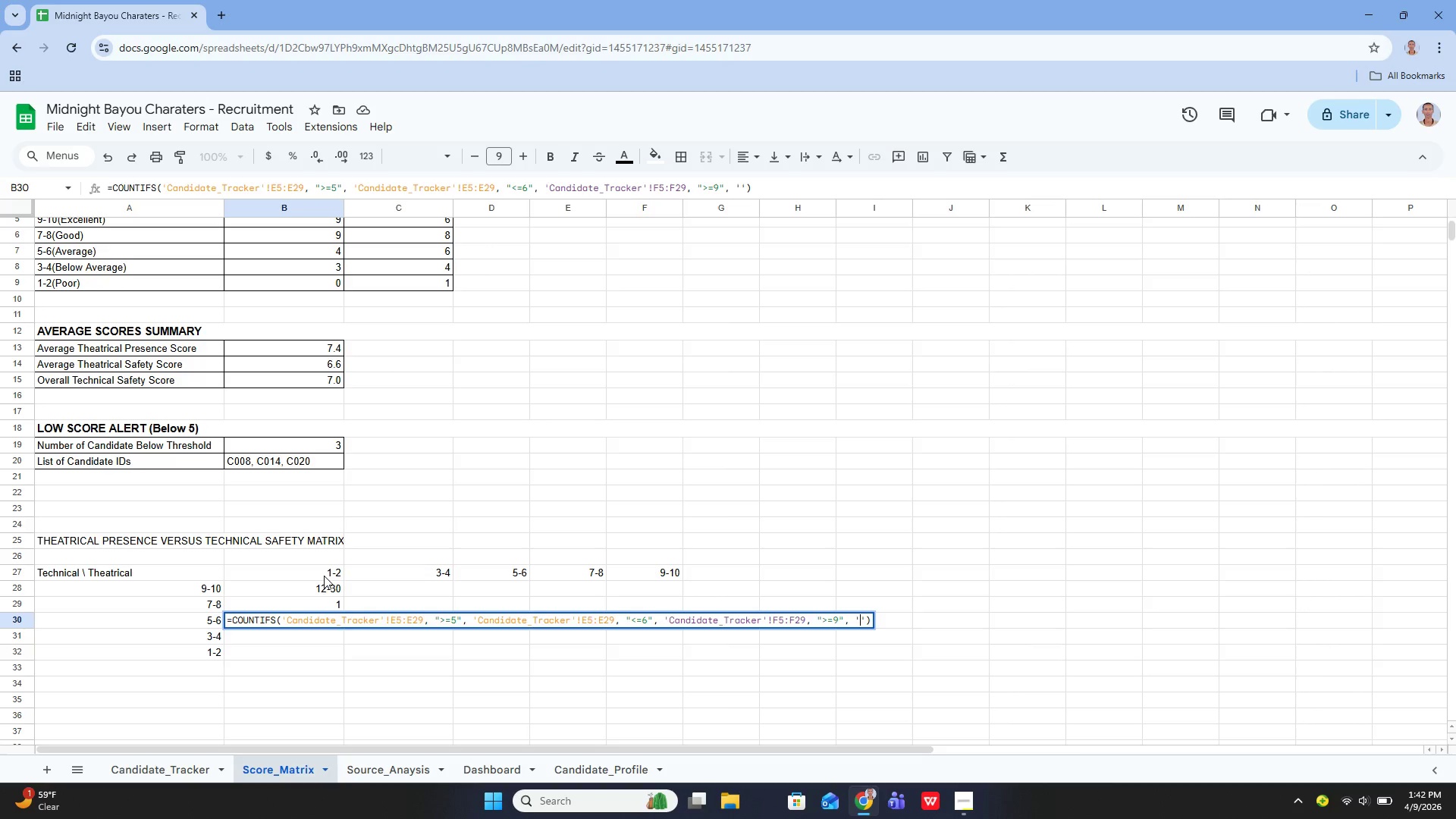 
type(Candidate_Tracker)
 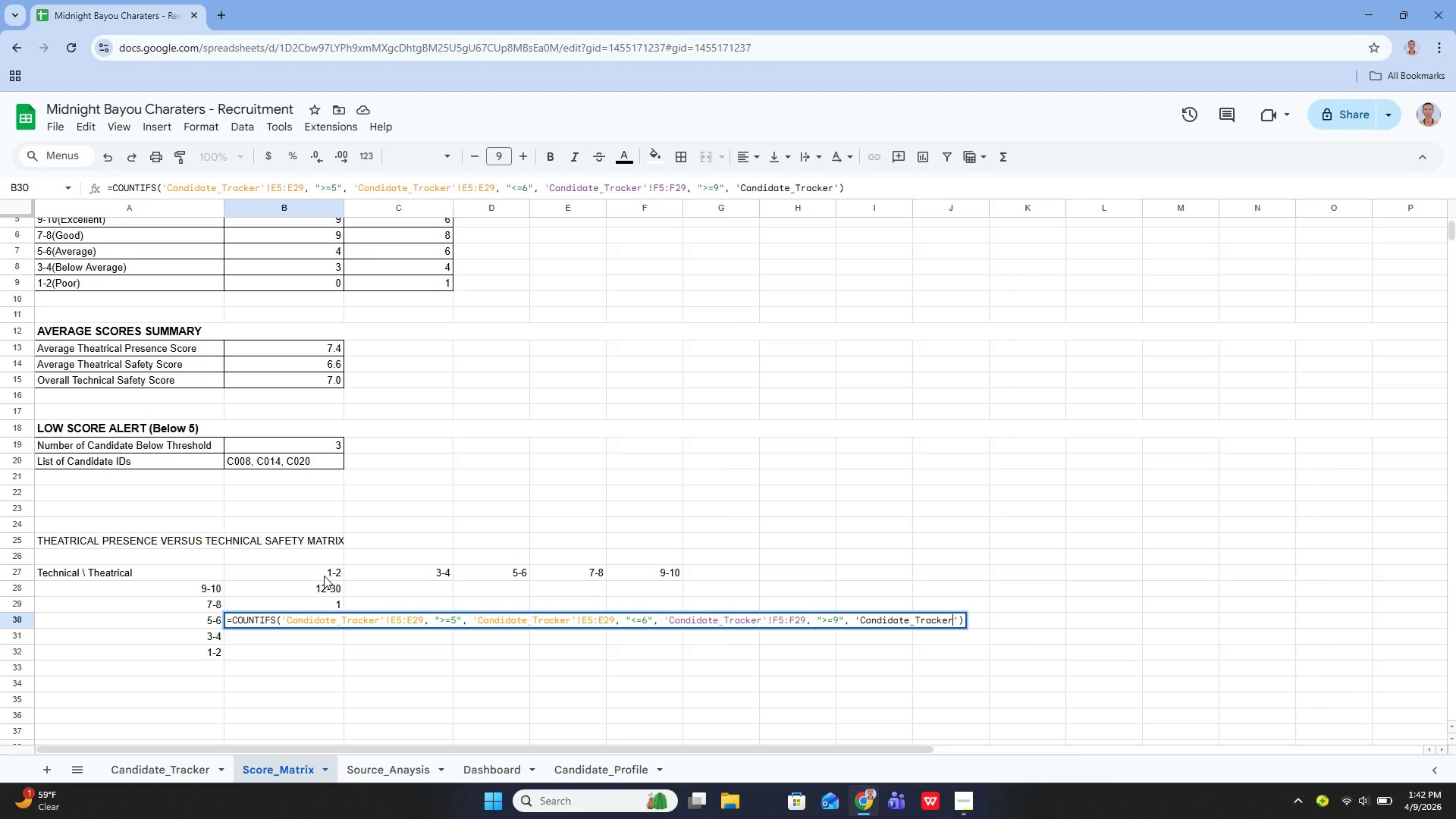 
key(ArrowRight)
 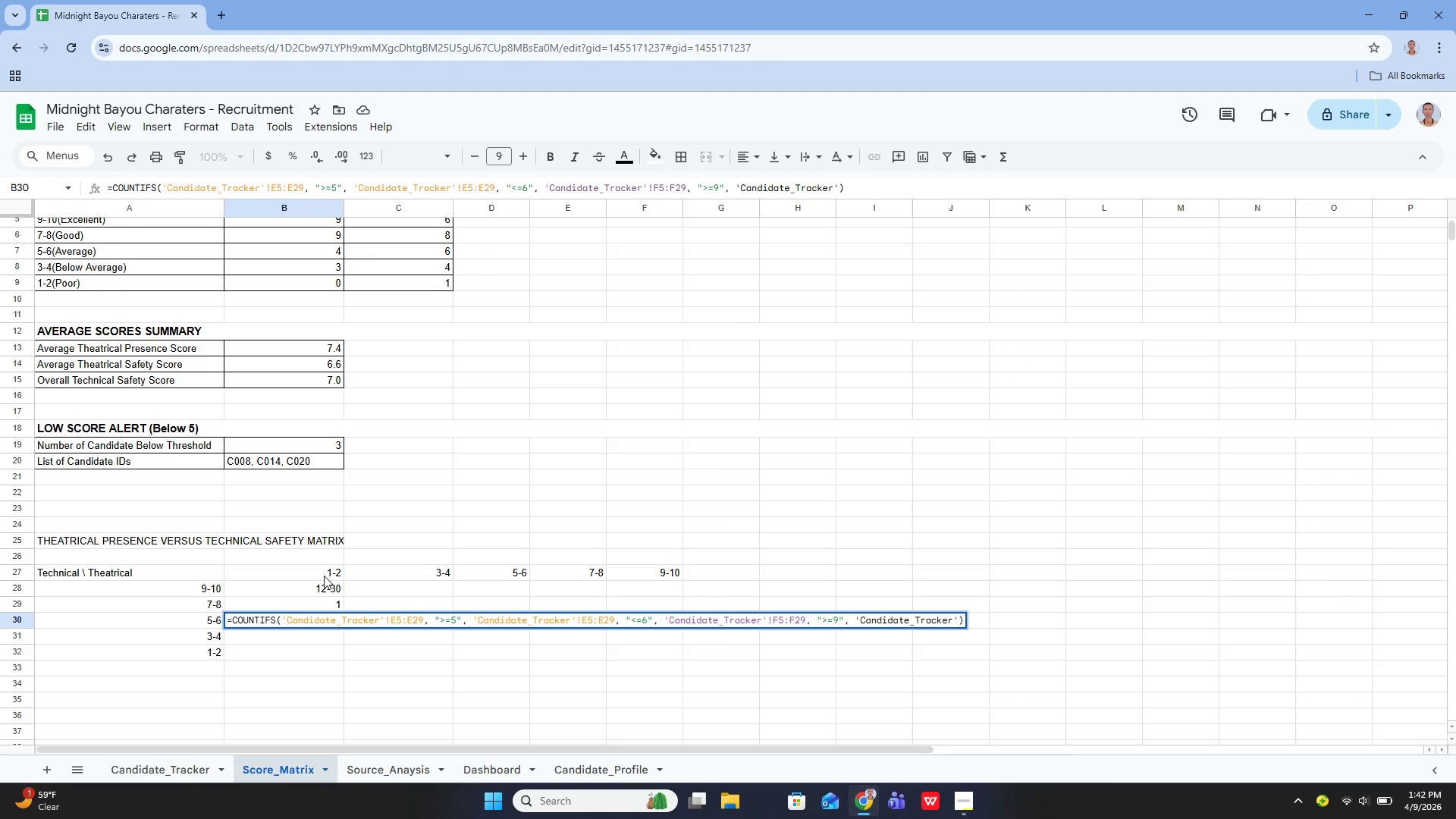 
type(!F5:F29, "")
 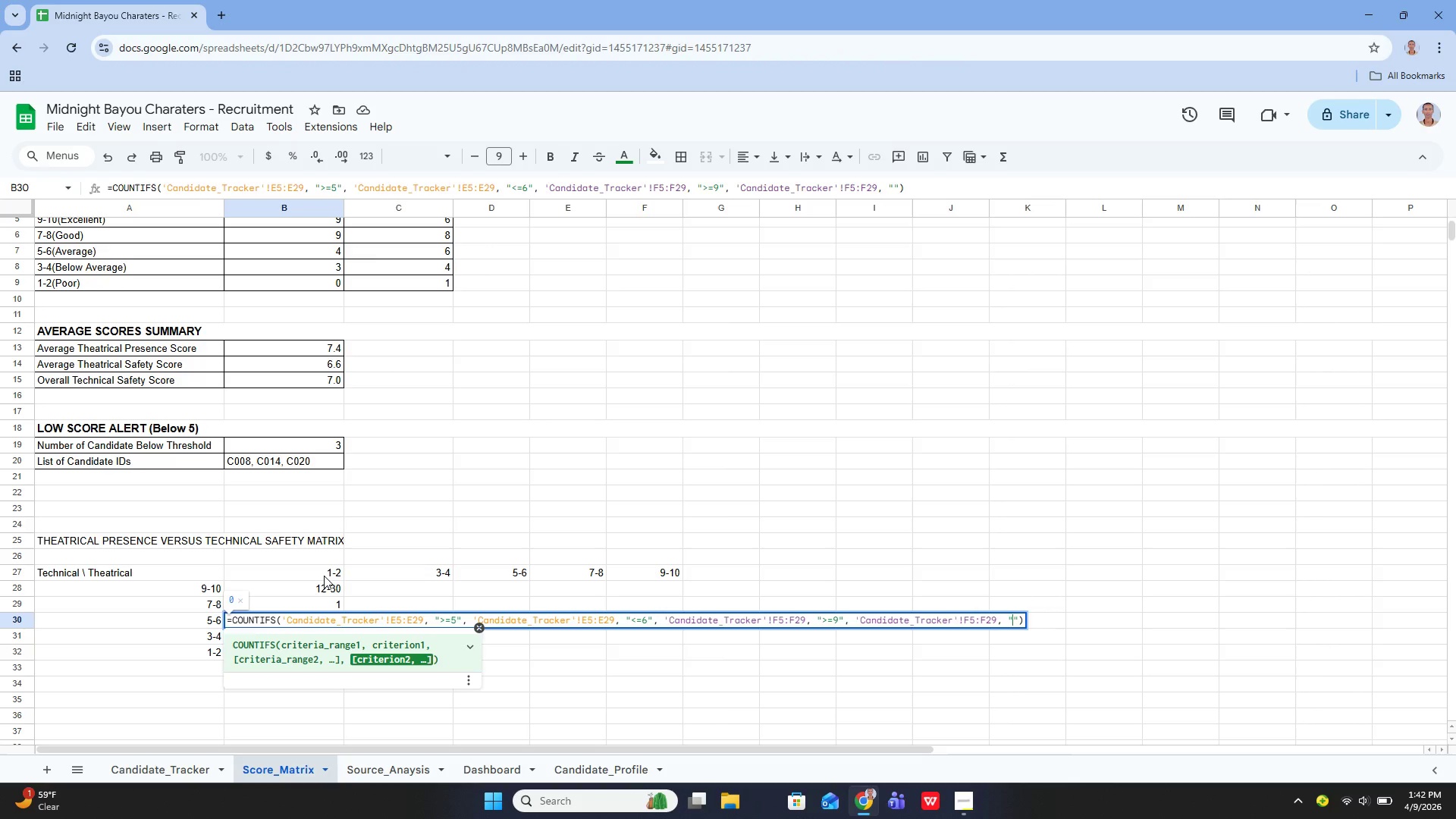 
 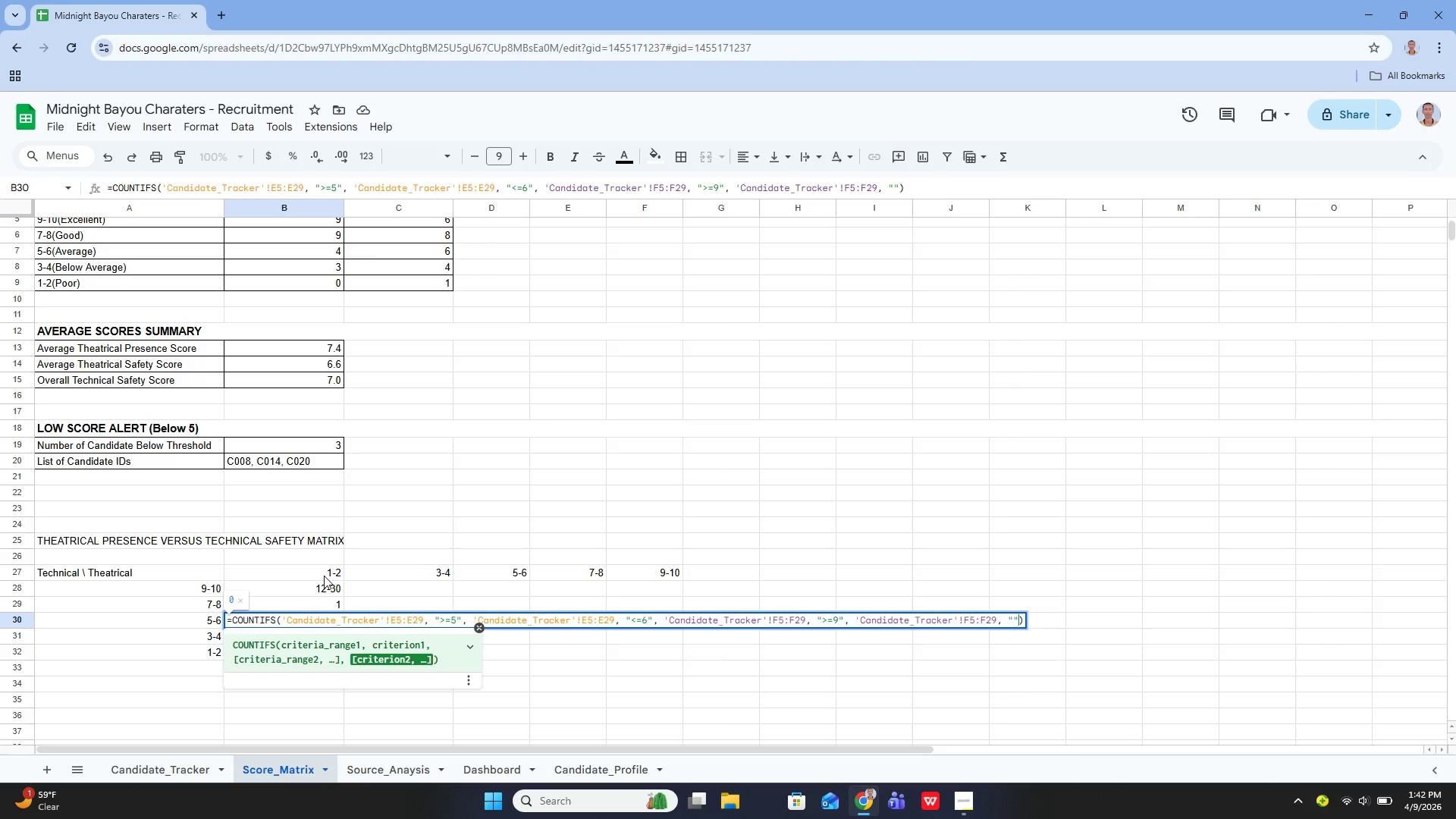 
key(ArrowLeft)
 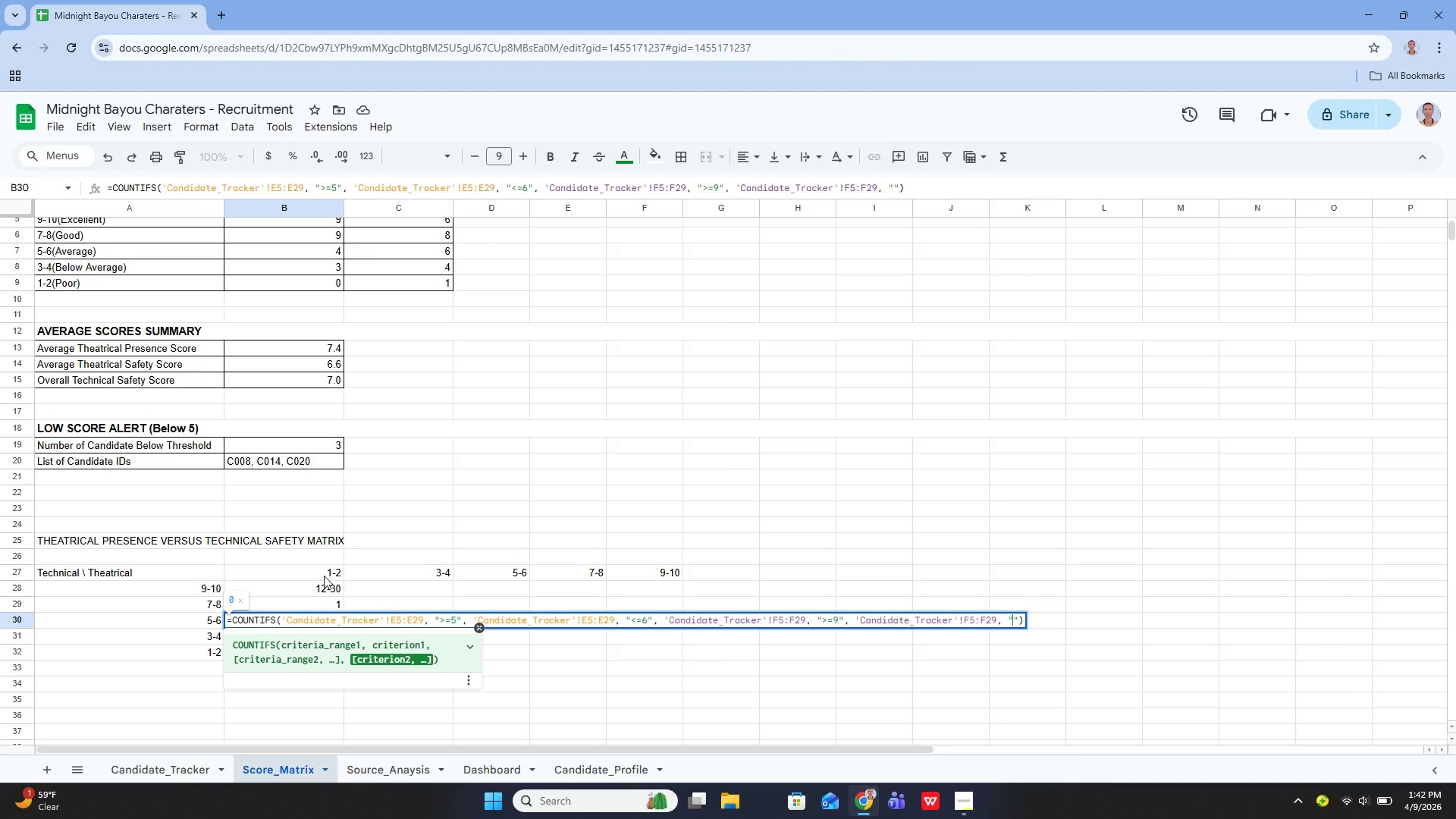 
key(Shift+C)
 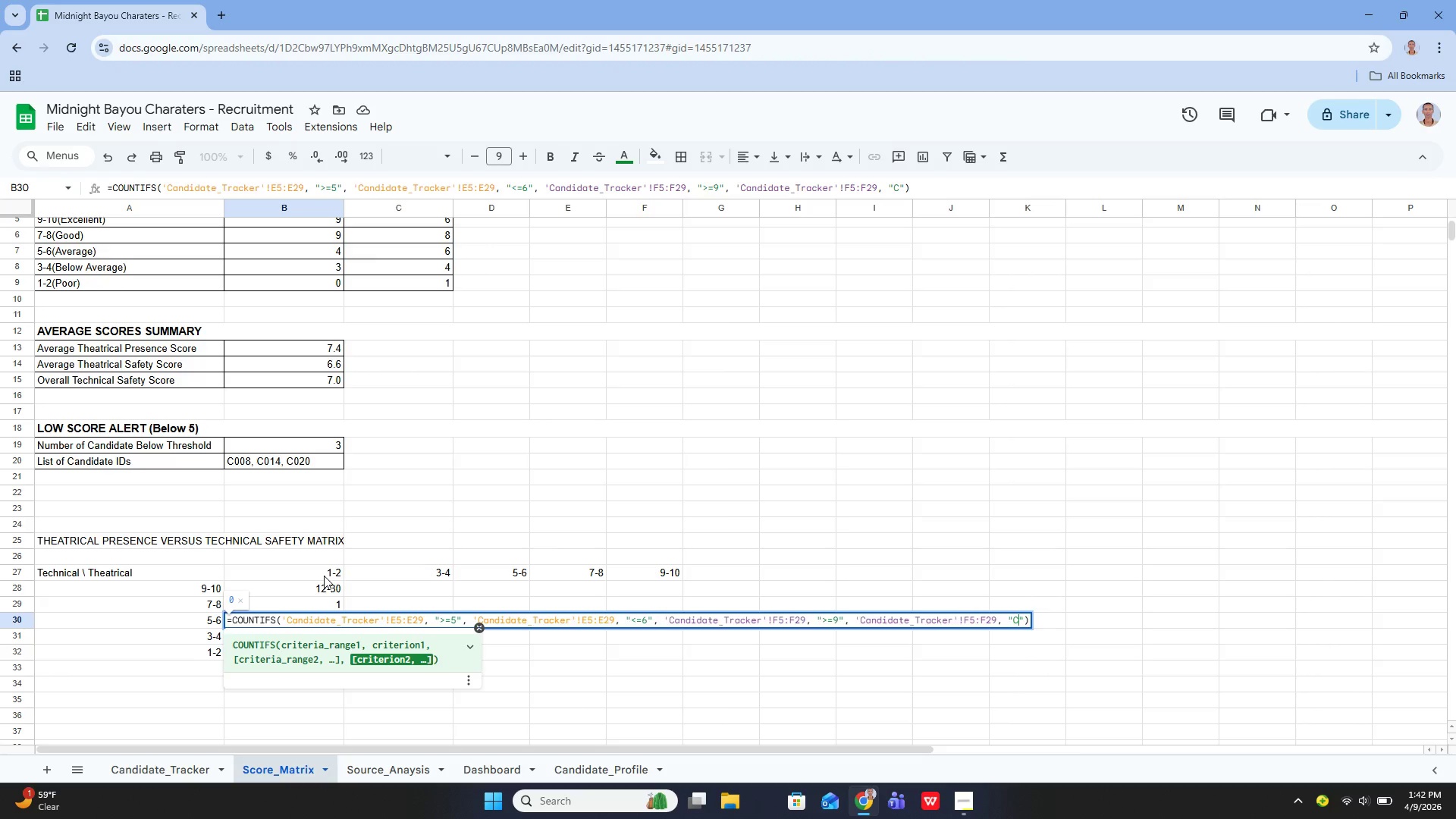 
key(Shift+Home)
 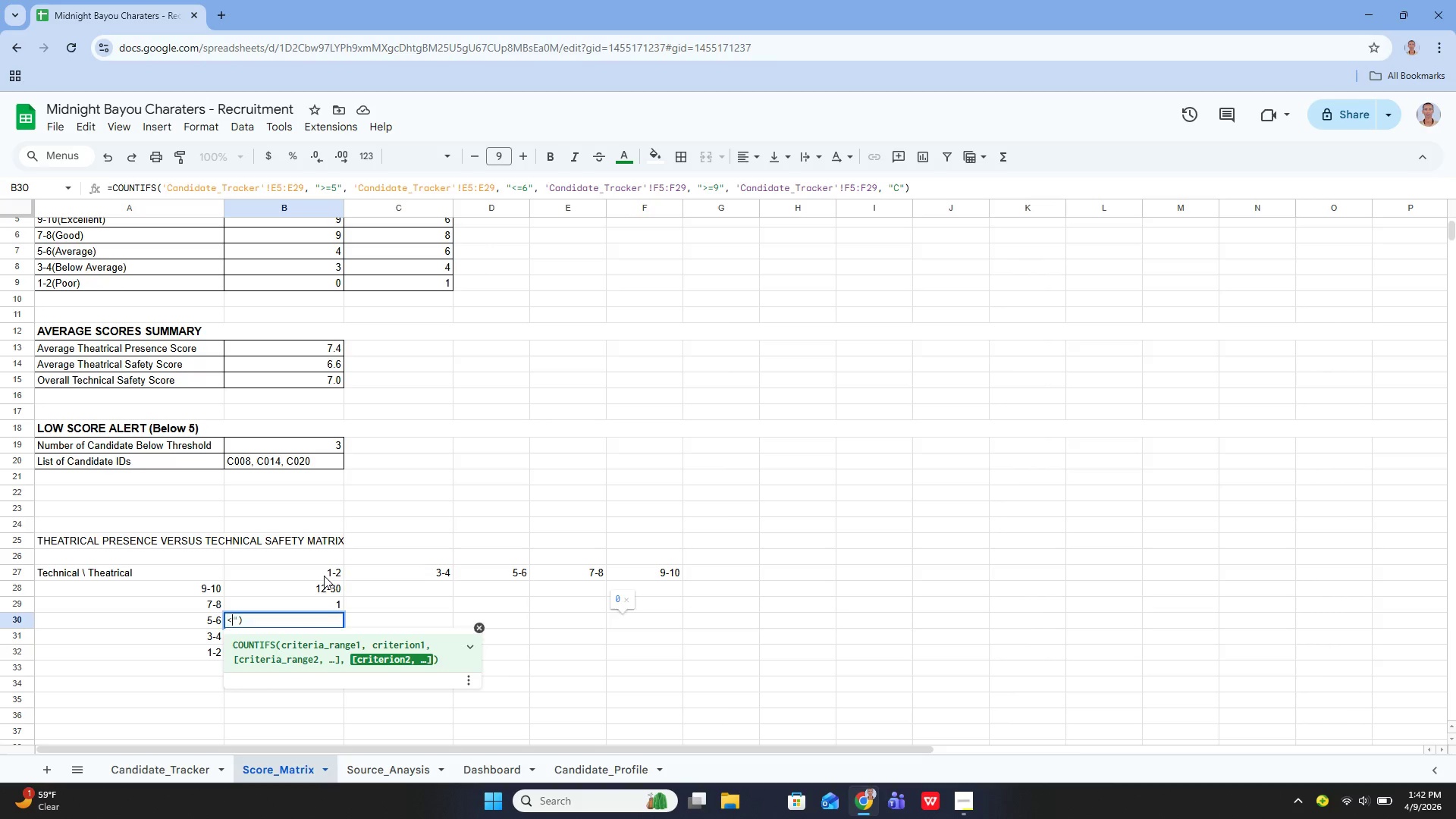 
key(Shift+Comma)
 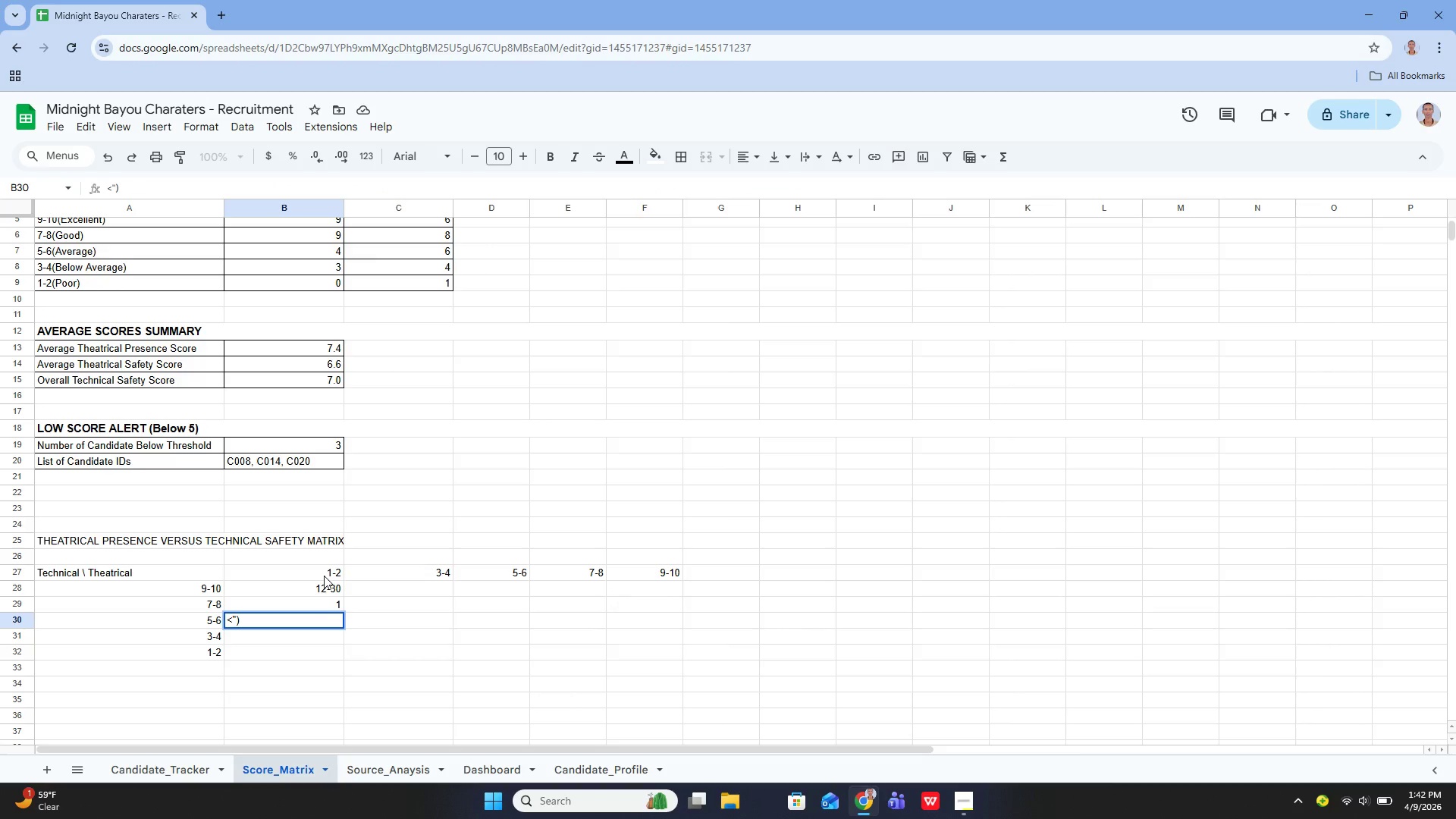 
key(Control+Z)
 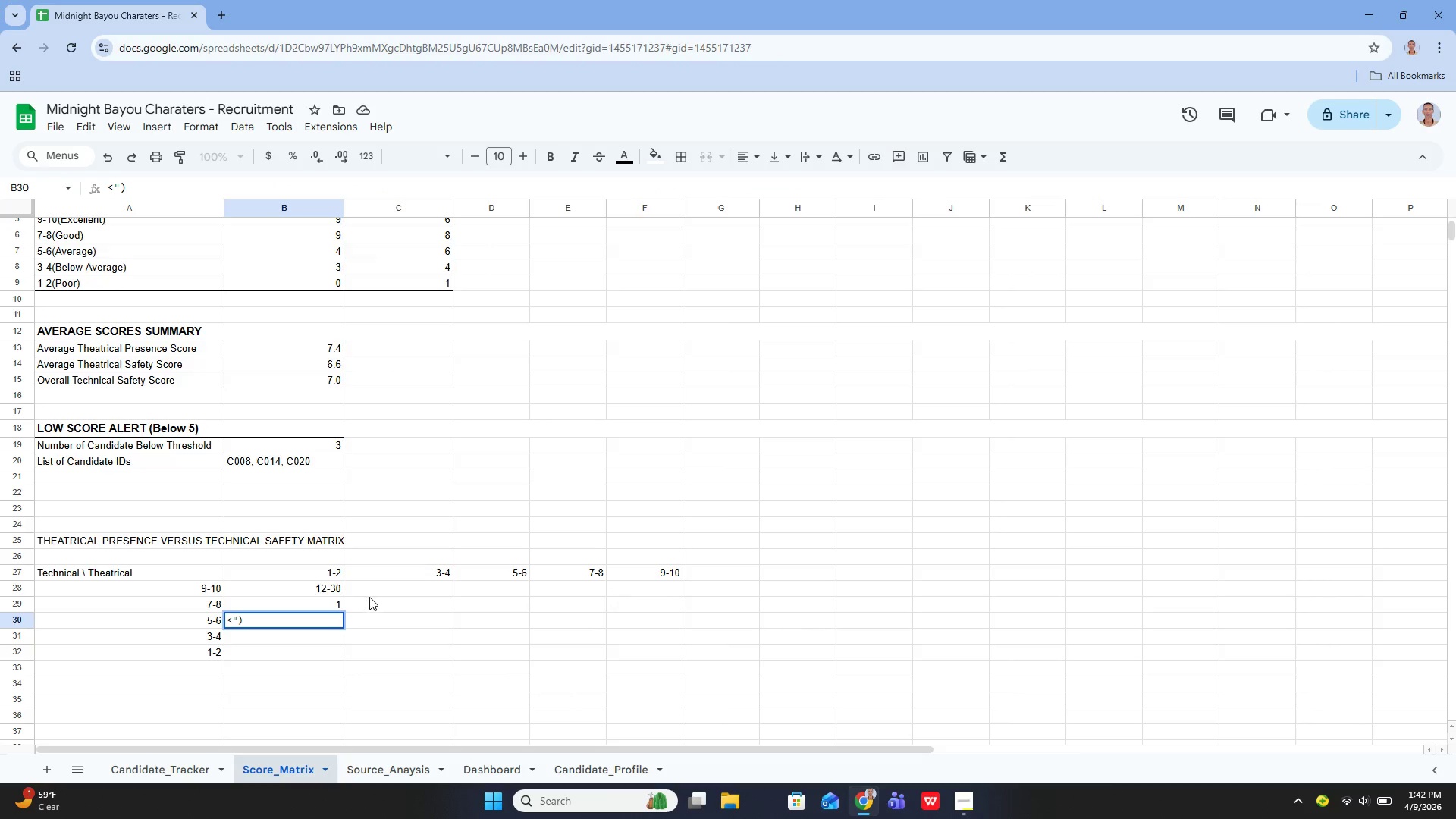 
left_click([370, 601])
 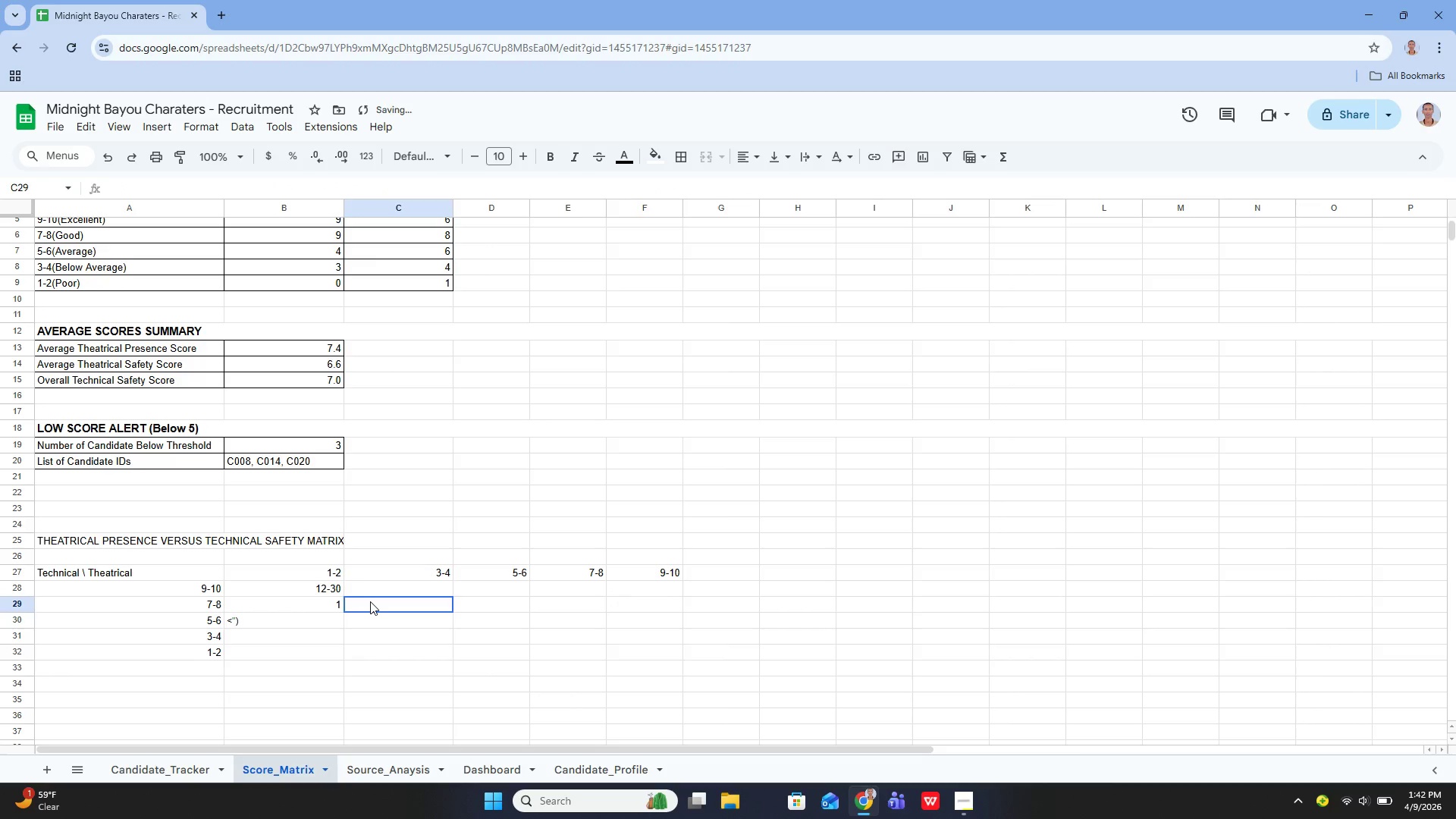 
hold_key(key=ControlLeft, duration=0.53)
 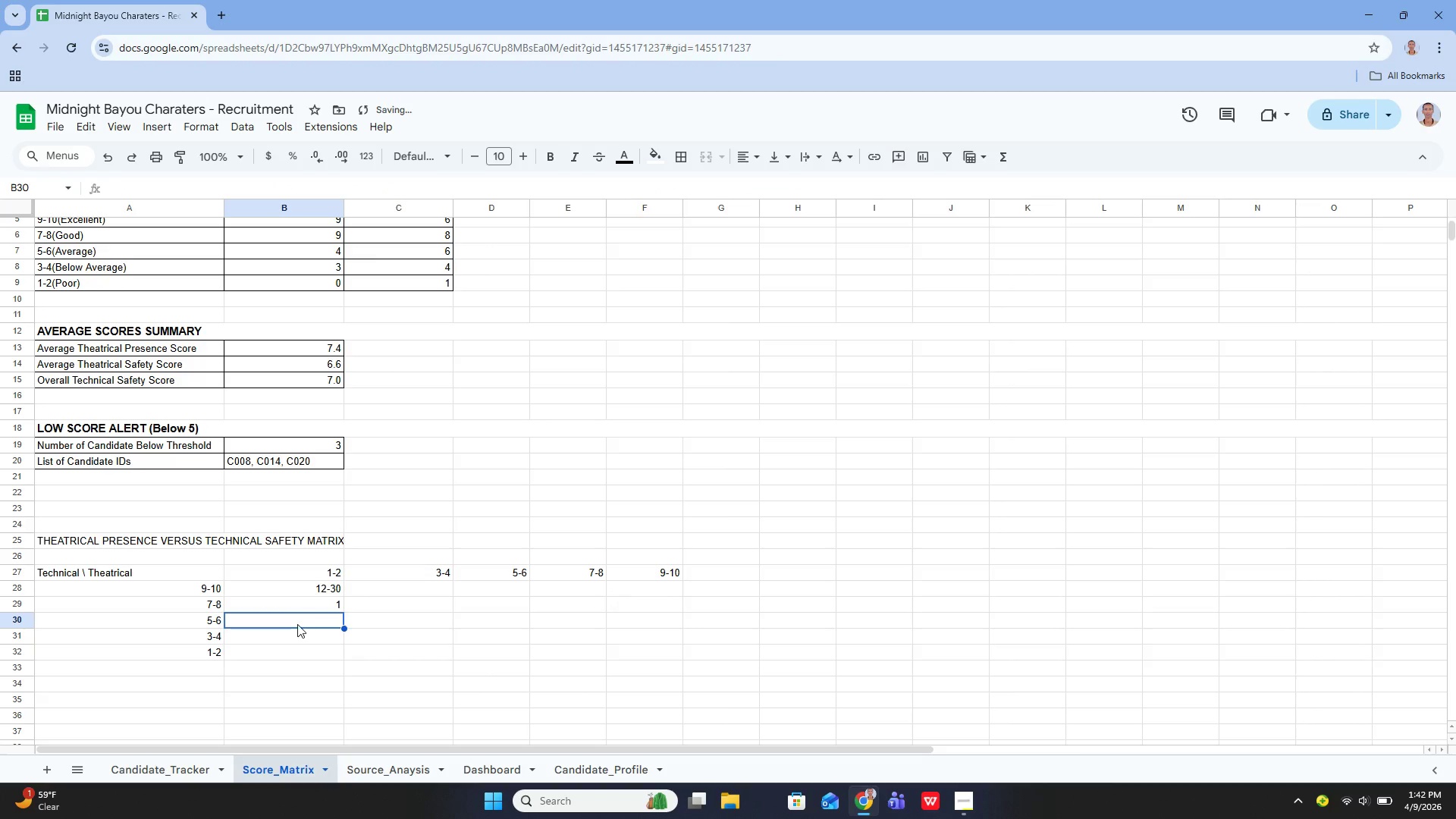 
key(Z)
 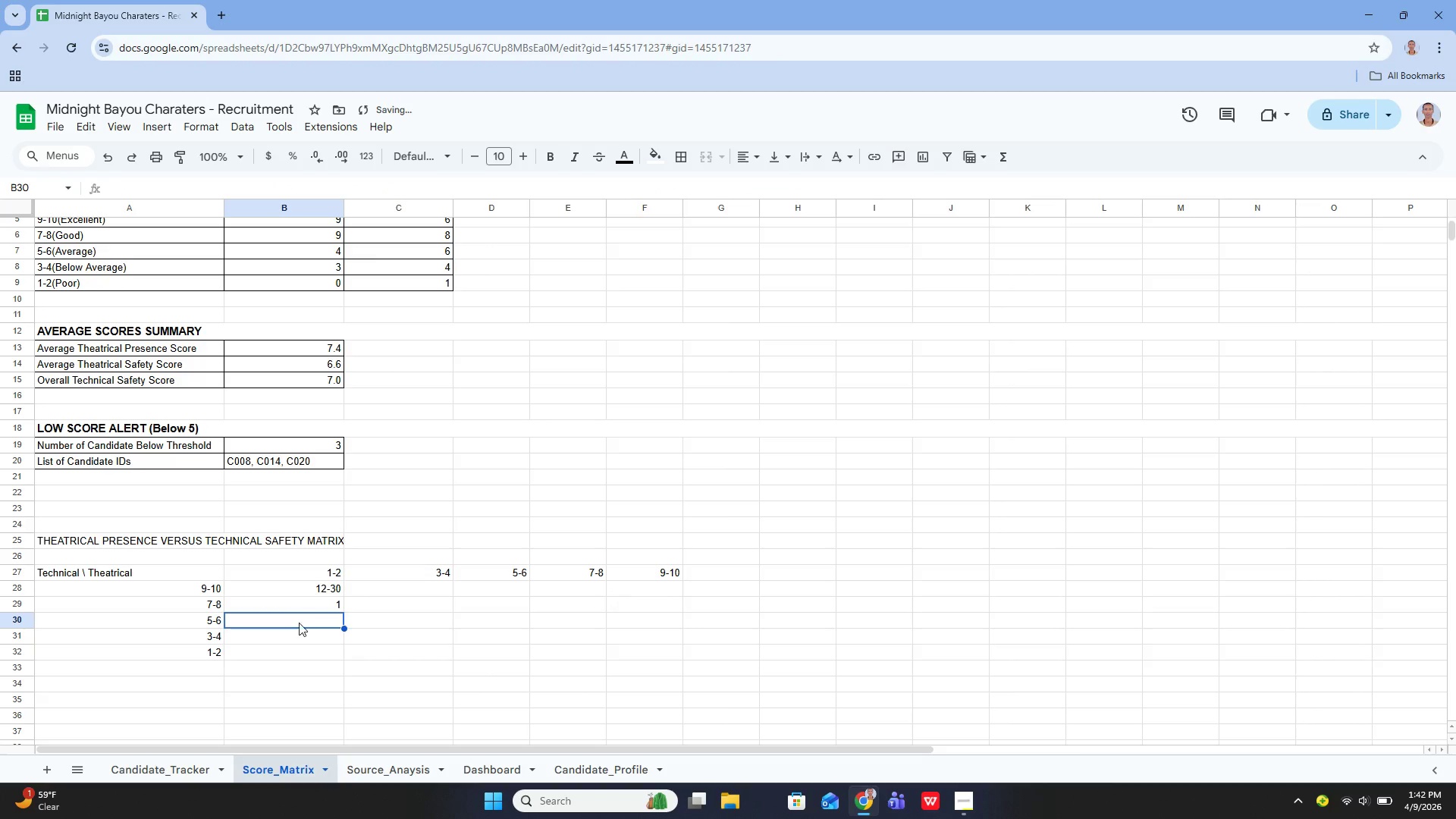 
left_click([297, 624])
 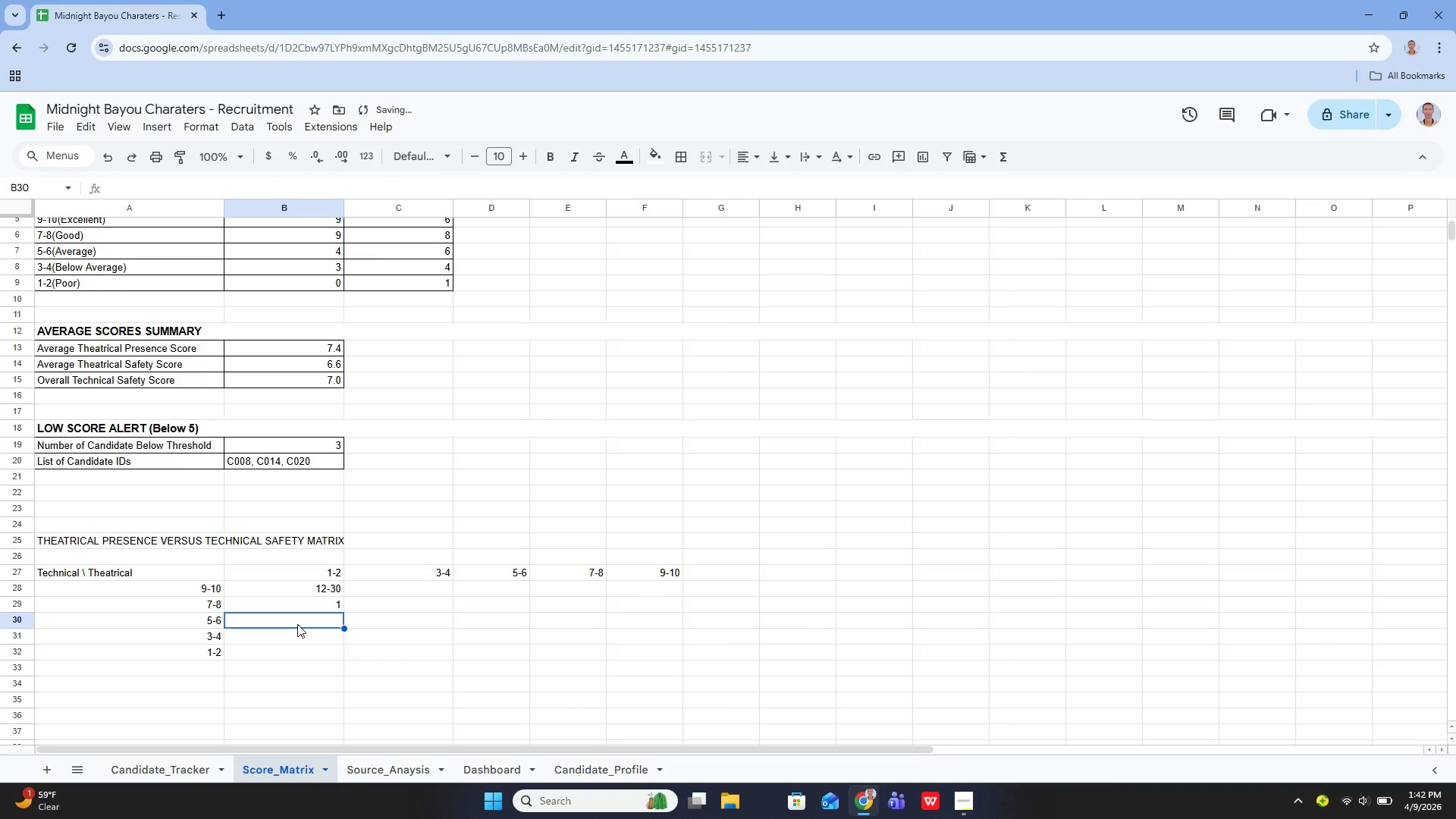 
key(Enter)
 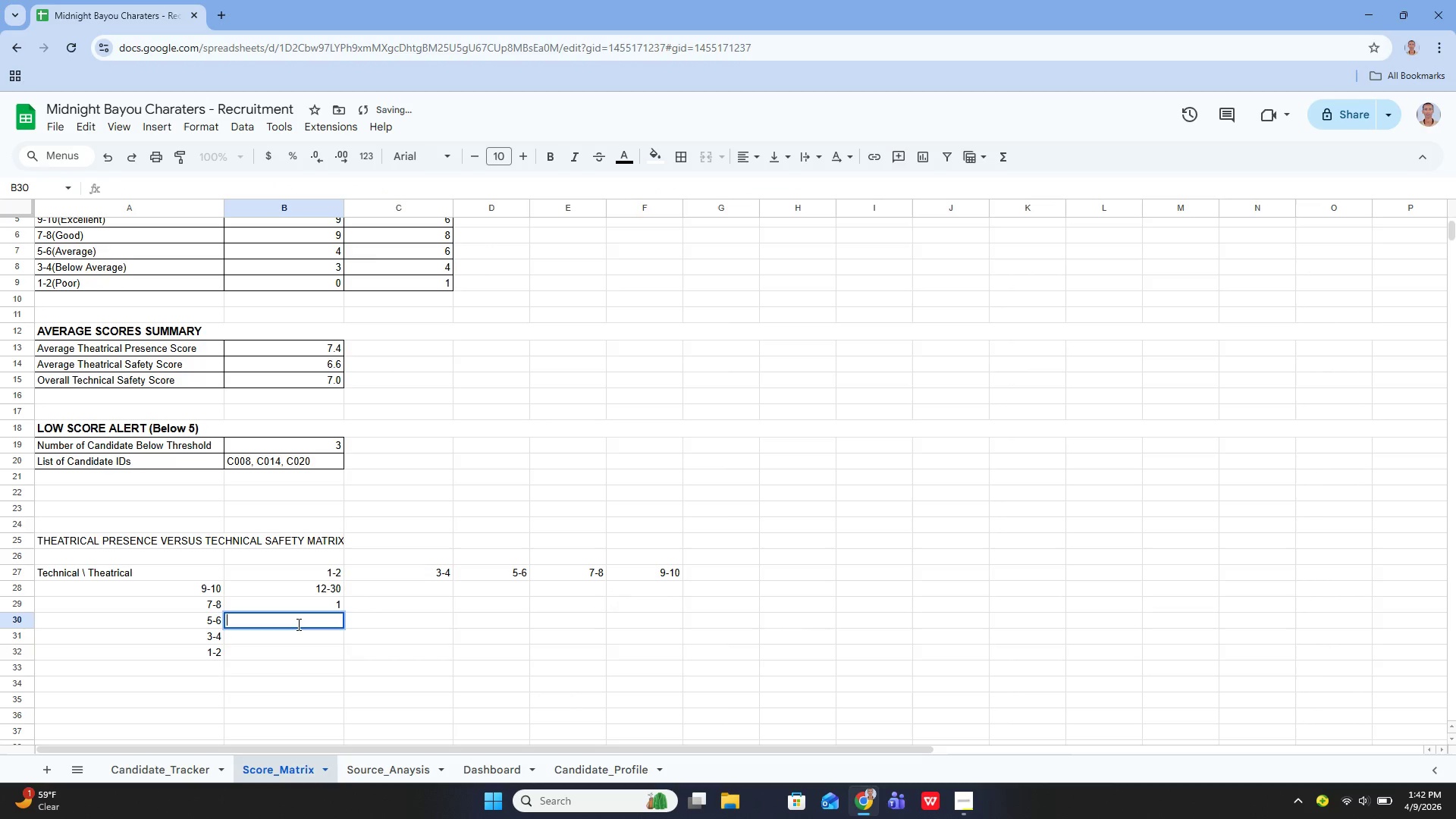 
key(Control+Y)
 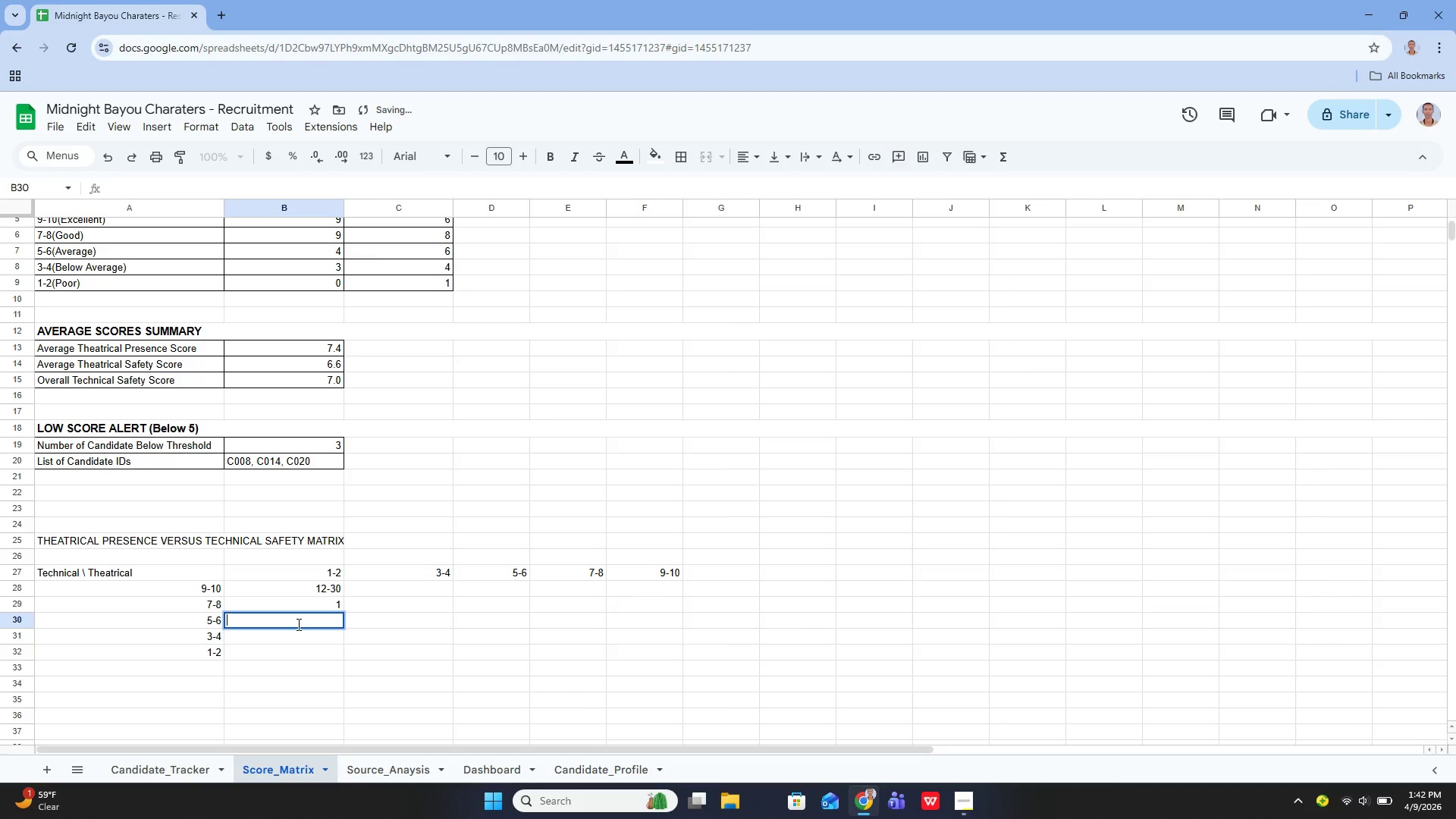 
key(Control+Y)
 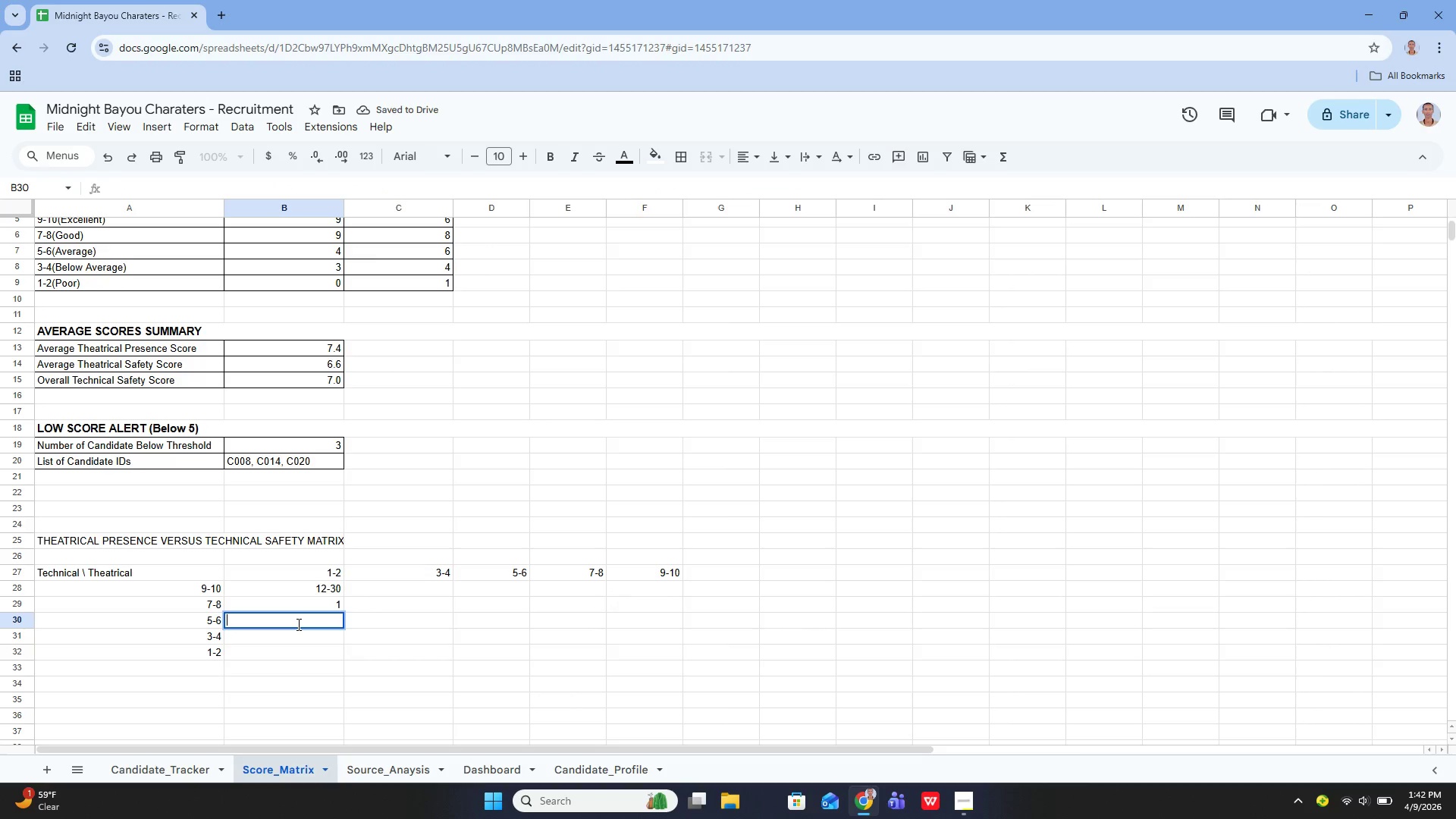 
key(Control+Y)
 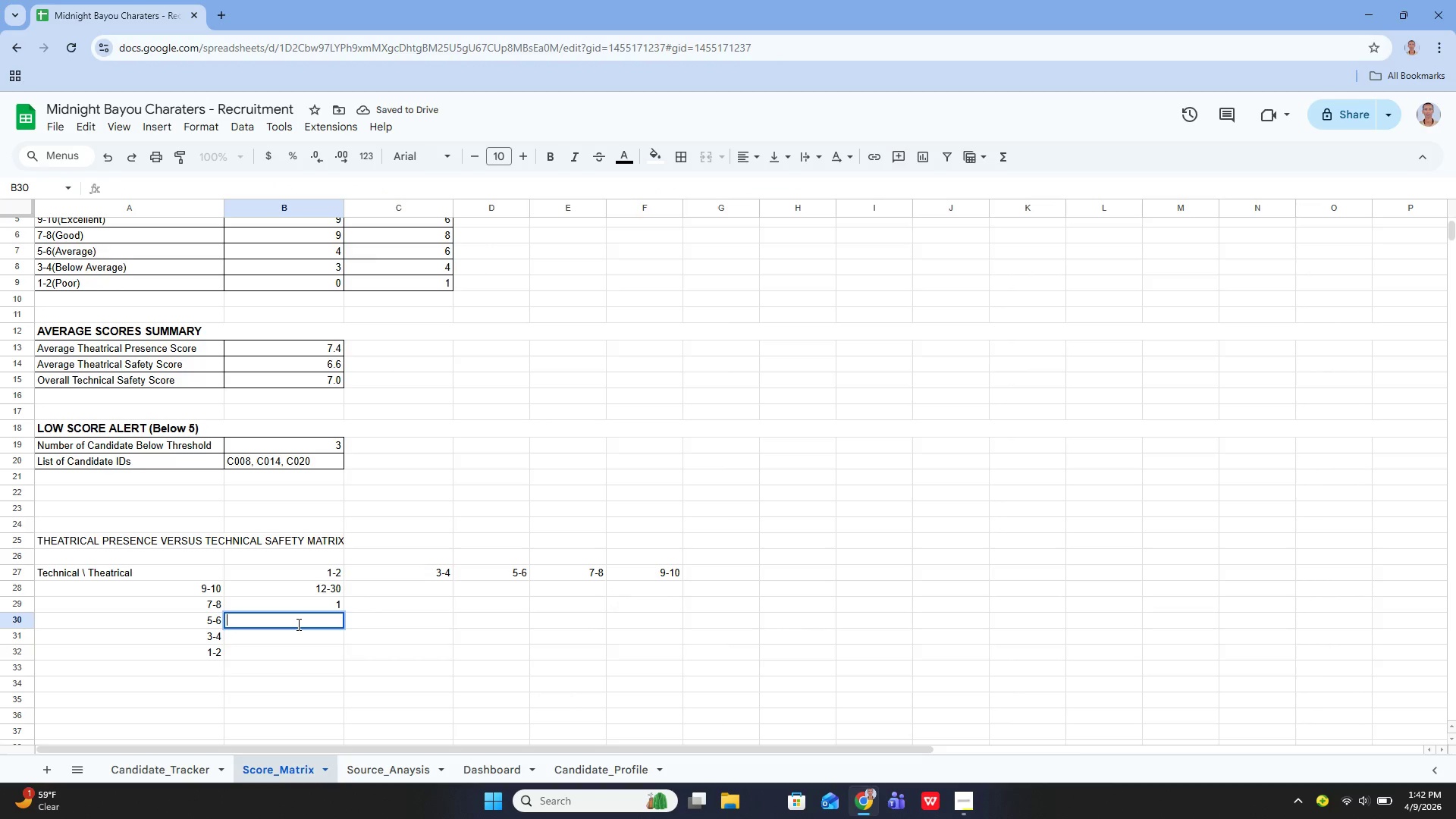 
key(Control+ControlLeft)
 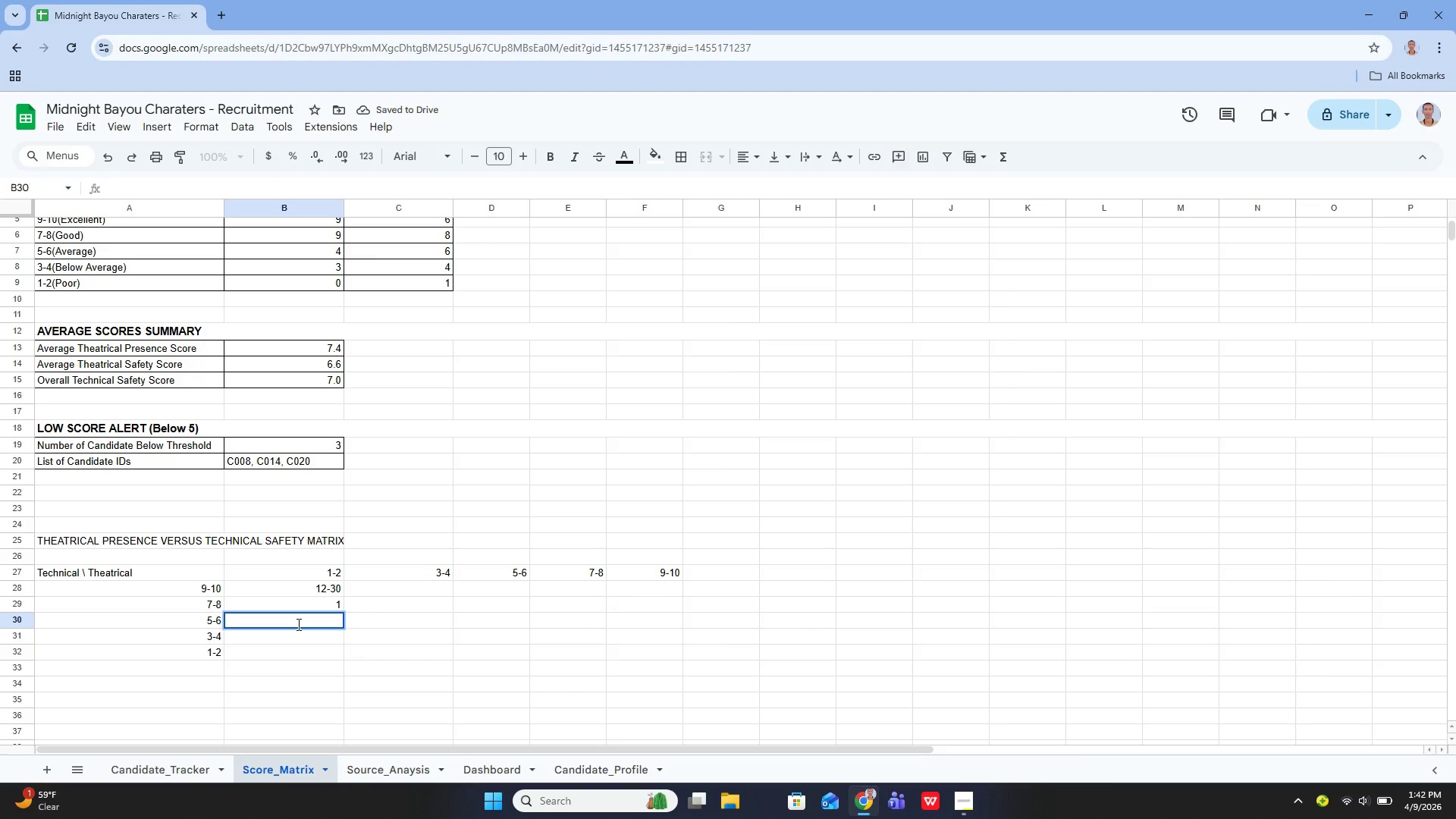 
key(Control+Y)
 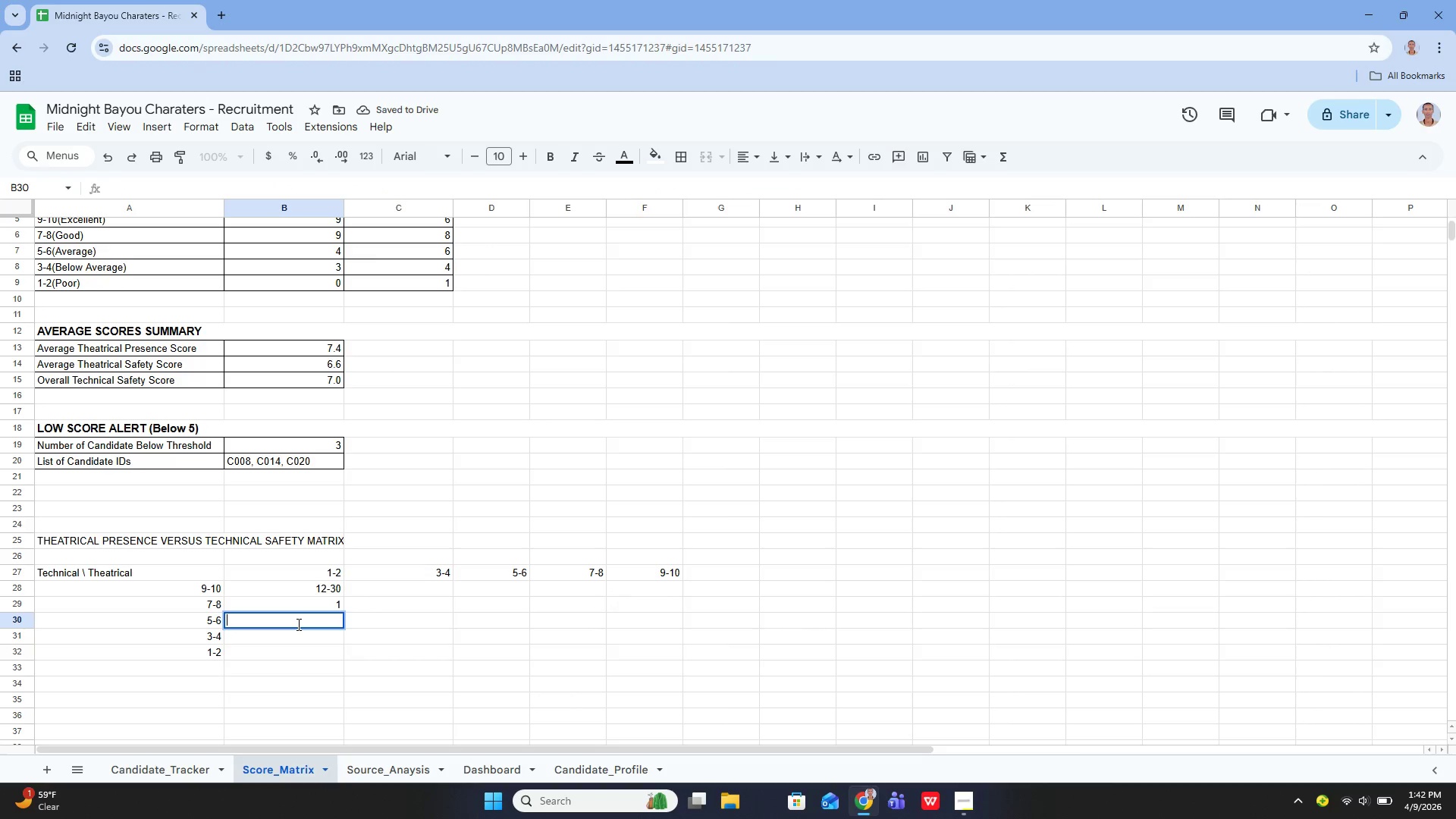 
key(Control+Y)
 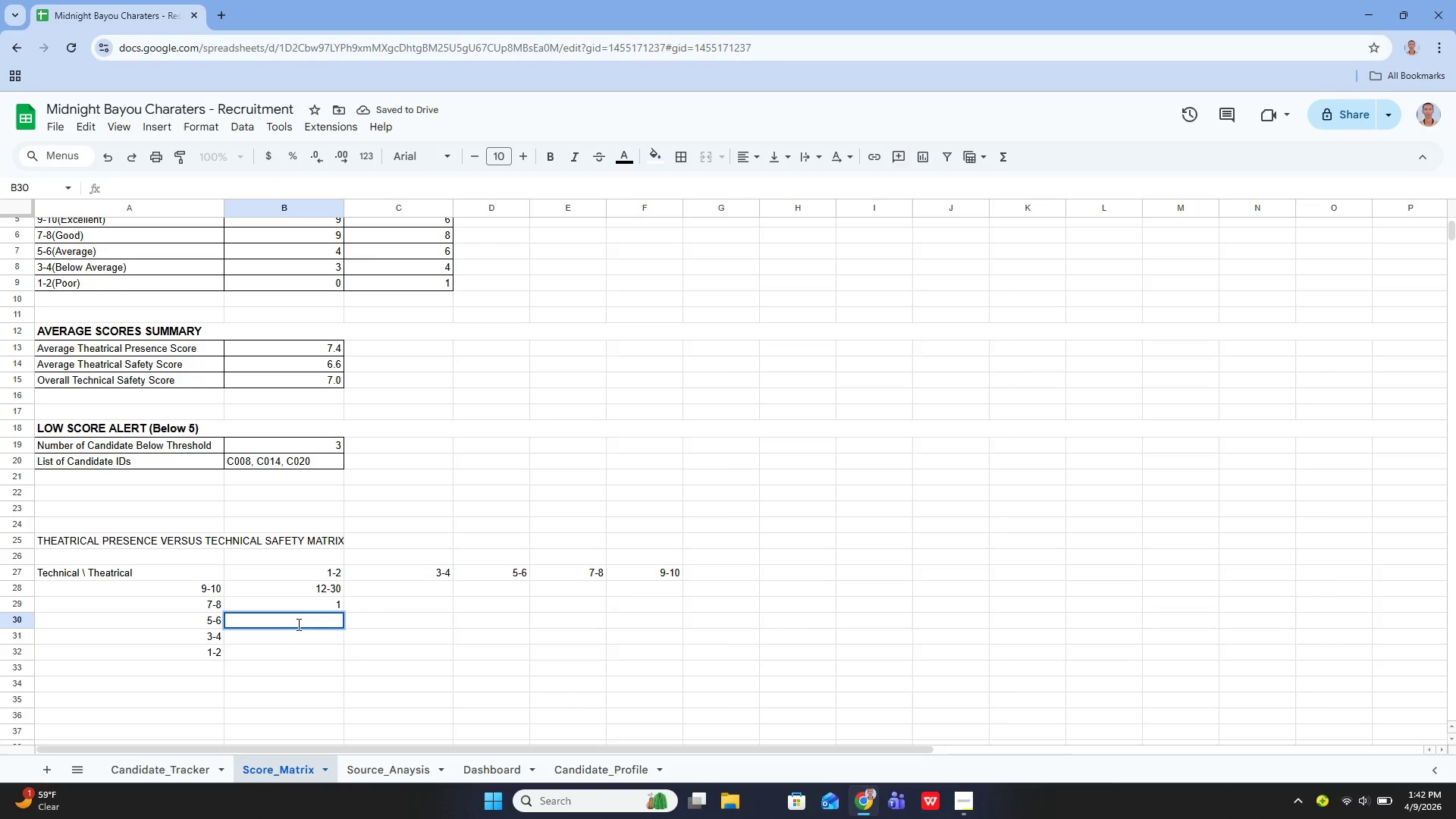 
key(Control+Z)
 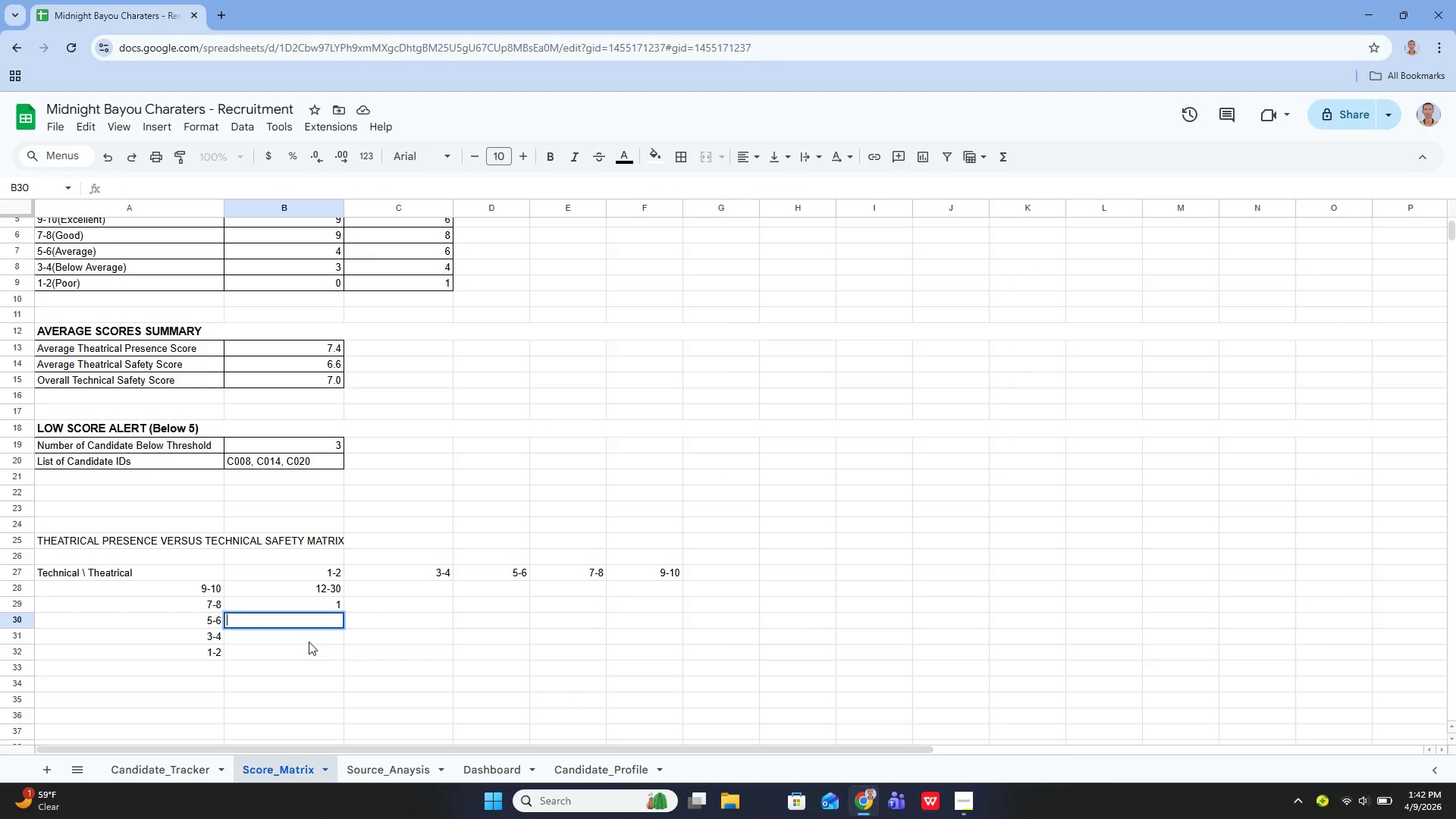 
left_click([309, 642])
 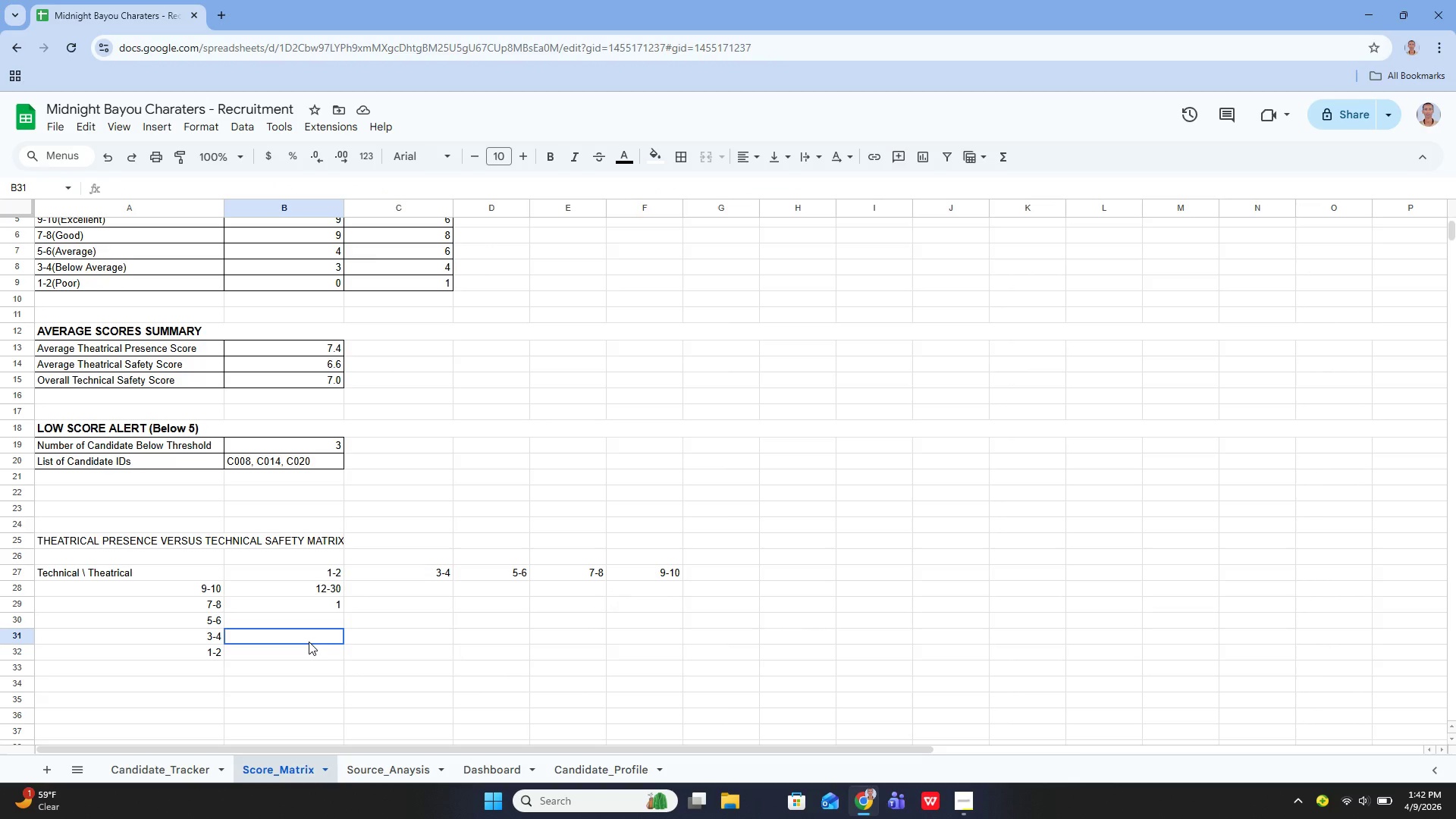 
key(Control+Z)
 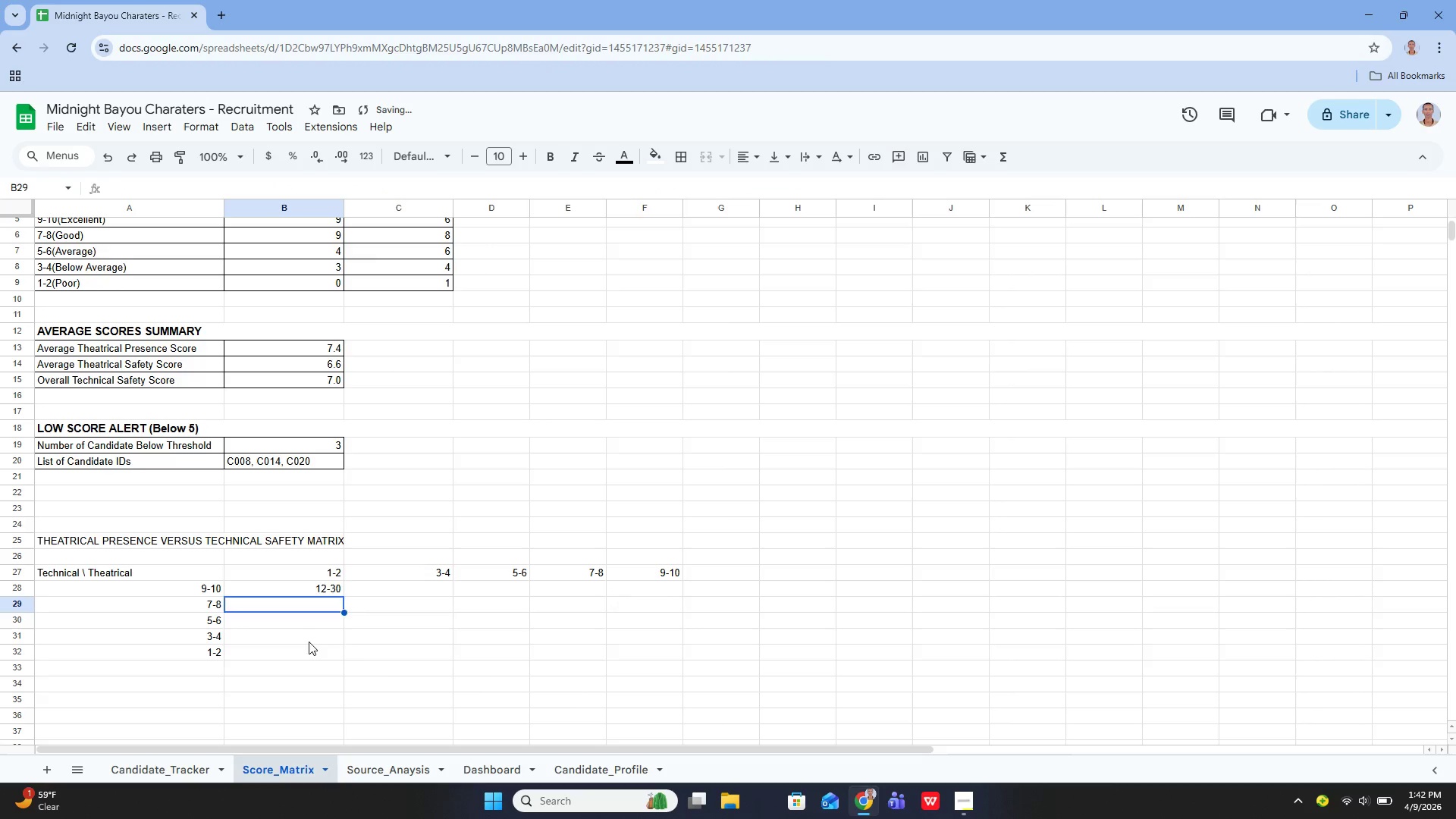 
key(Control+Z)
 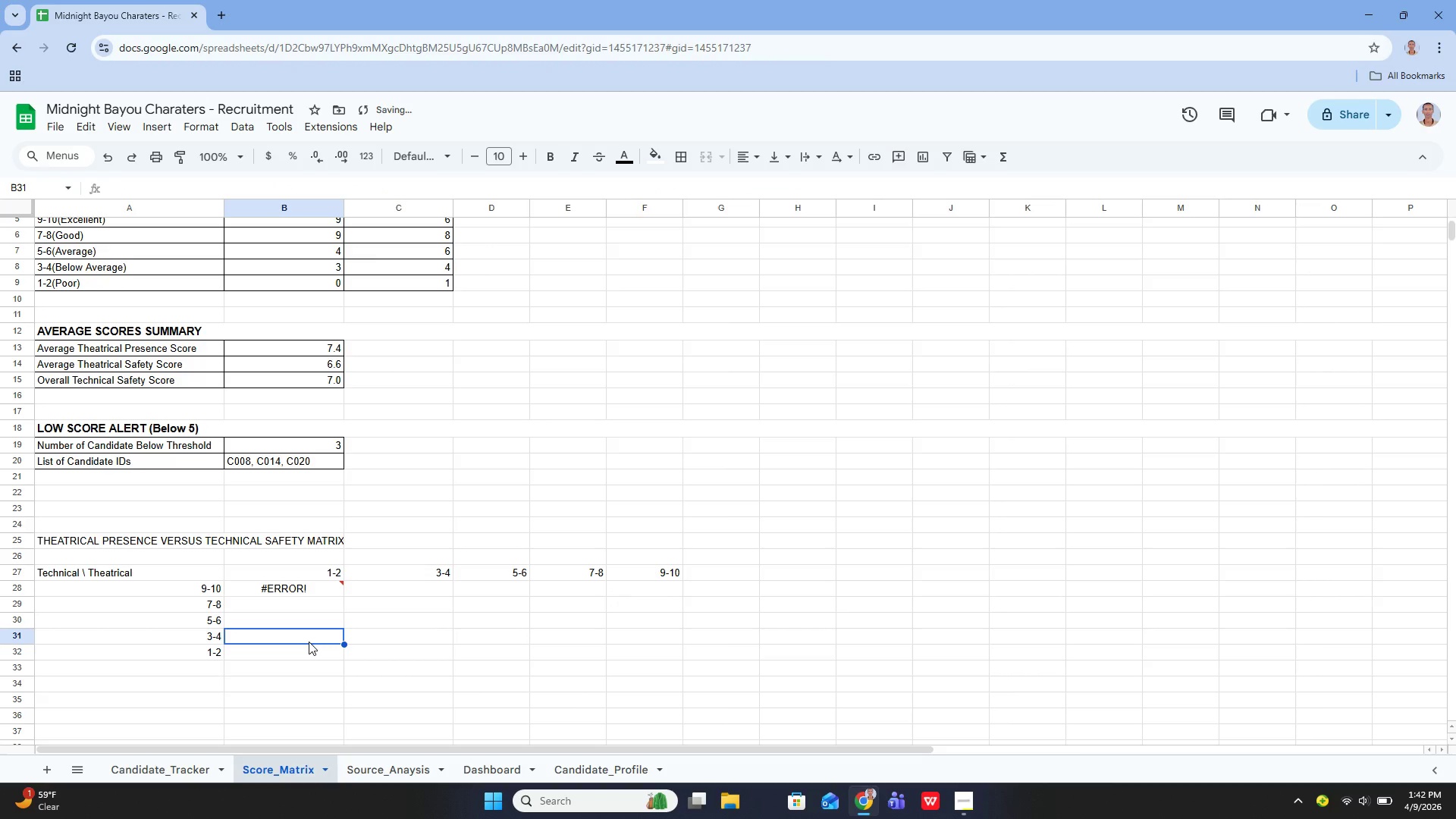 
key(Control+Y)
 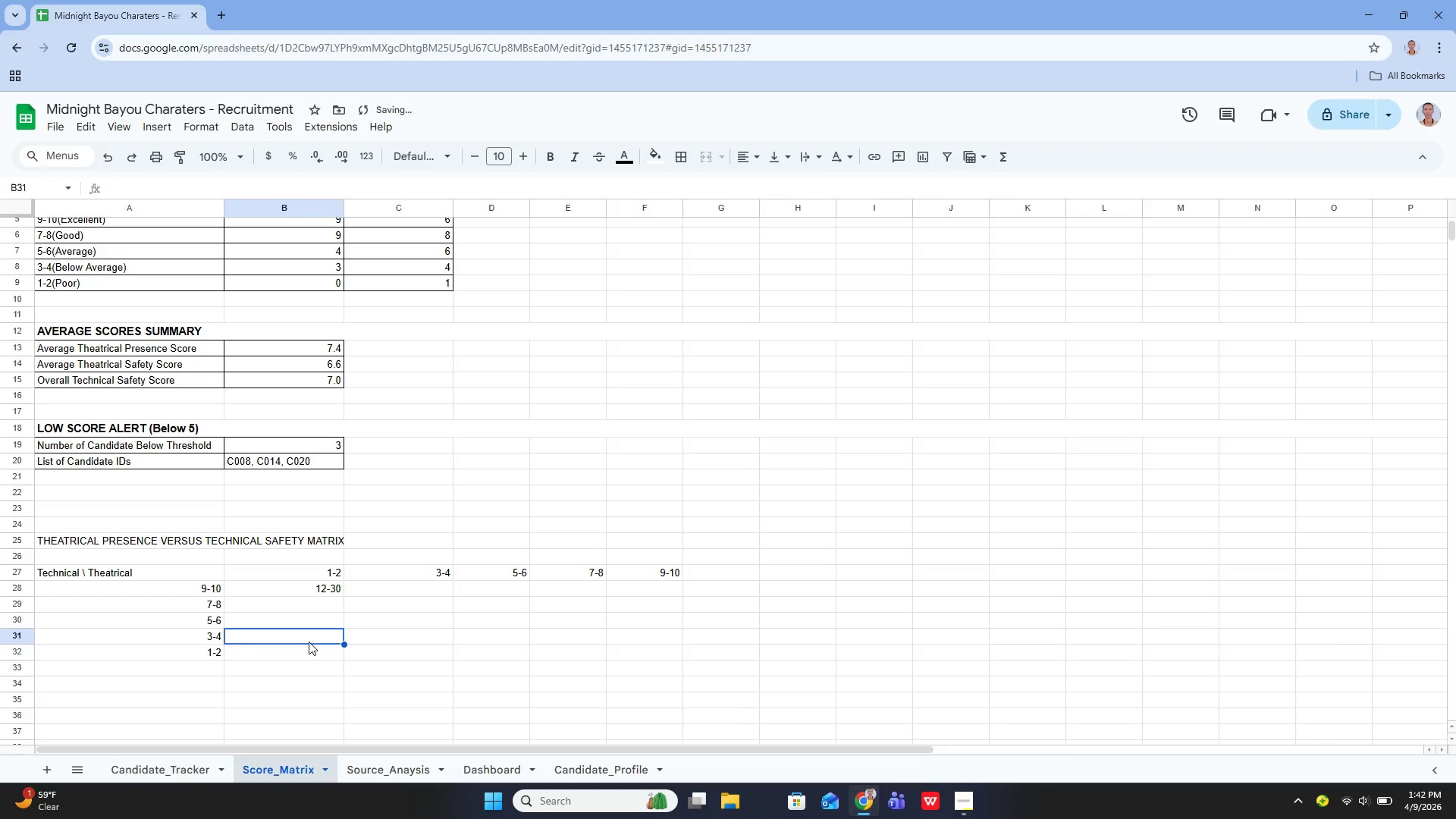 
key(Control+Y)
 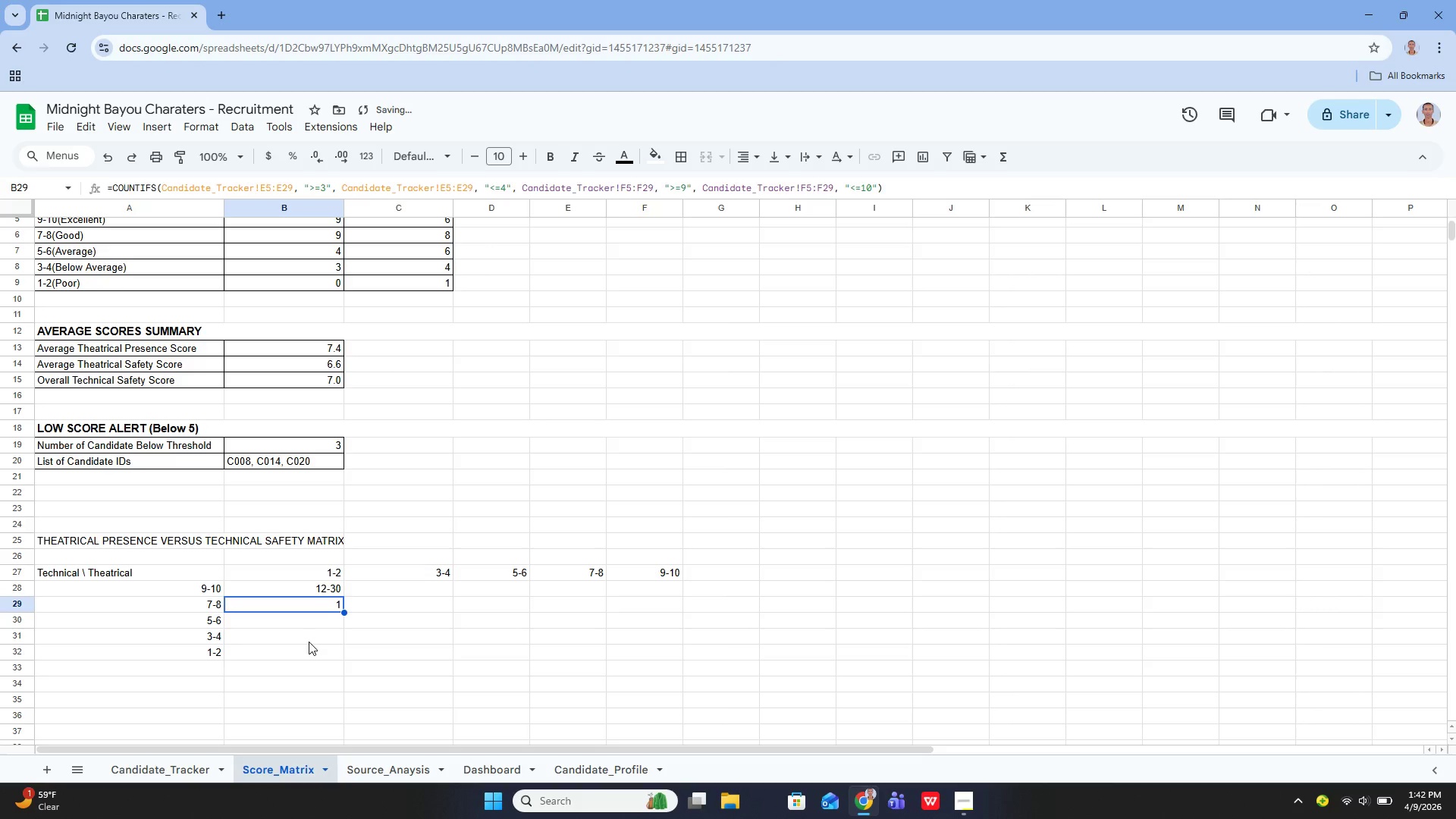 
key(Control+Y)
 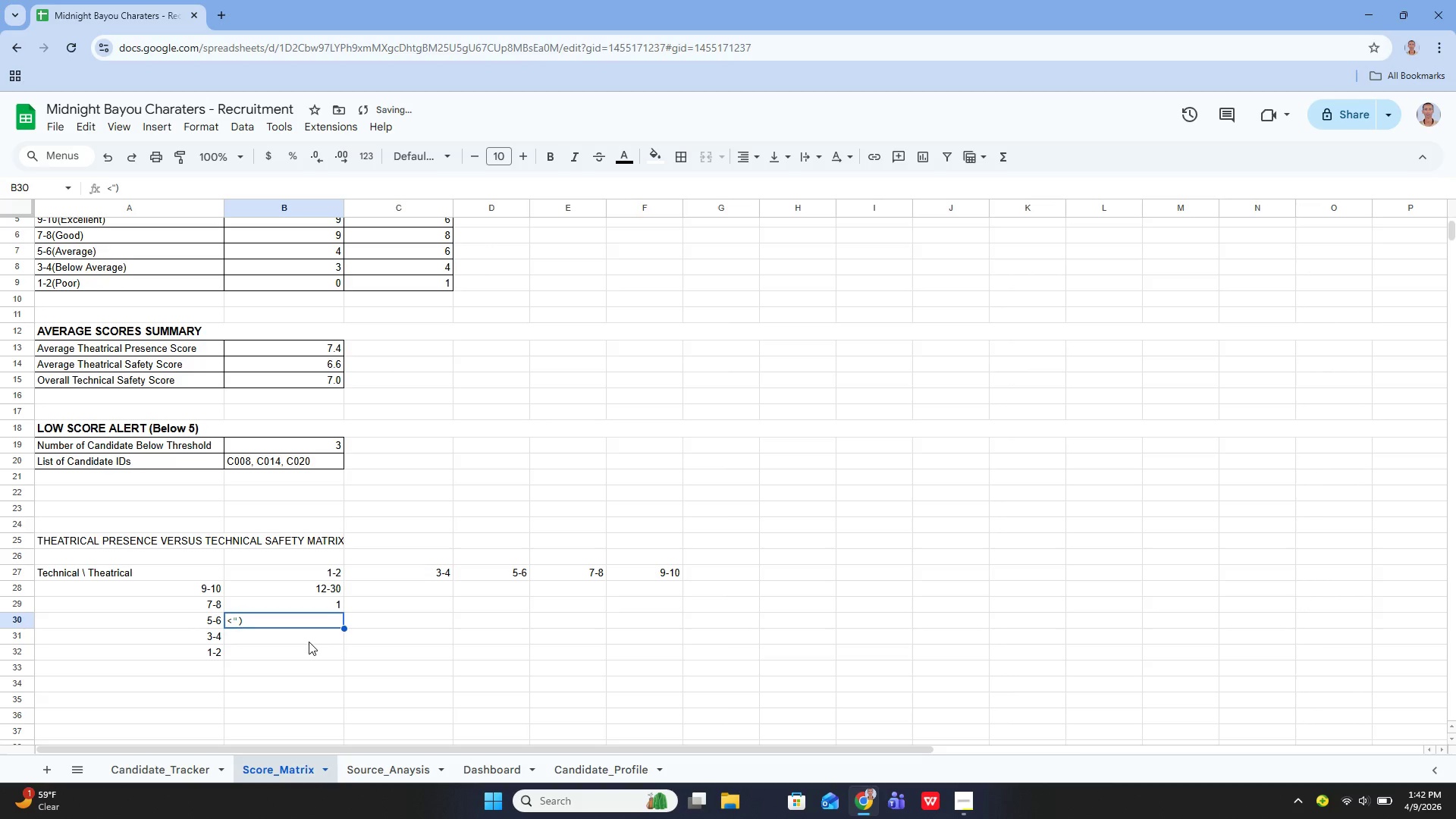 
key(Control+Y)
 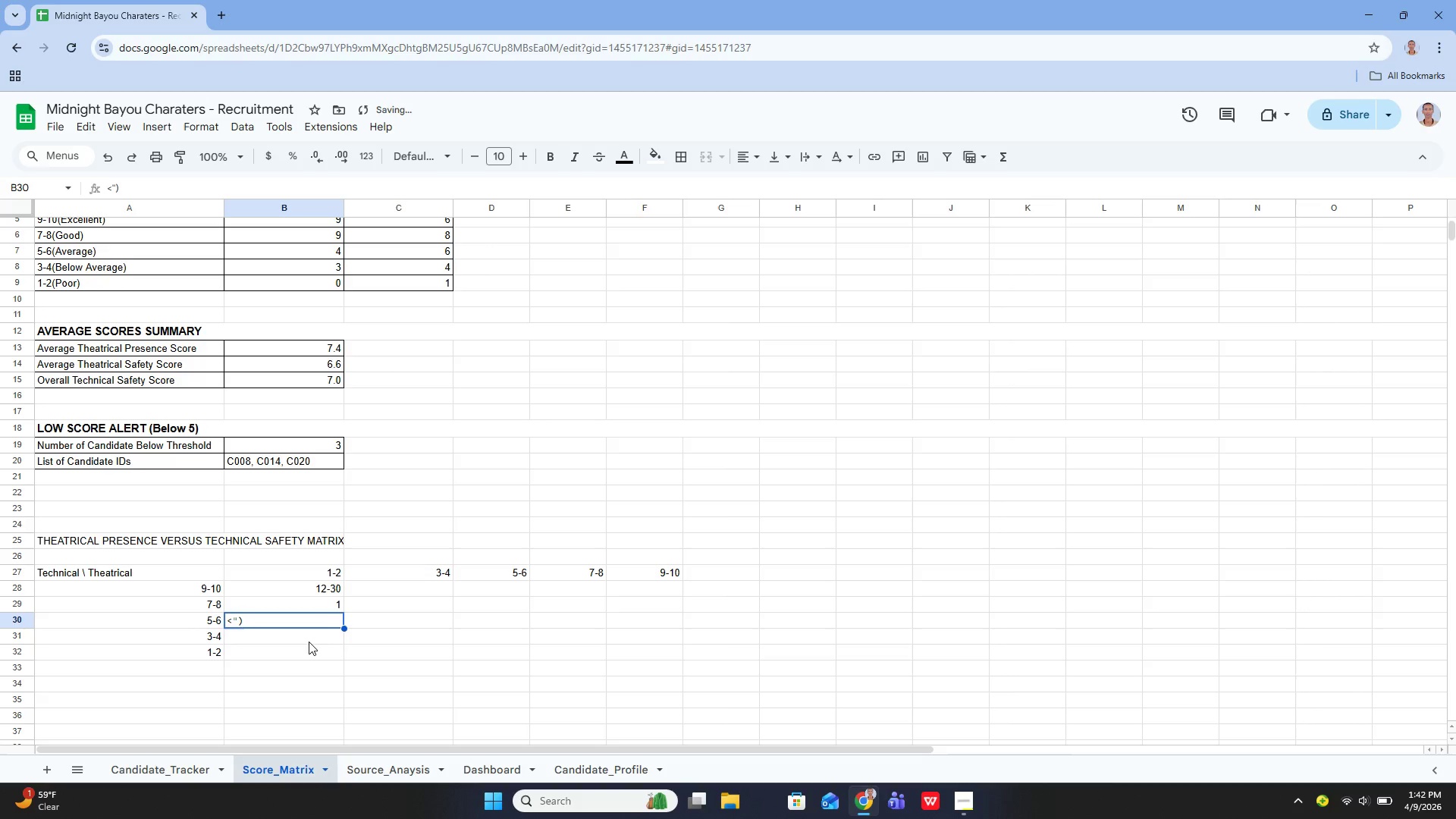 
key(Control+Y)
 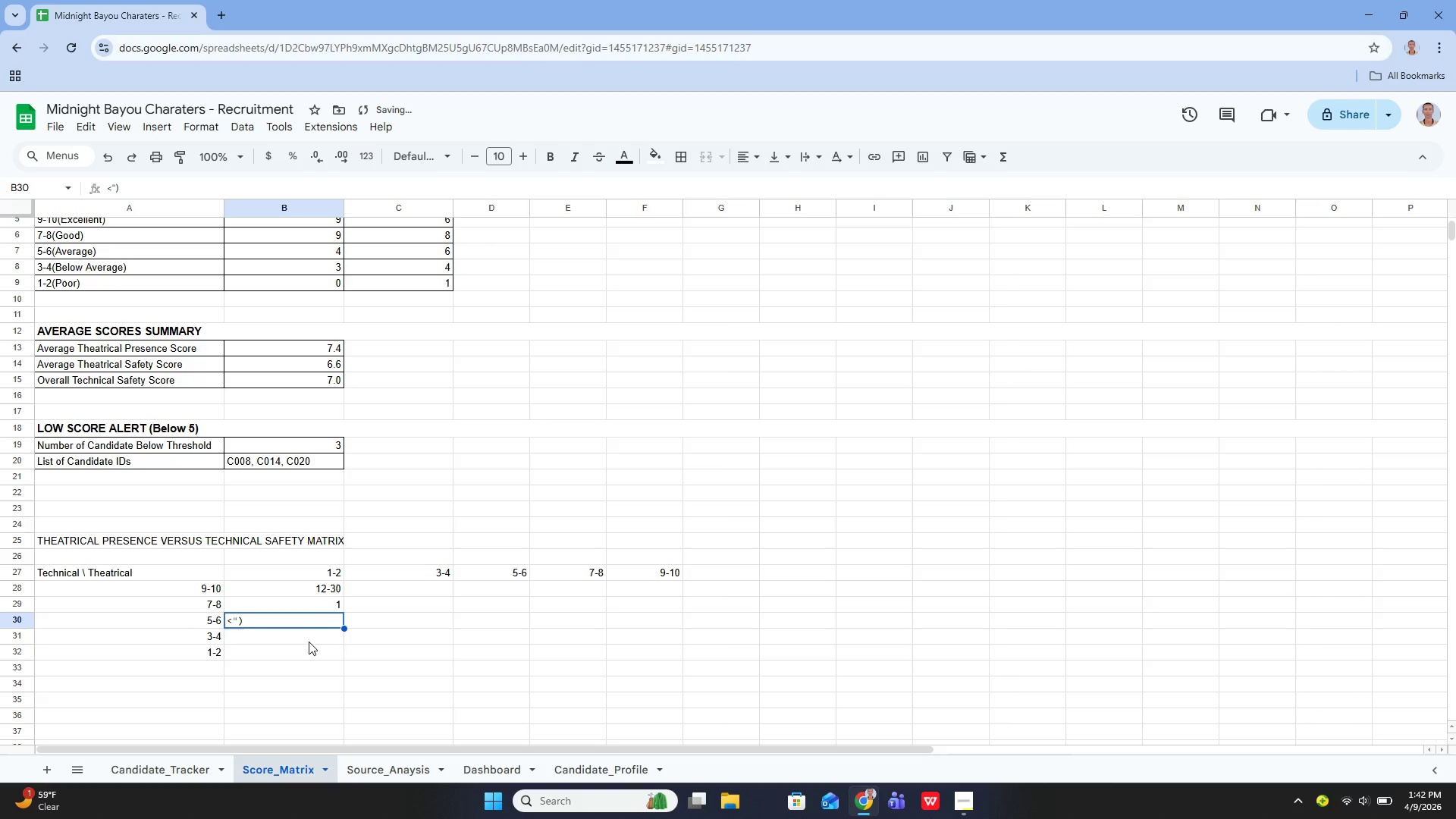 
key(Control+Y)
 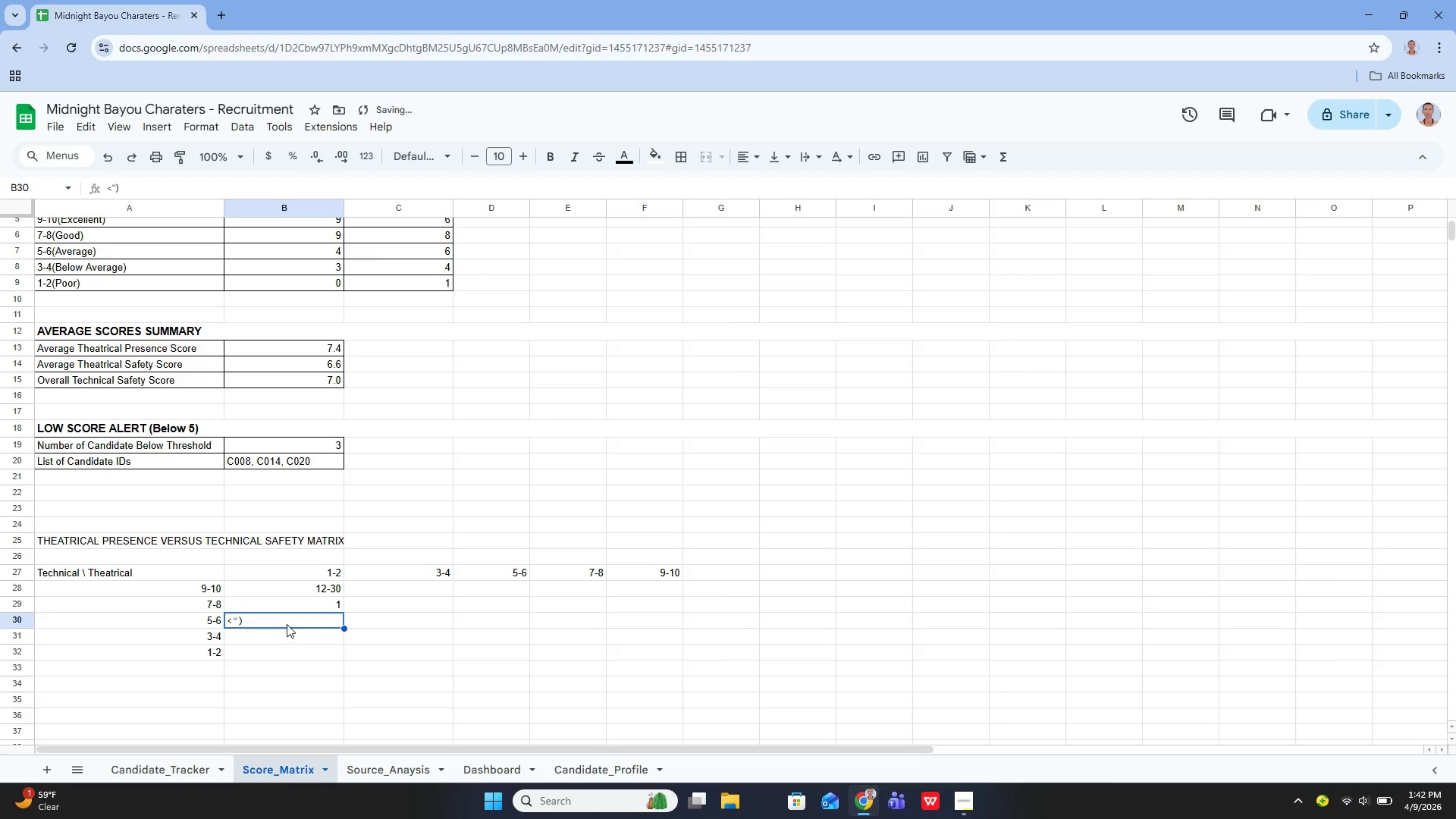 
left_click([281, 623])
 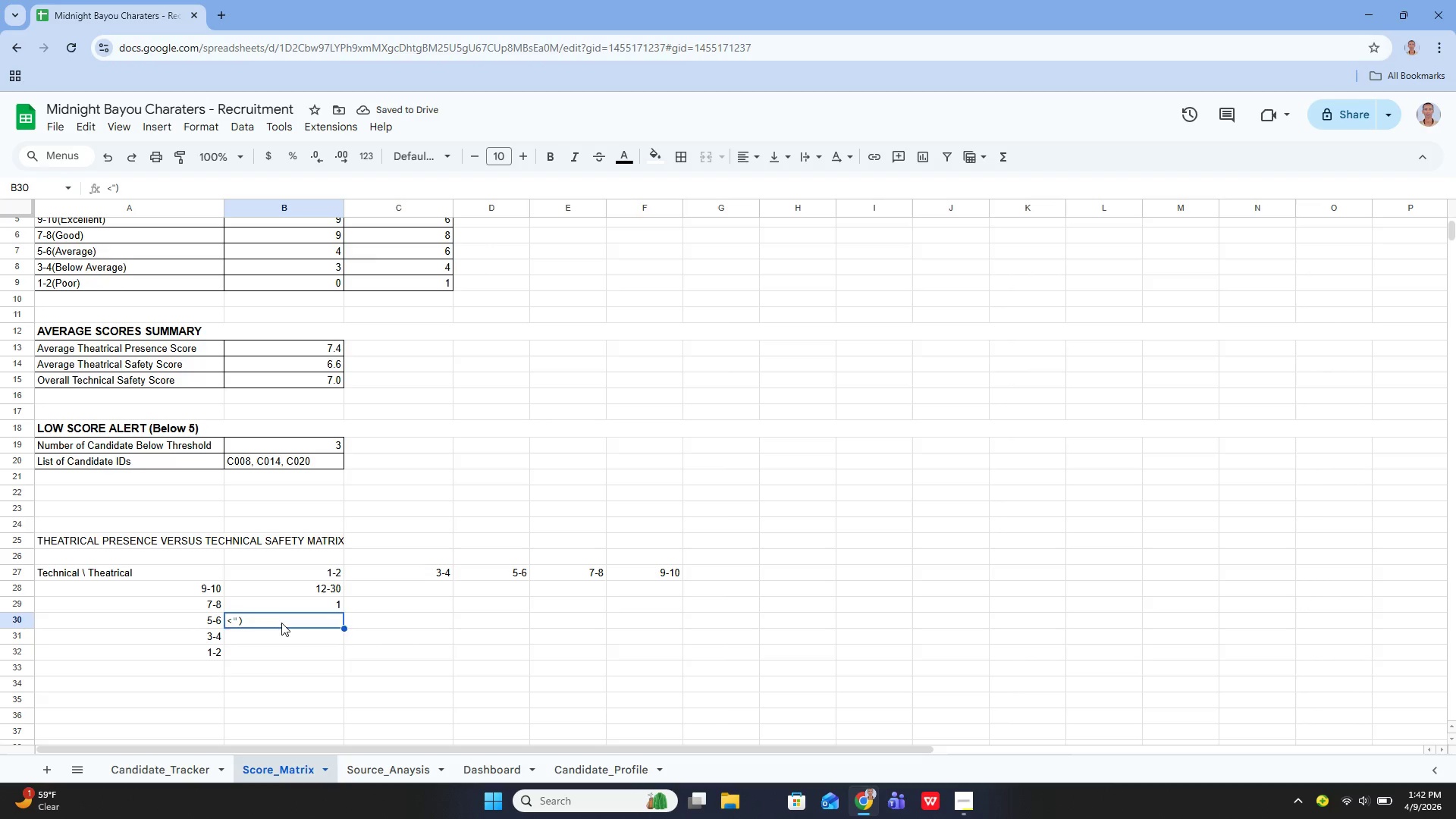 
key(Enter)
 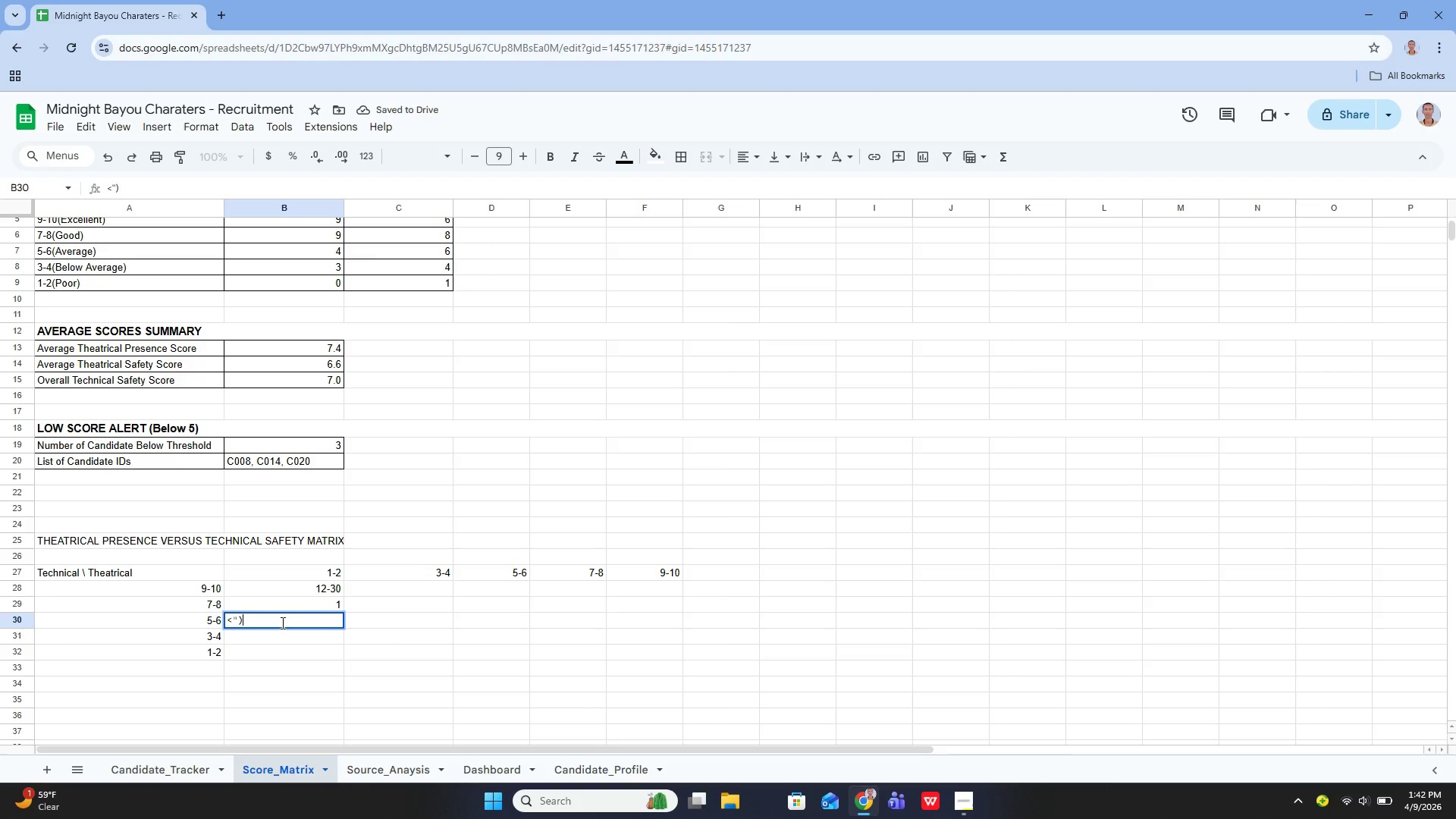 
key(Enter)
 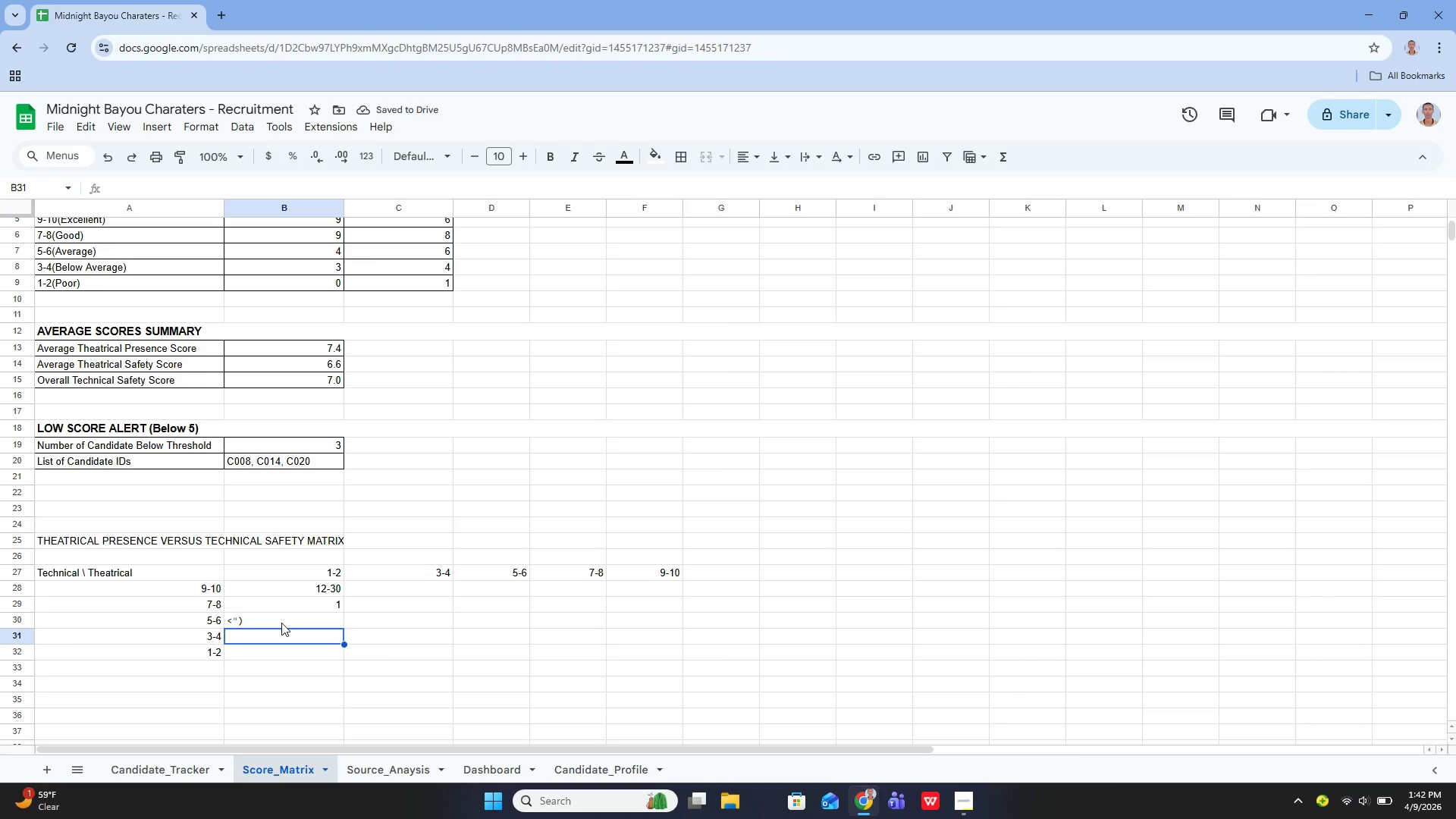 
key(ArrowUp)
 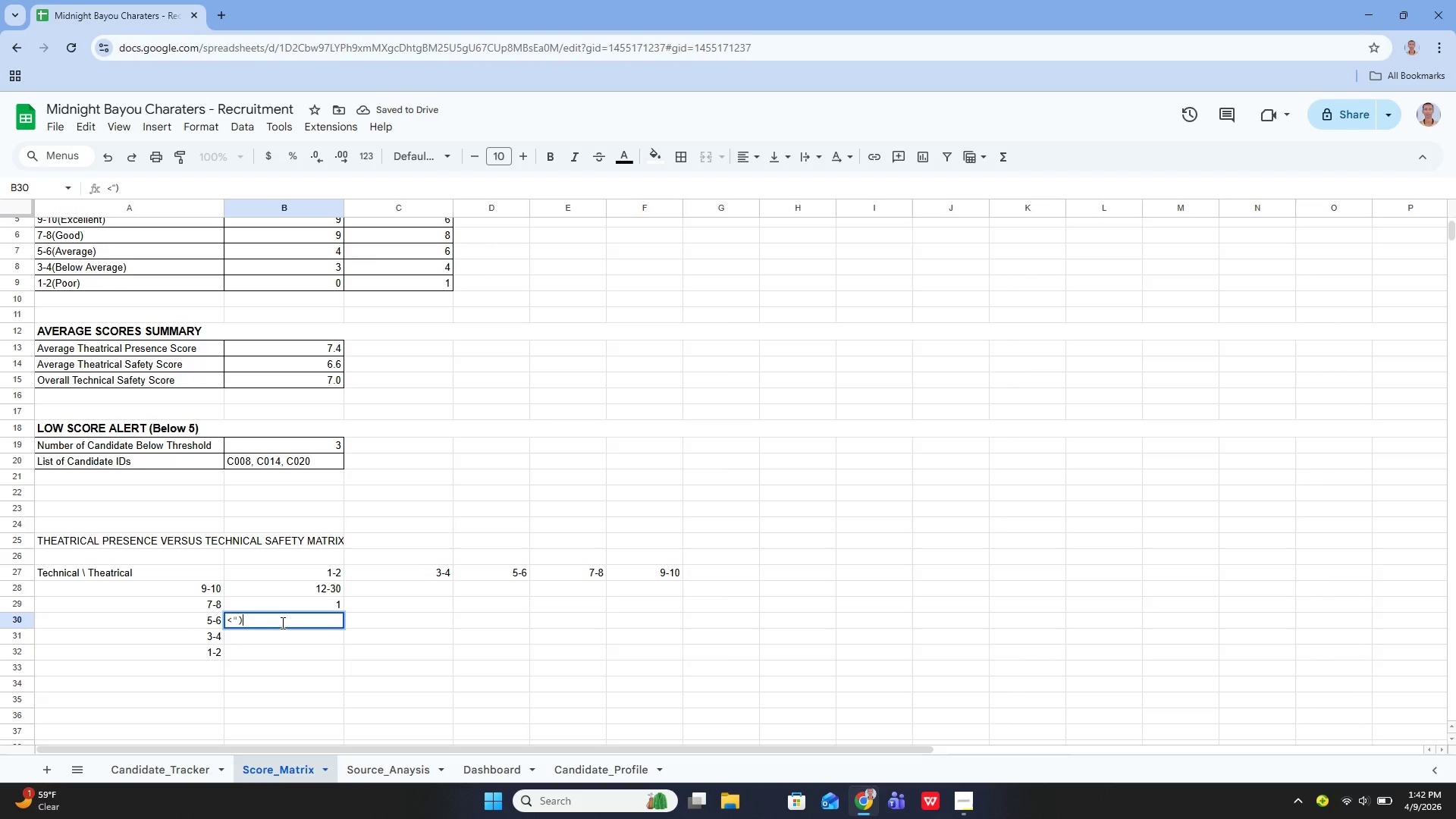 
key(Enter)
 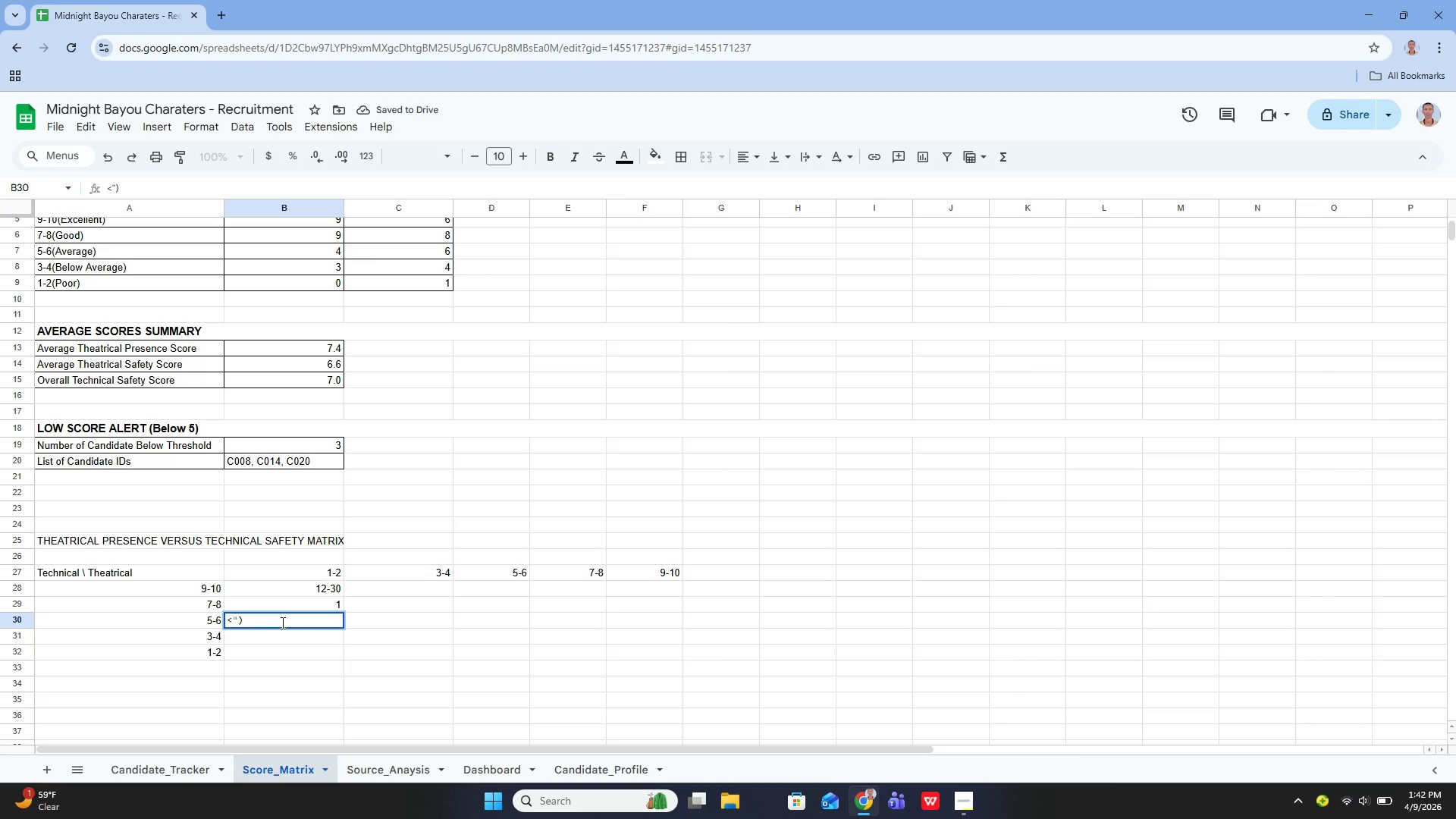 
key(Backspace)
key(Backspace)
key(Backspace)
key(Backspace)
key(Backspace)
type(=CPUNT)
key(Backspace)
key(Backspace)
key(Backspace)
key(Backspace)
 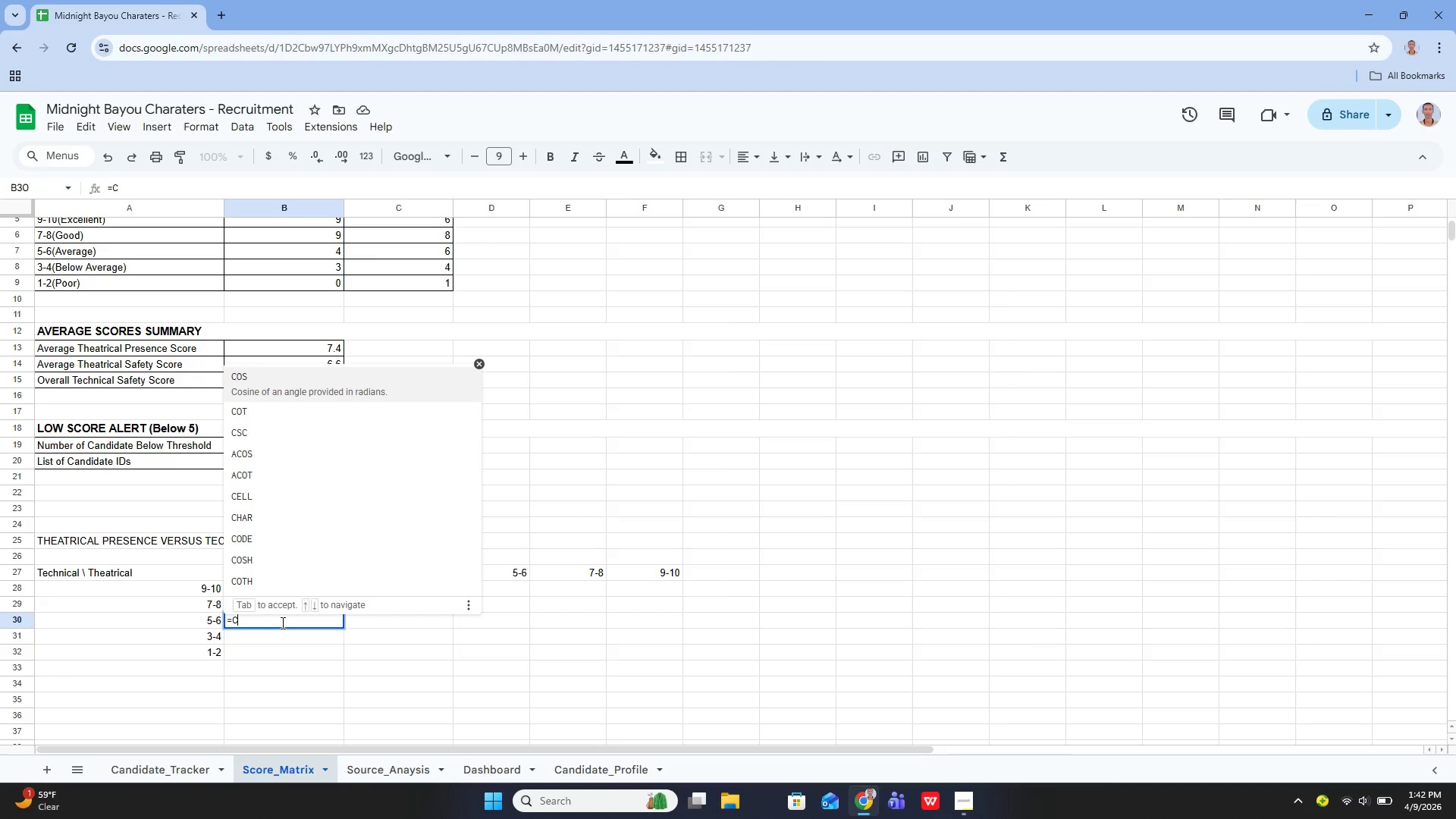 
left_click([162, 193])
 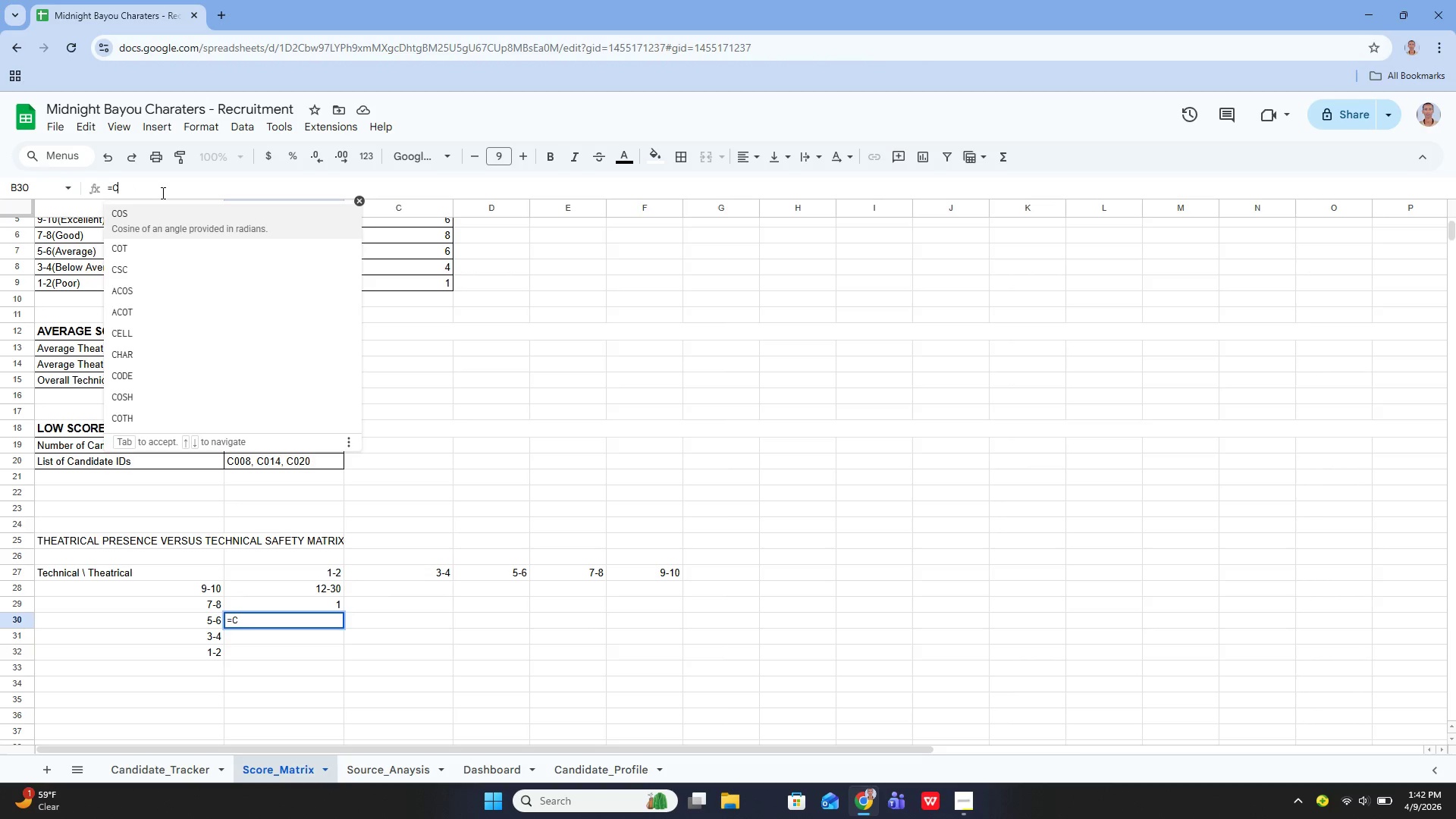 
type(OUN)
 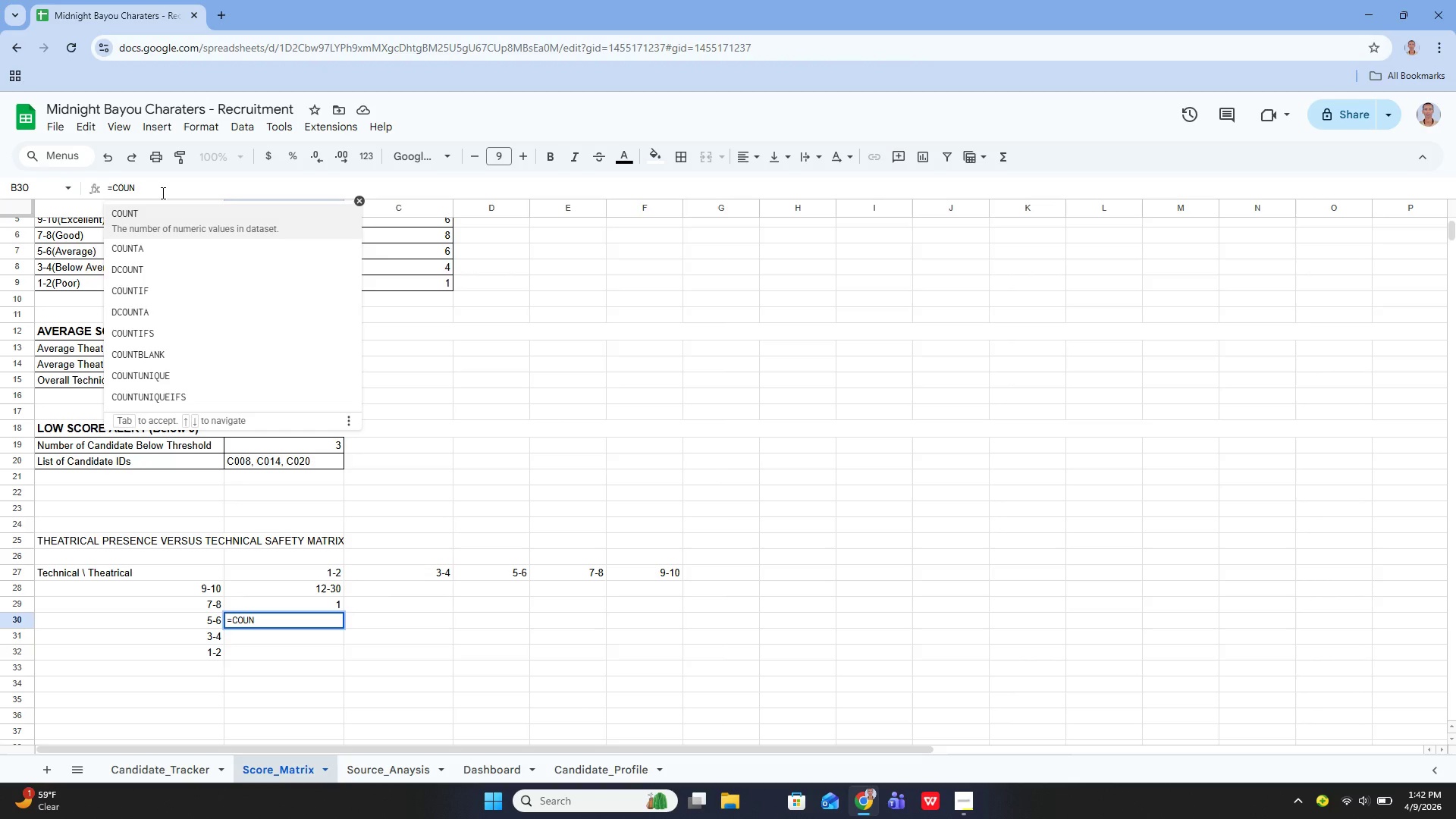 
key(ArrowDown)
 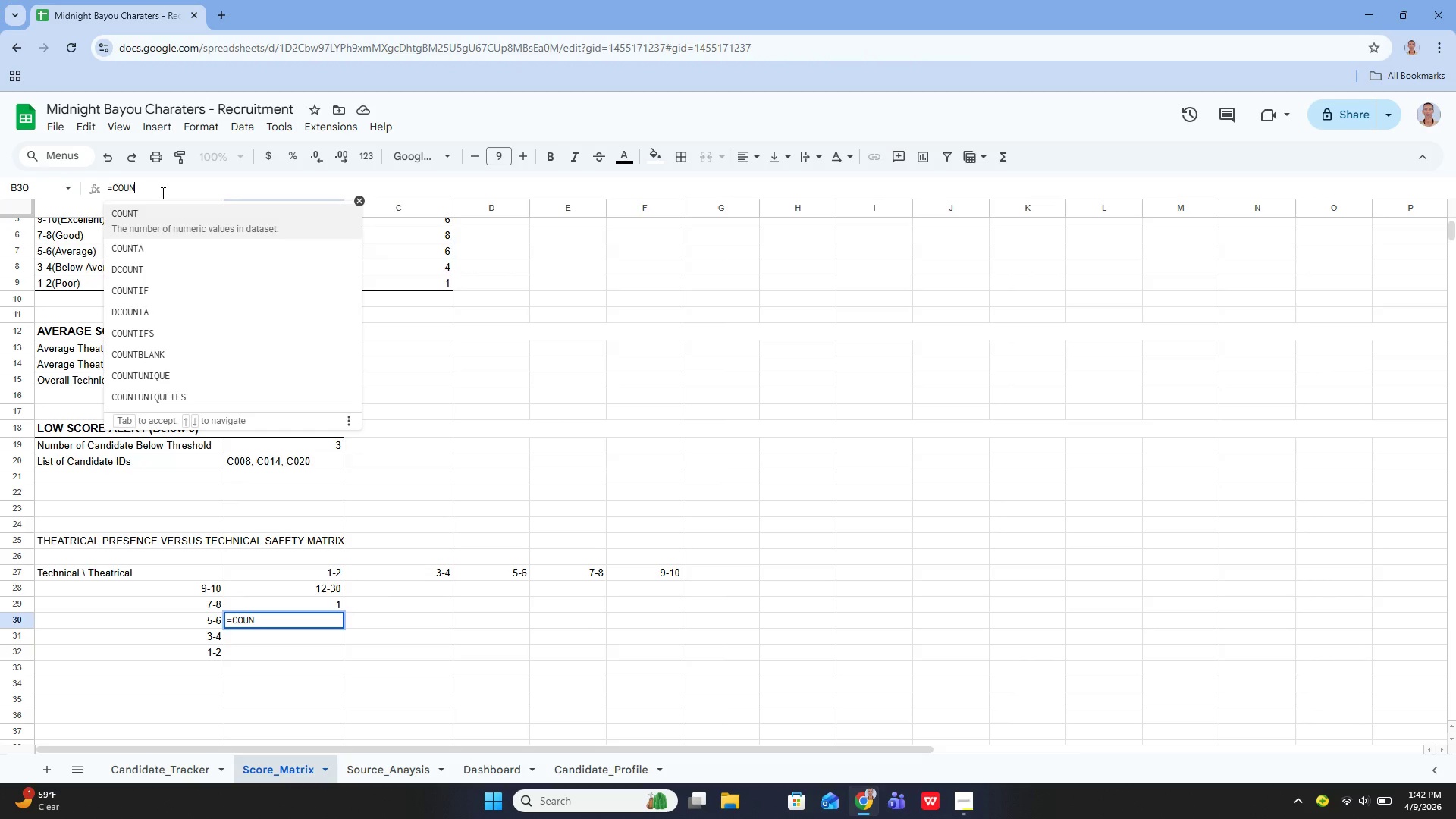 
key(ArrowDown)
 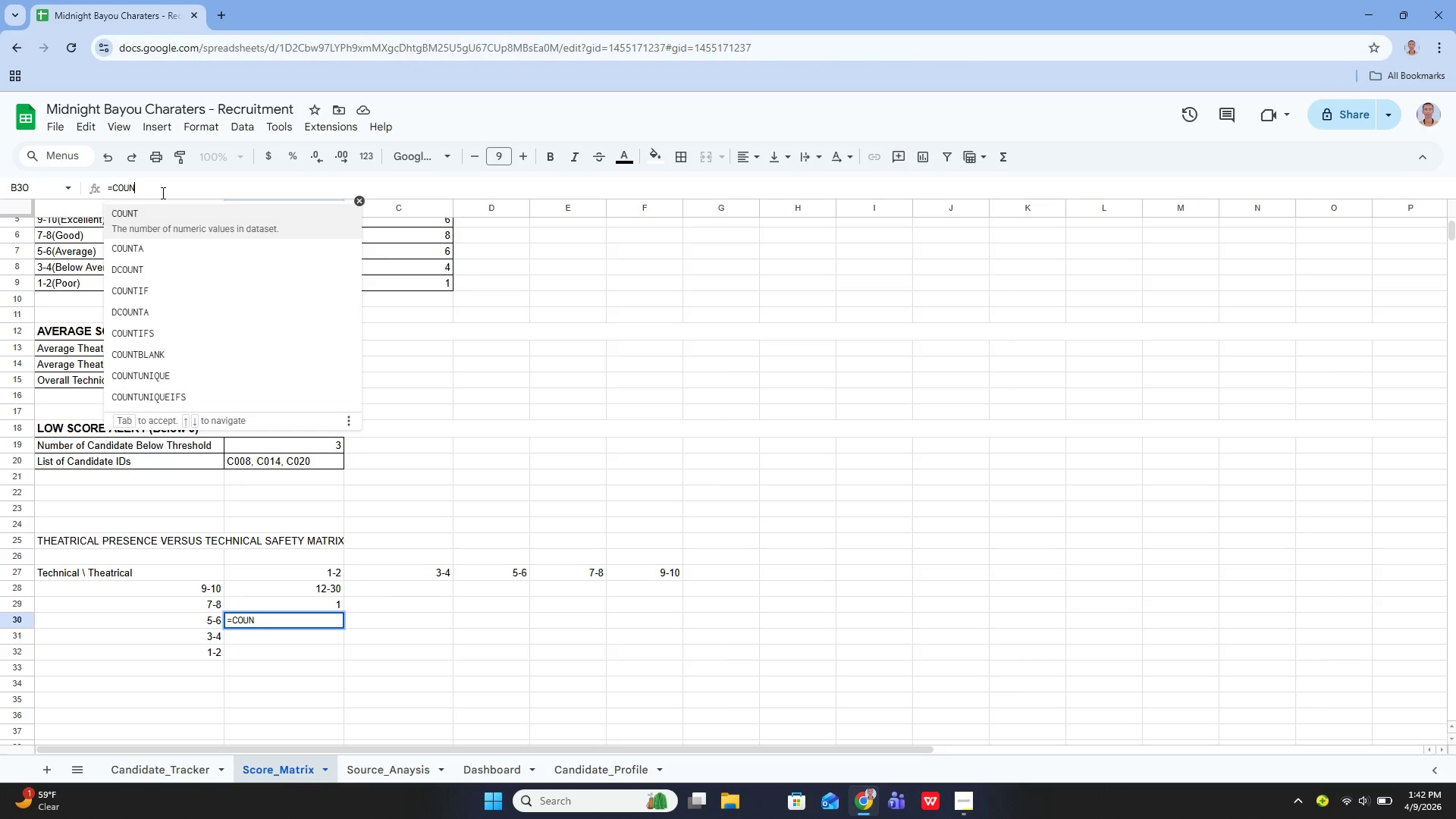 
key(ArrowDown)
 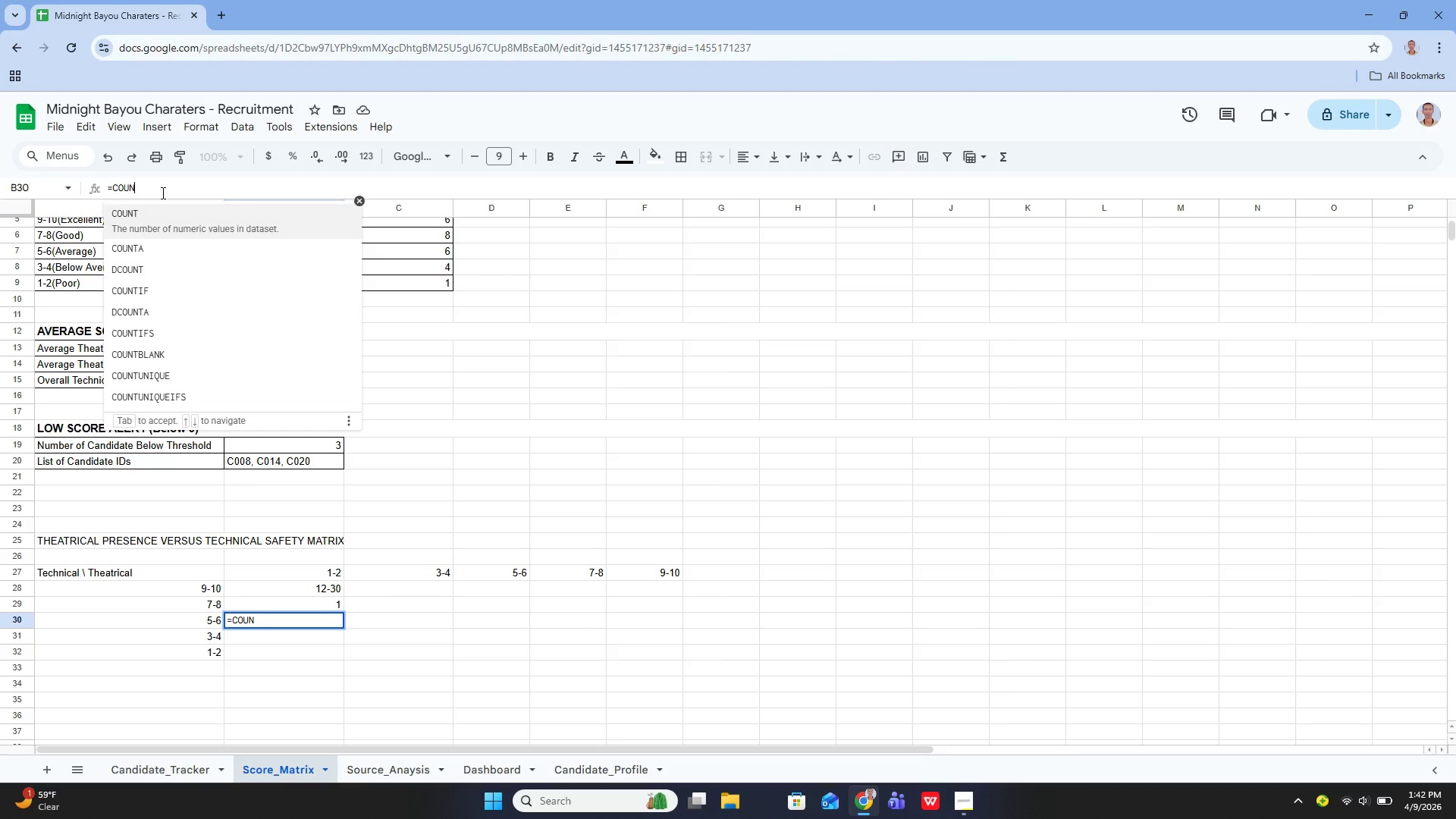 
key(ArrowDown)
 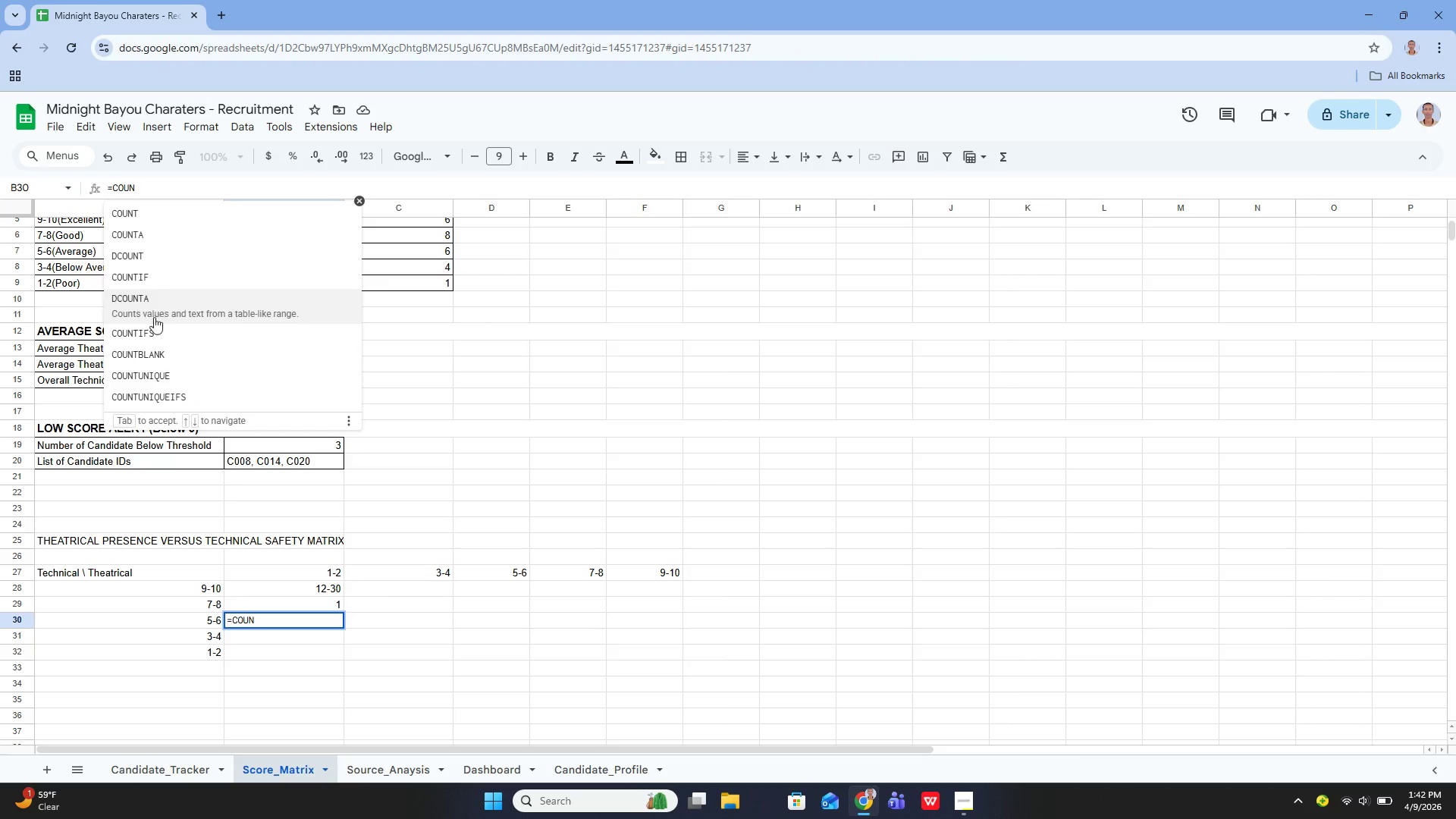 
left_click([154, 325])
 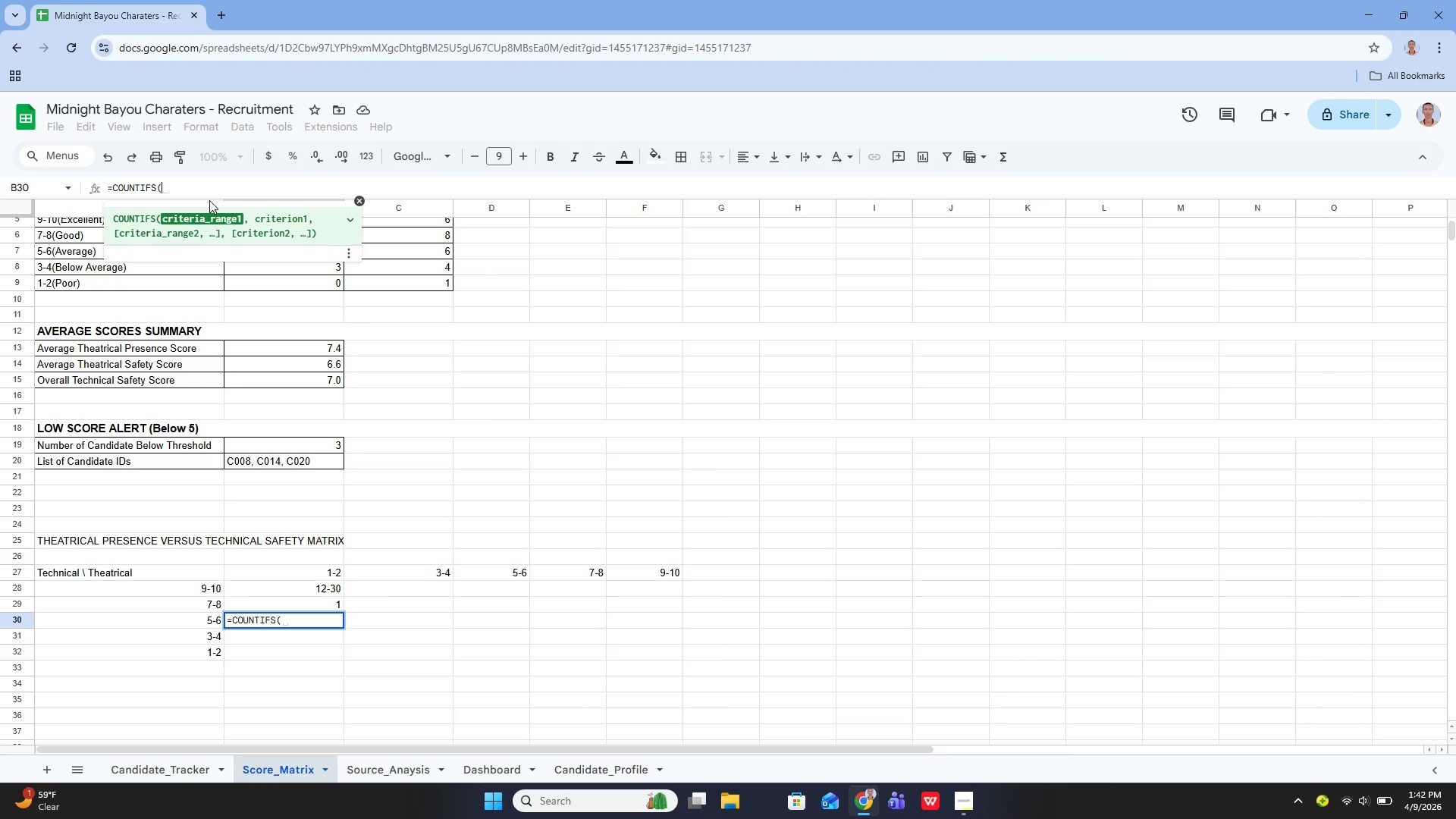 
key(Shift+0)
 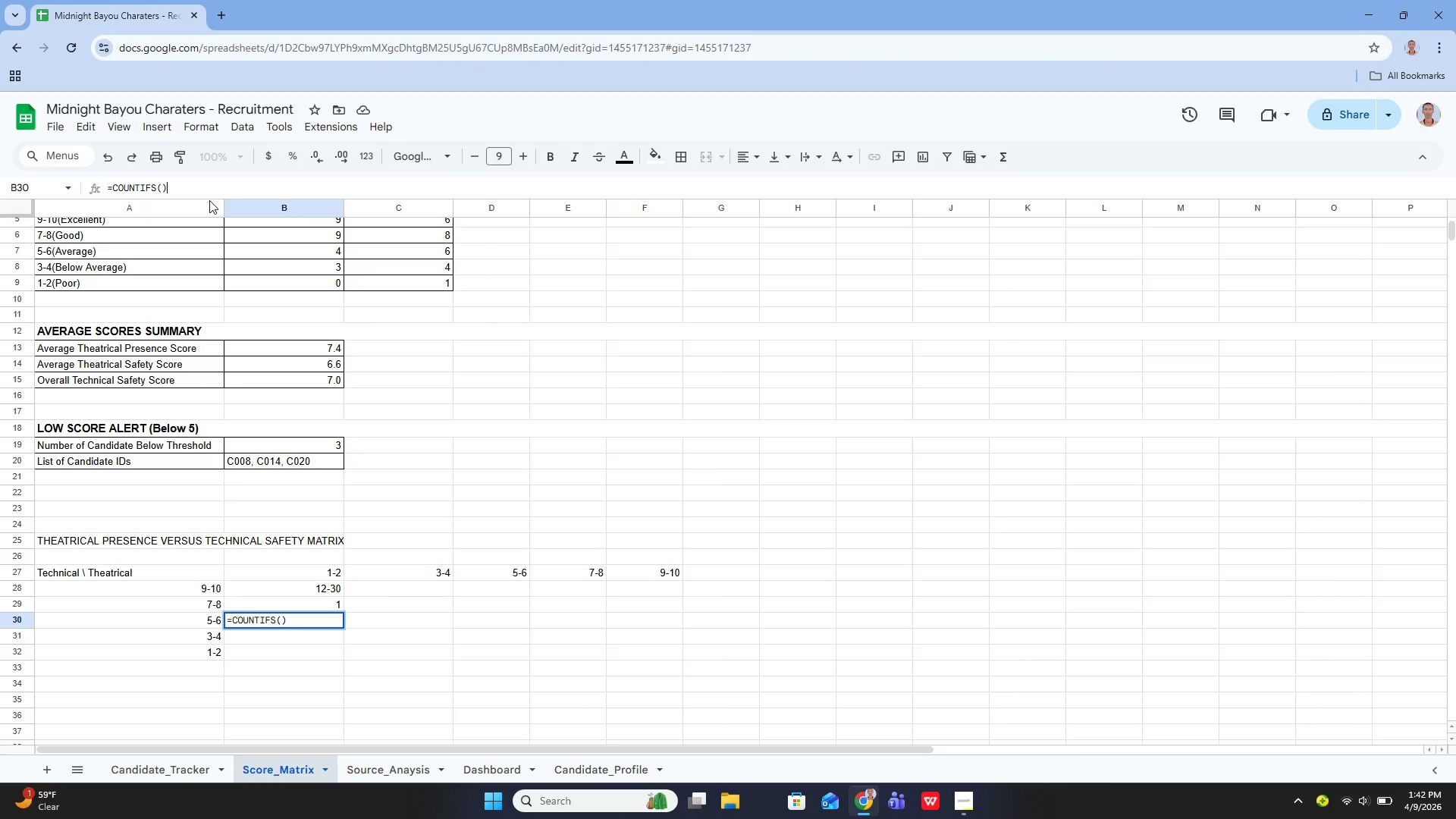 
key(Control+ControlRight)
 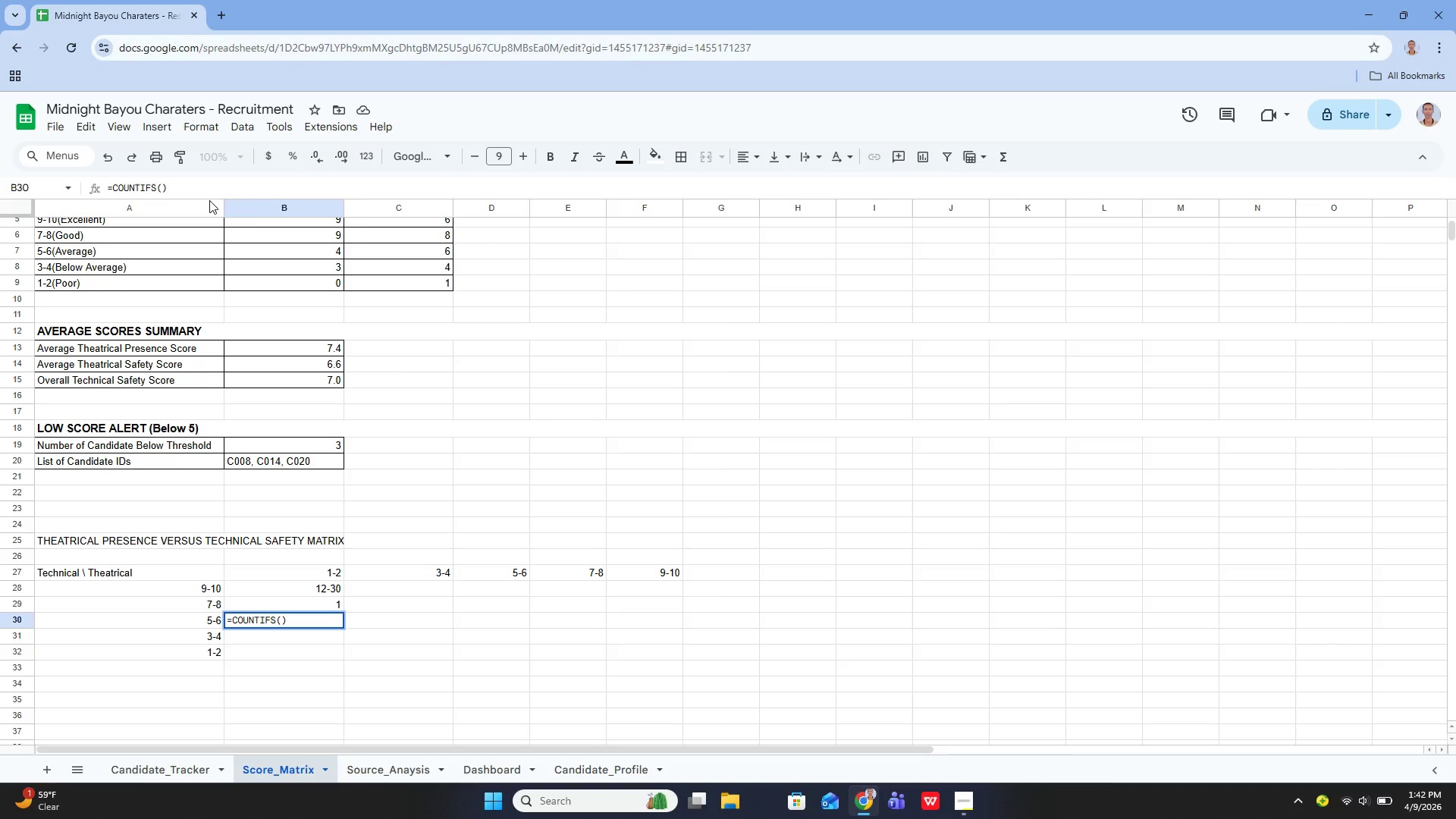 
key(ArrowLeft)
 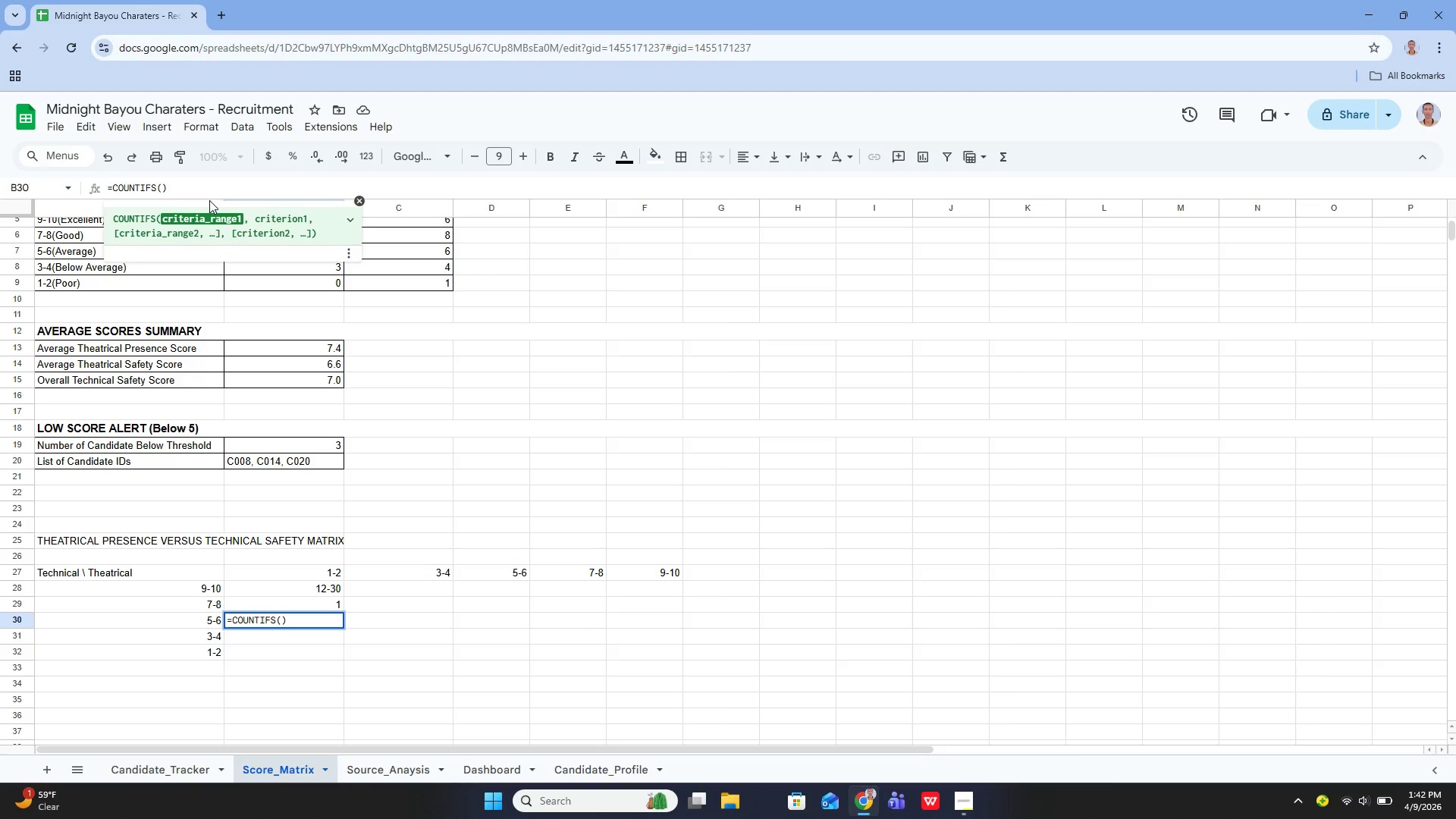 
key(Quote)
 